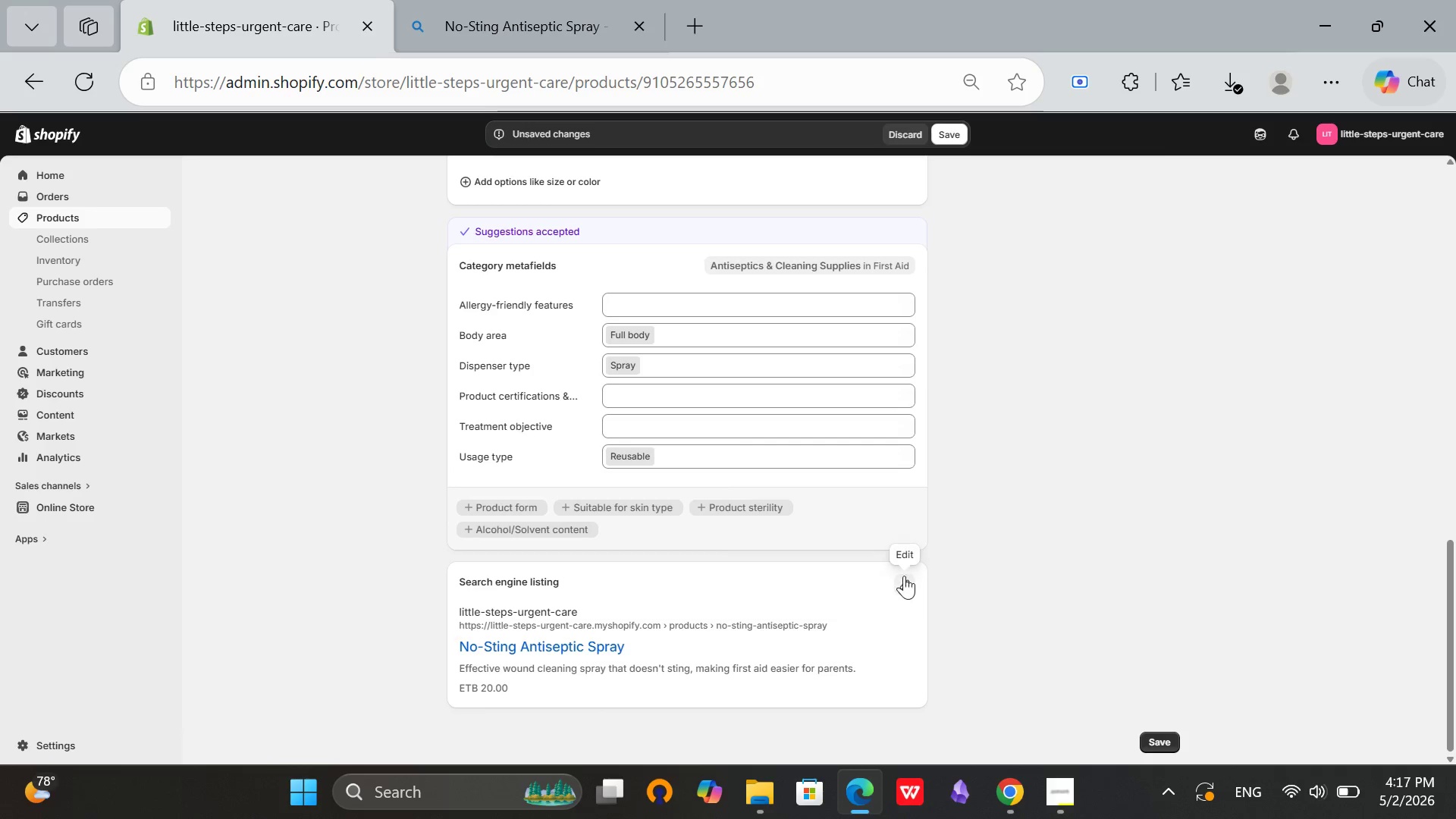 
left_click([904, 576])
 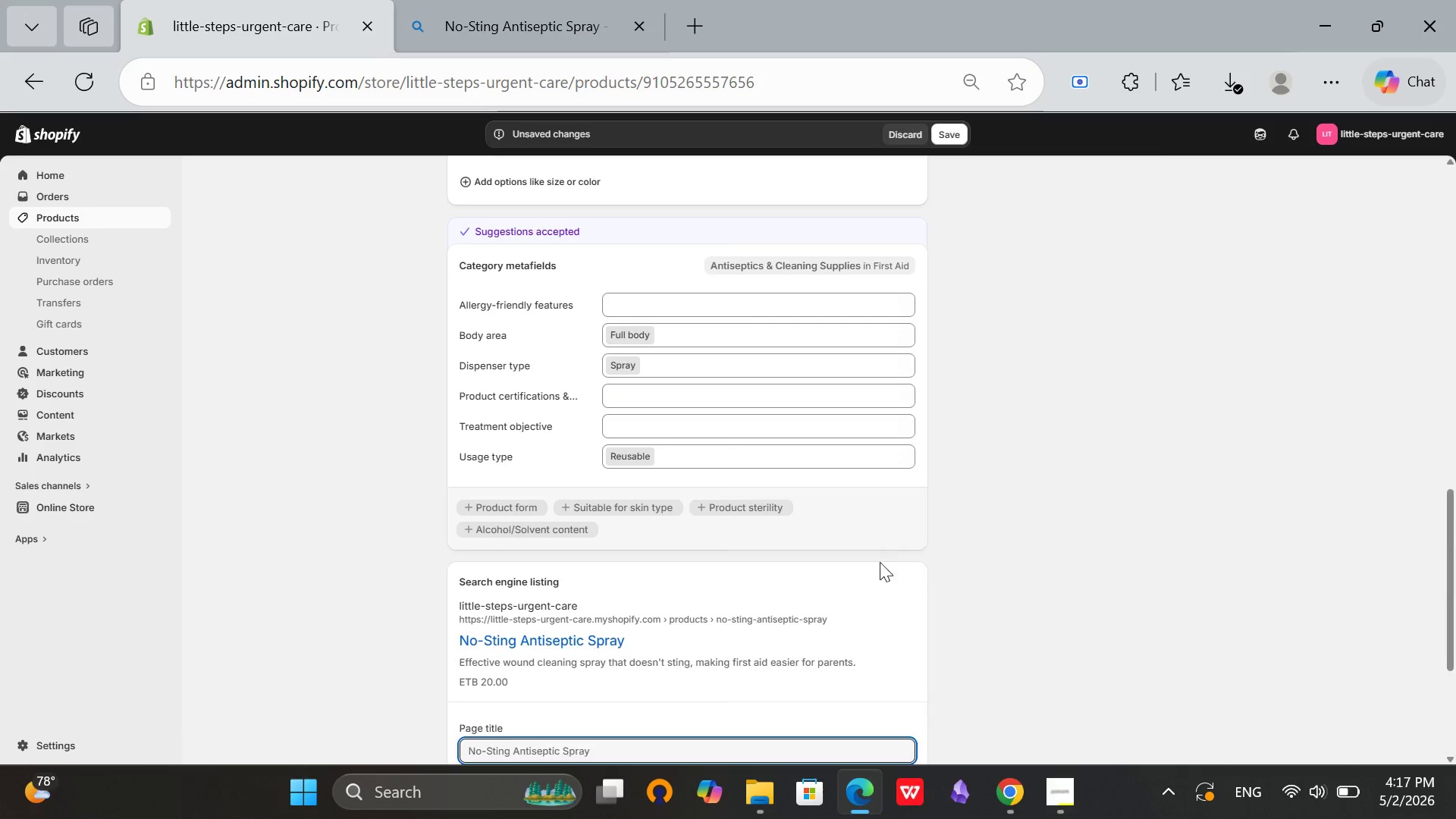 
scroll: coordinate [871, 560], scroll_direction: down, amount: 3.0
 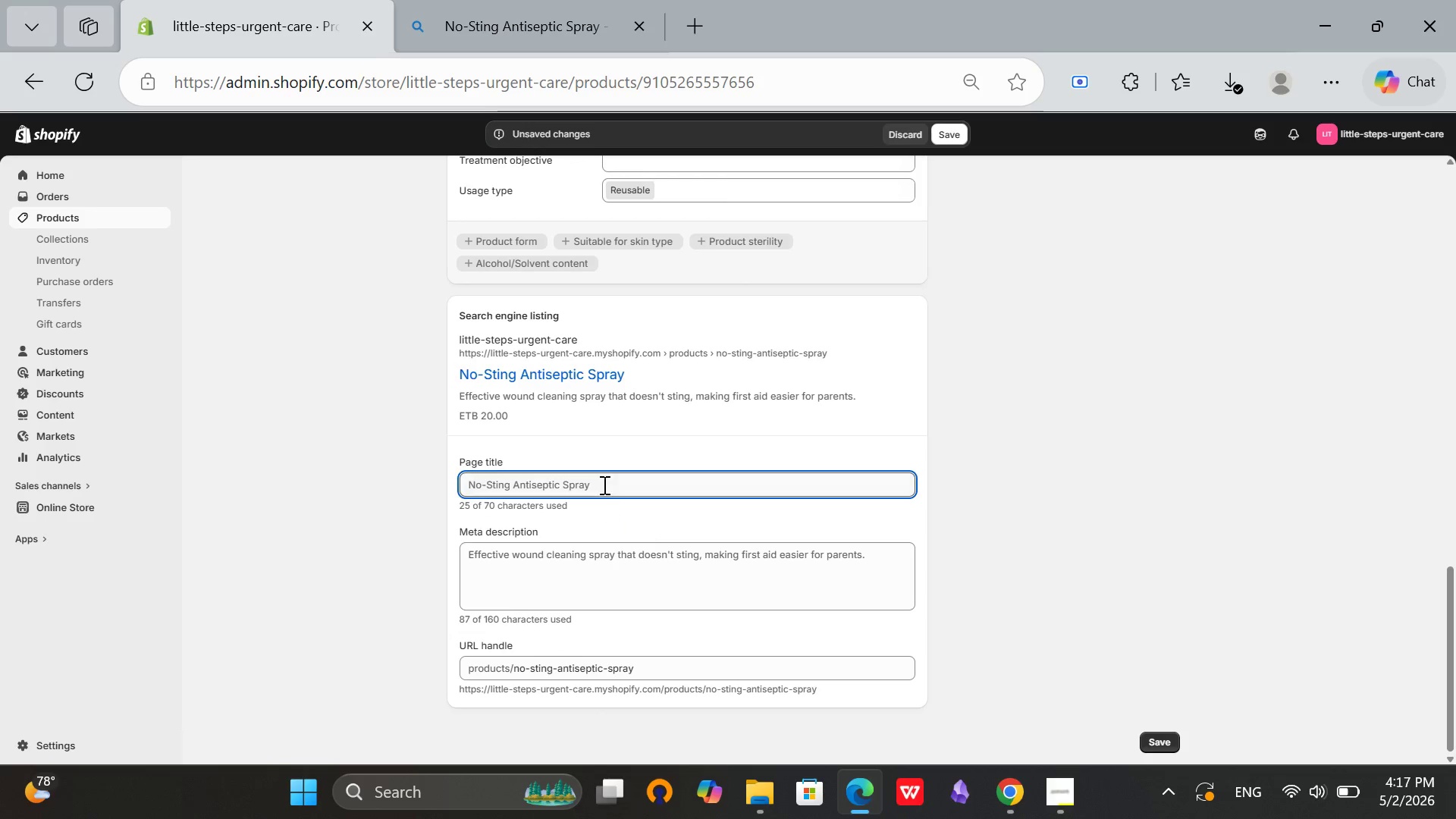 
left_click([603, 485])
 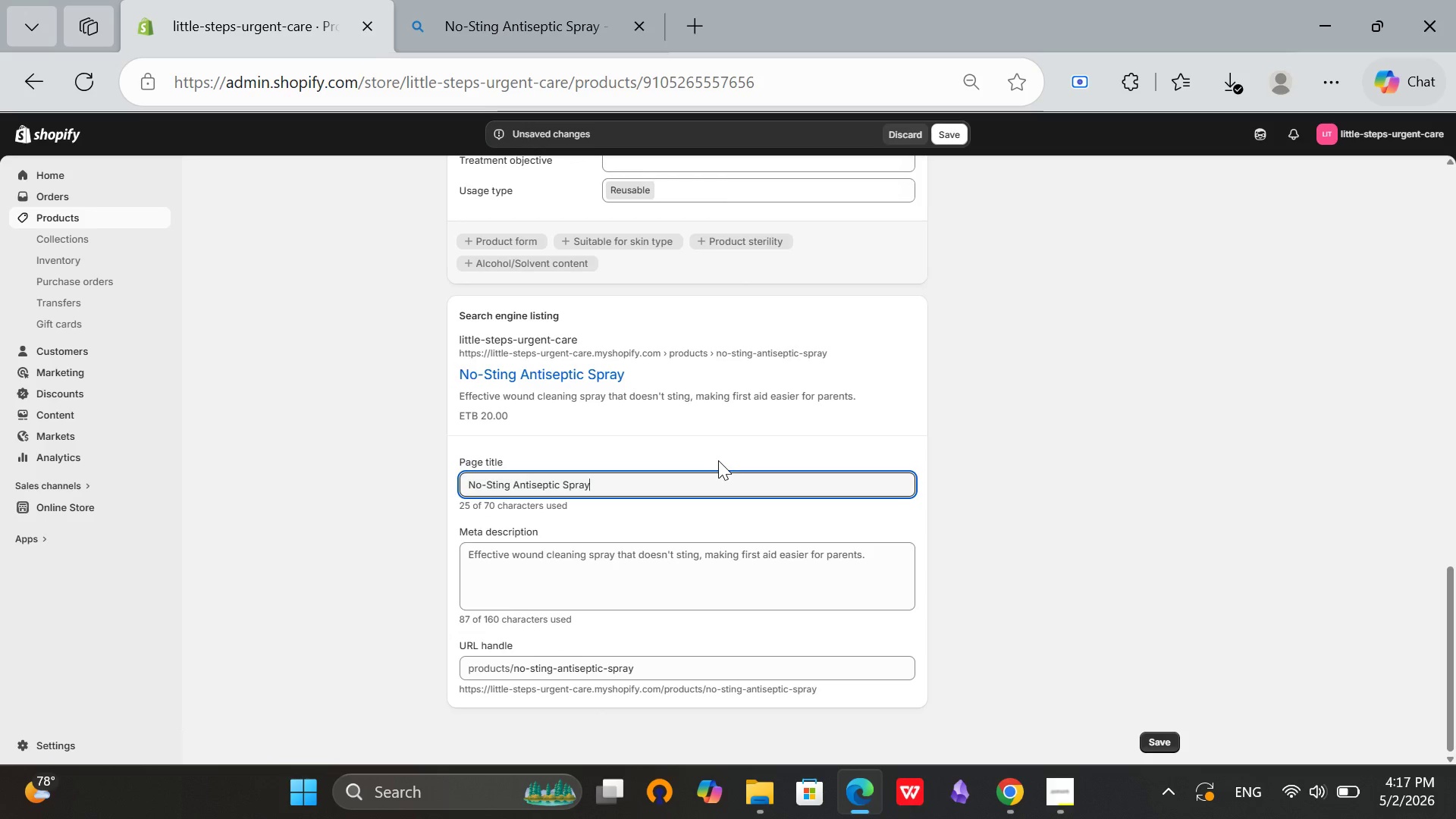 
key(Space)
 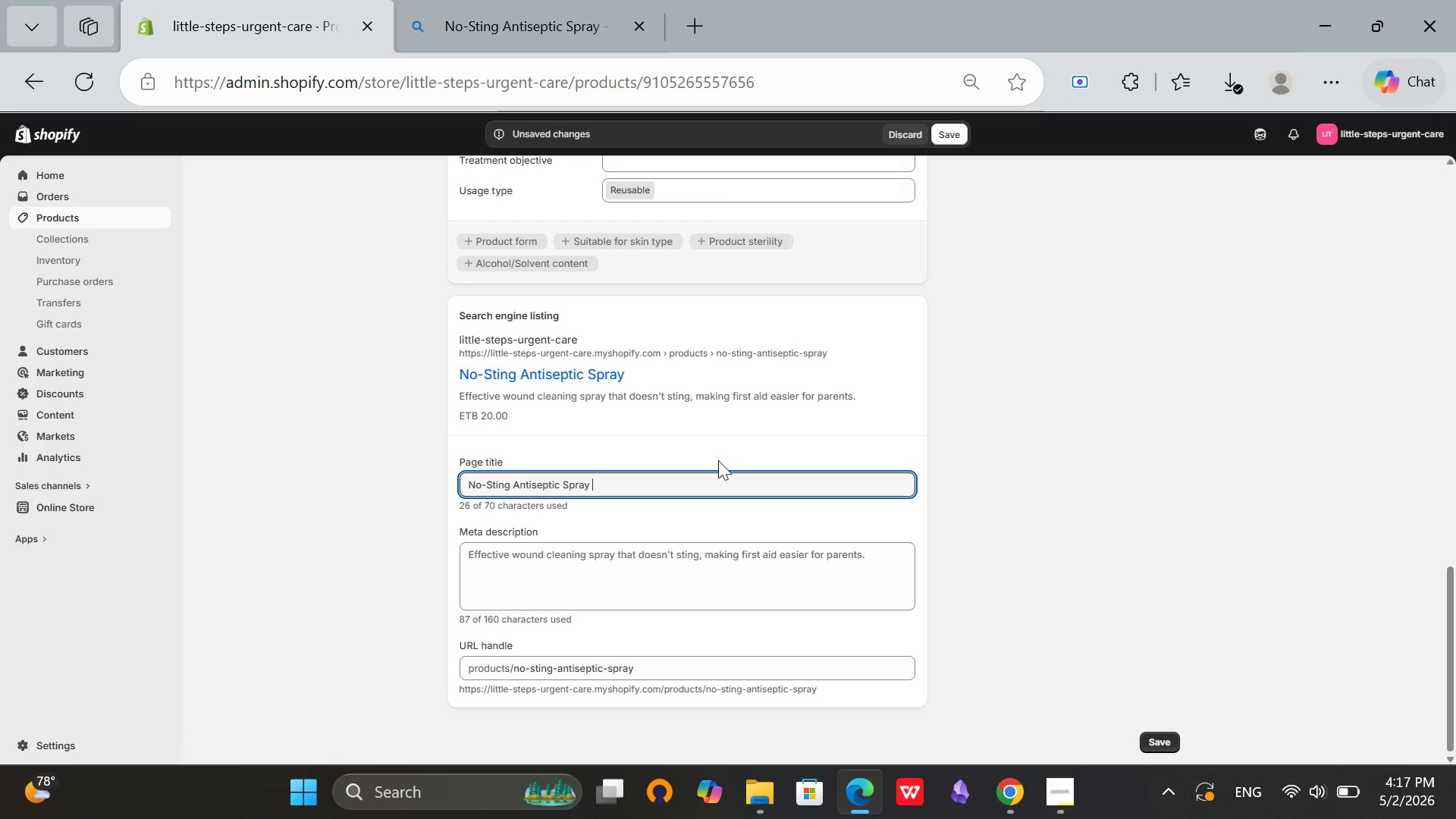 
key(Minus)
 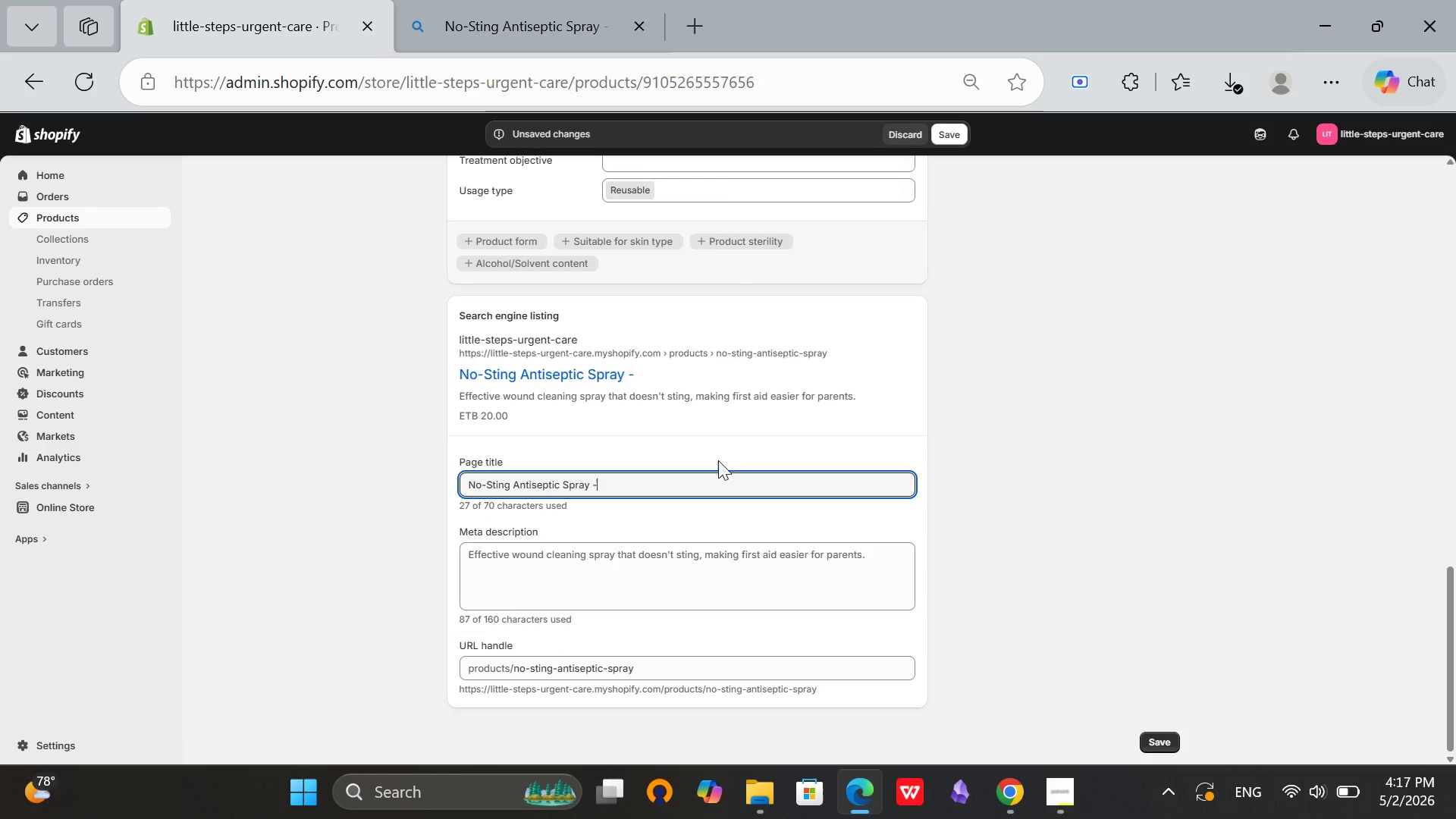 
key(Space)
 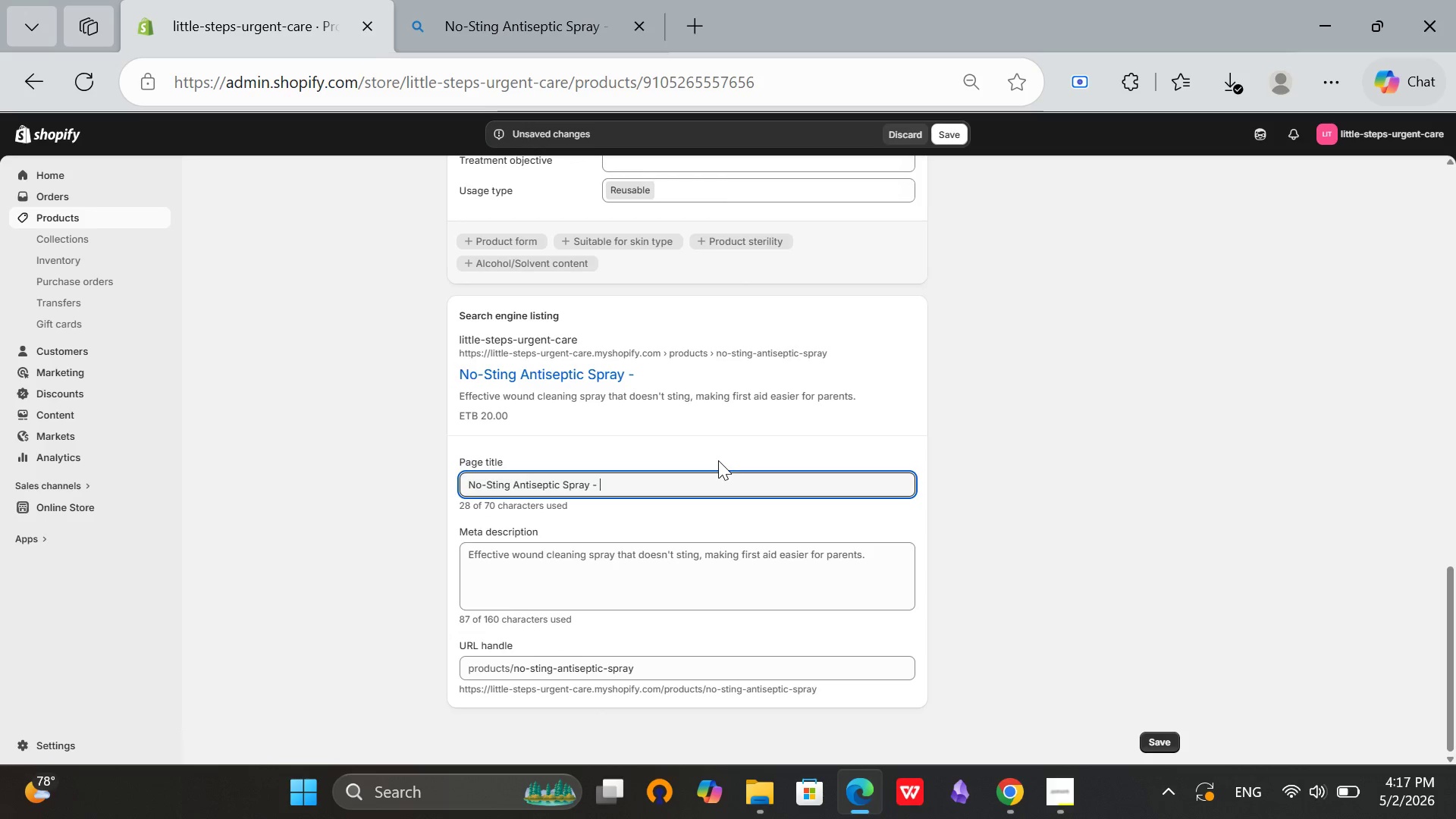 
key(Tab)
 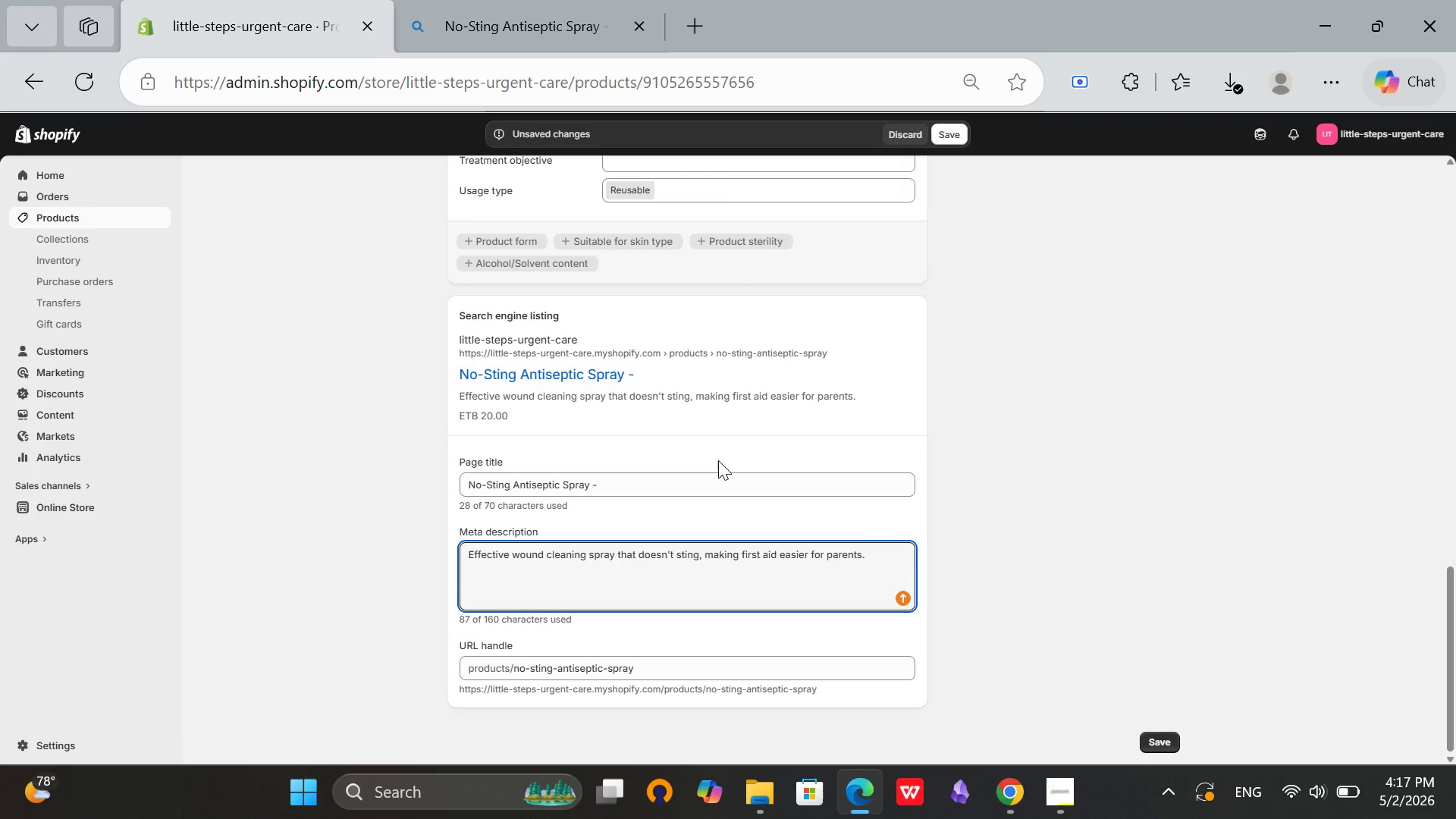 
key(CapsLock)
 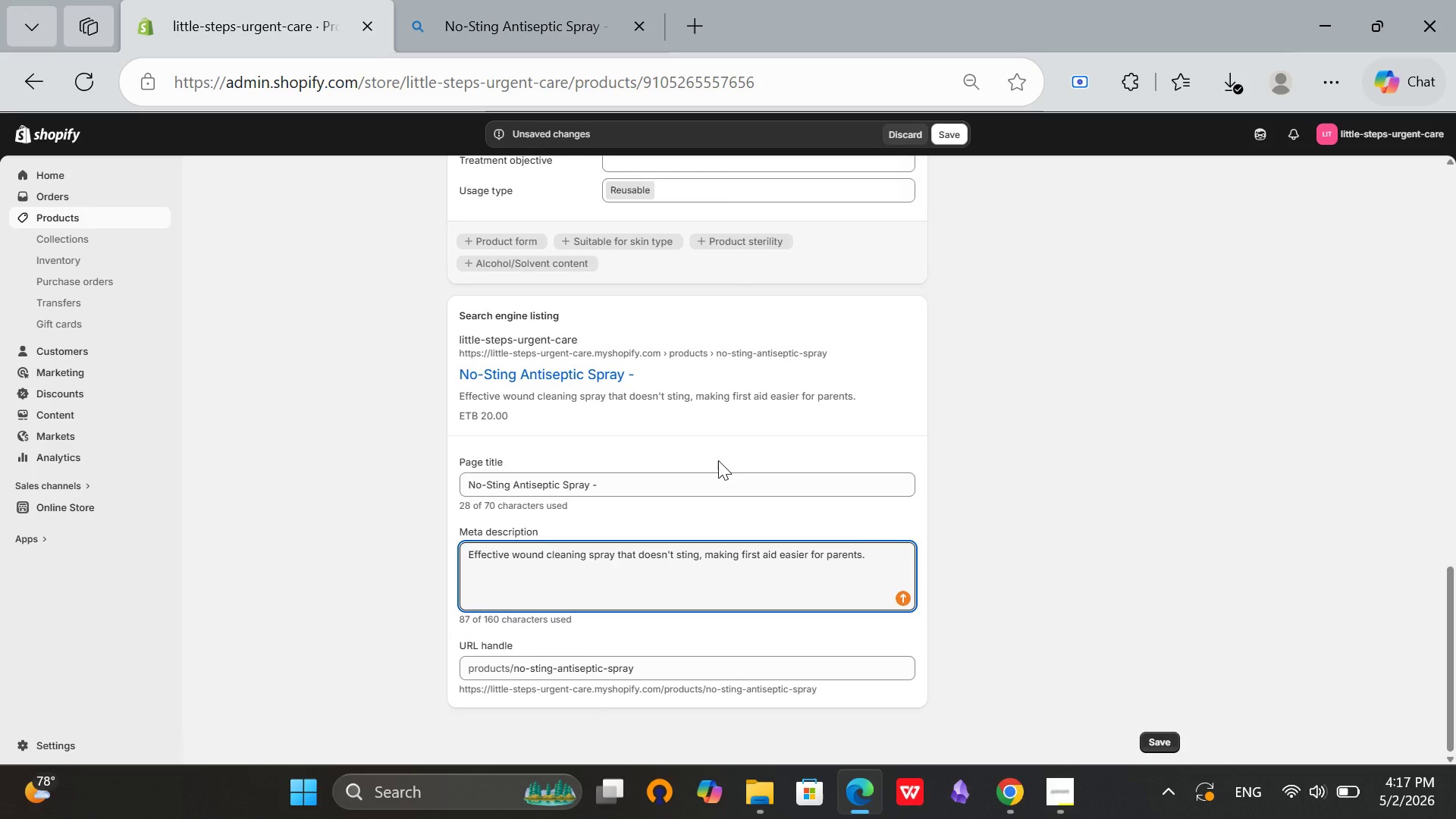 
key(P)
 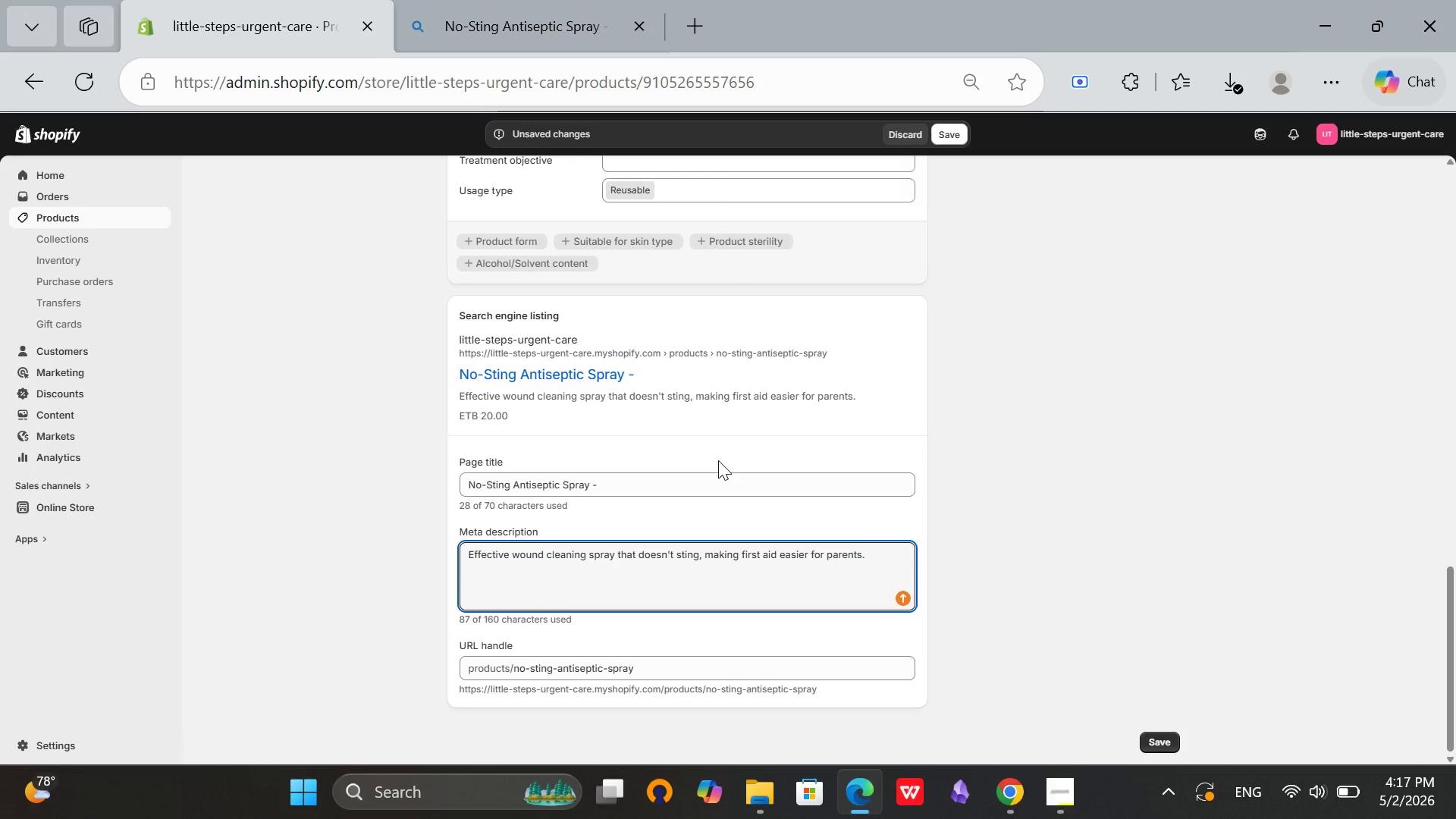 
key(CapsLock)
 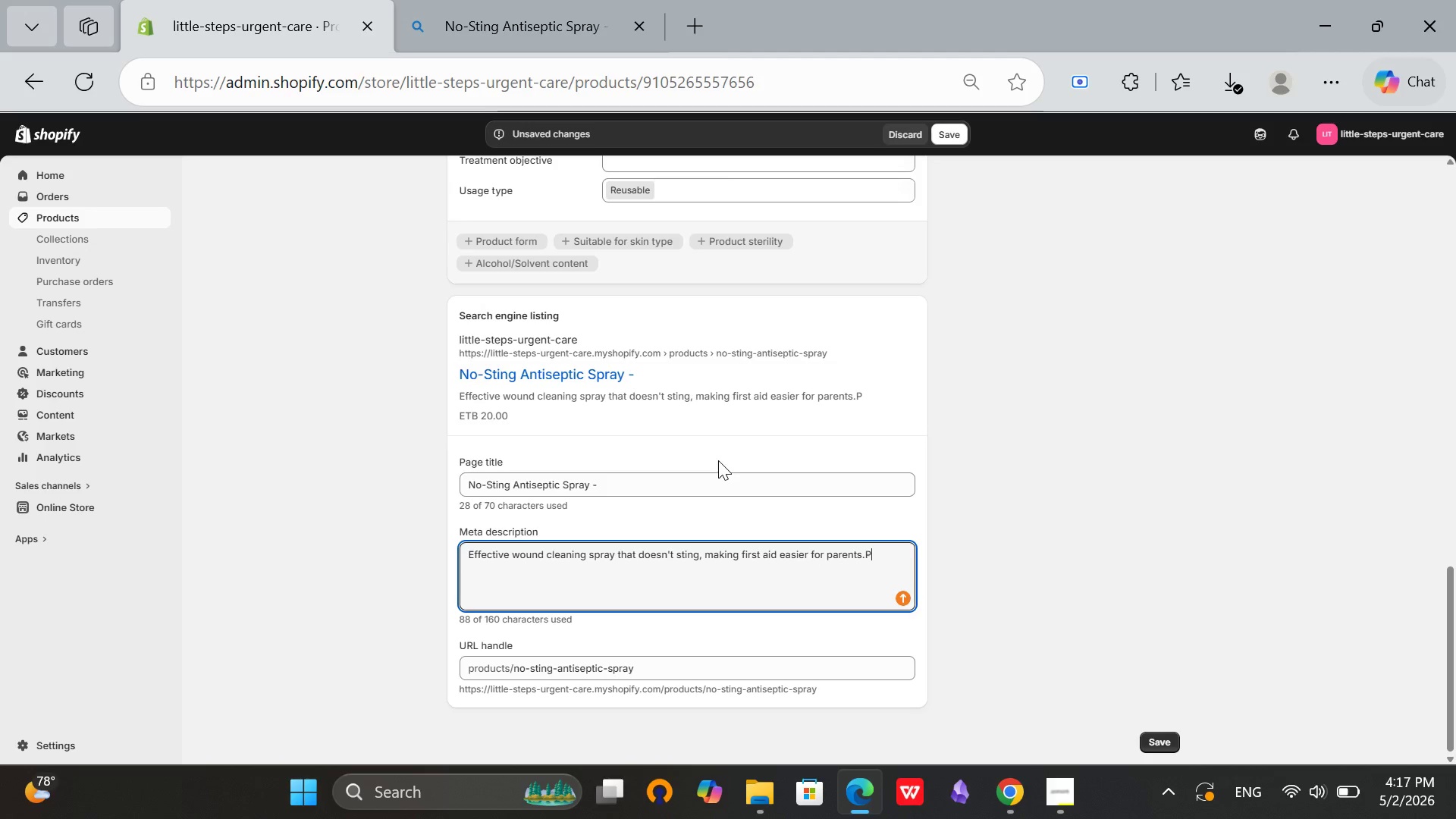 
key(A)
 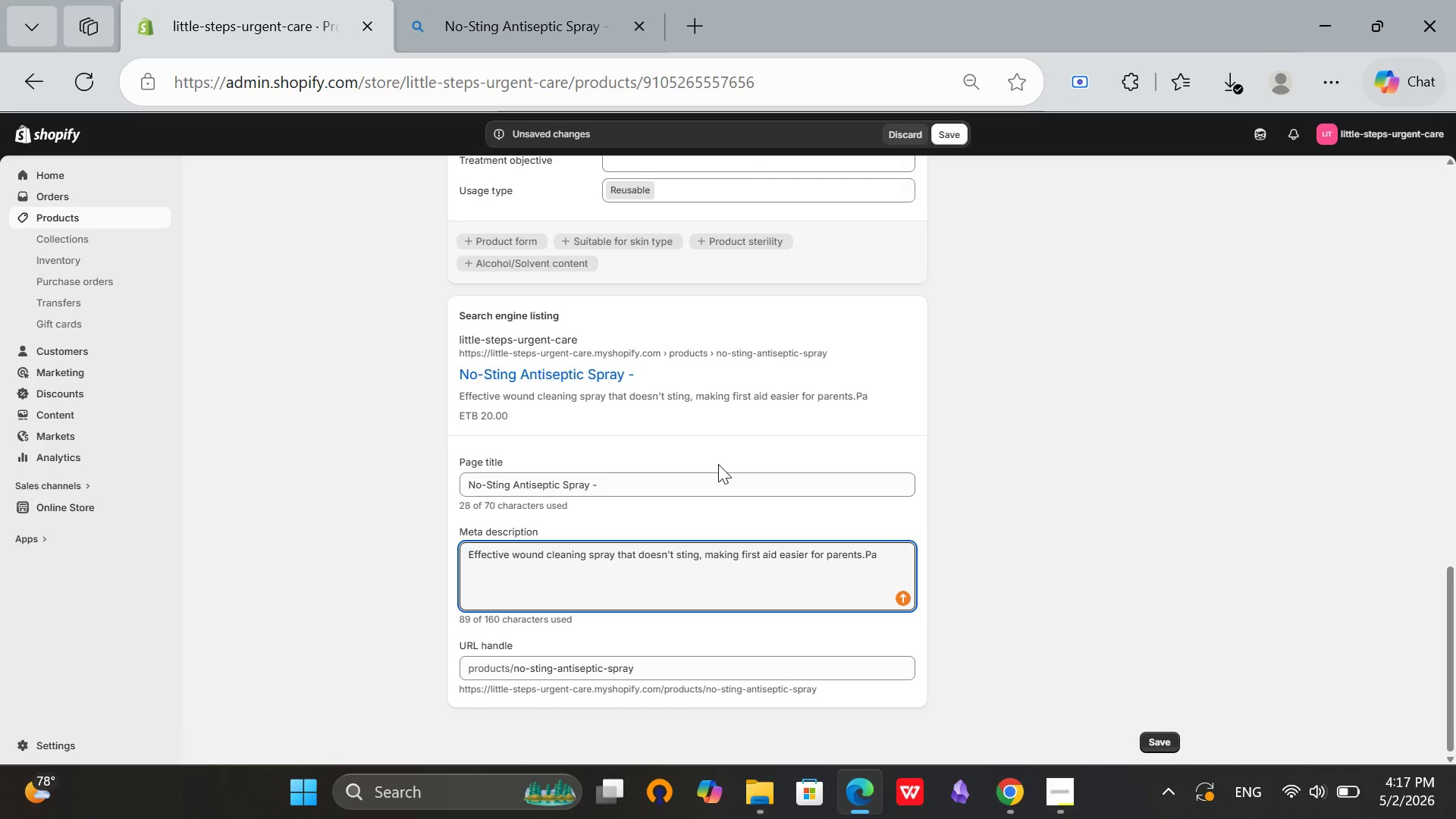 
key(Backspace)
 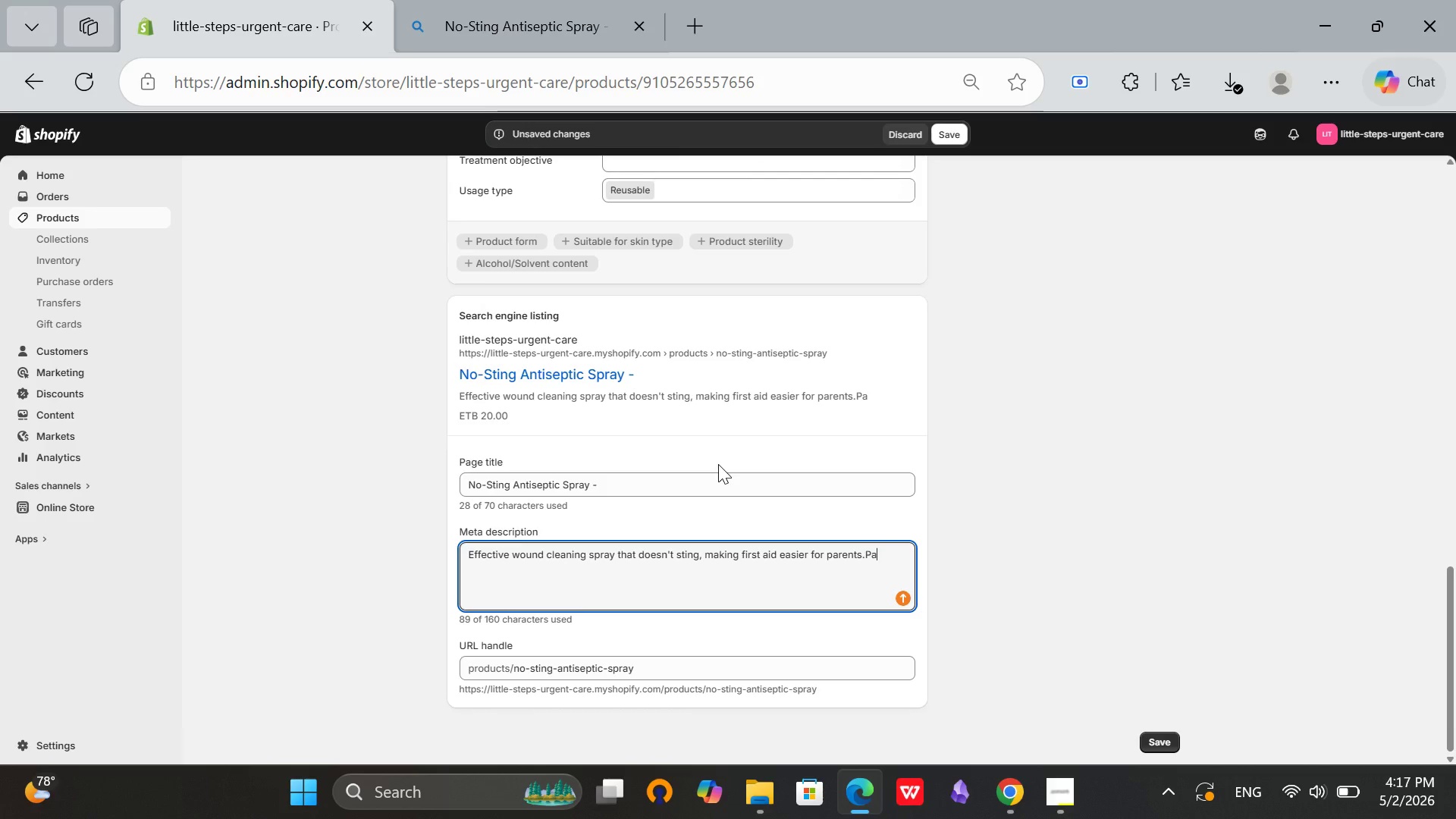 
key(Backspace)
 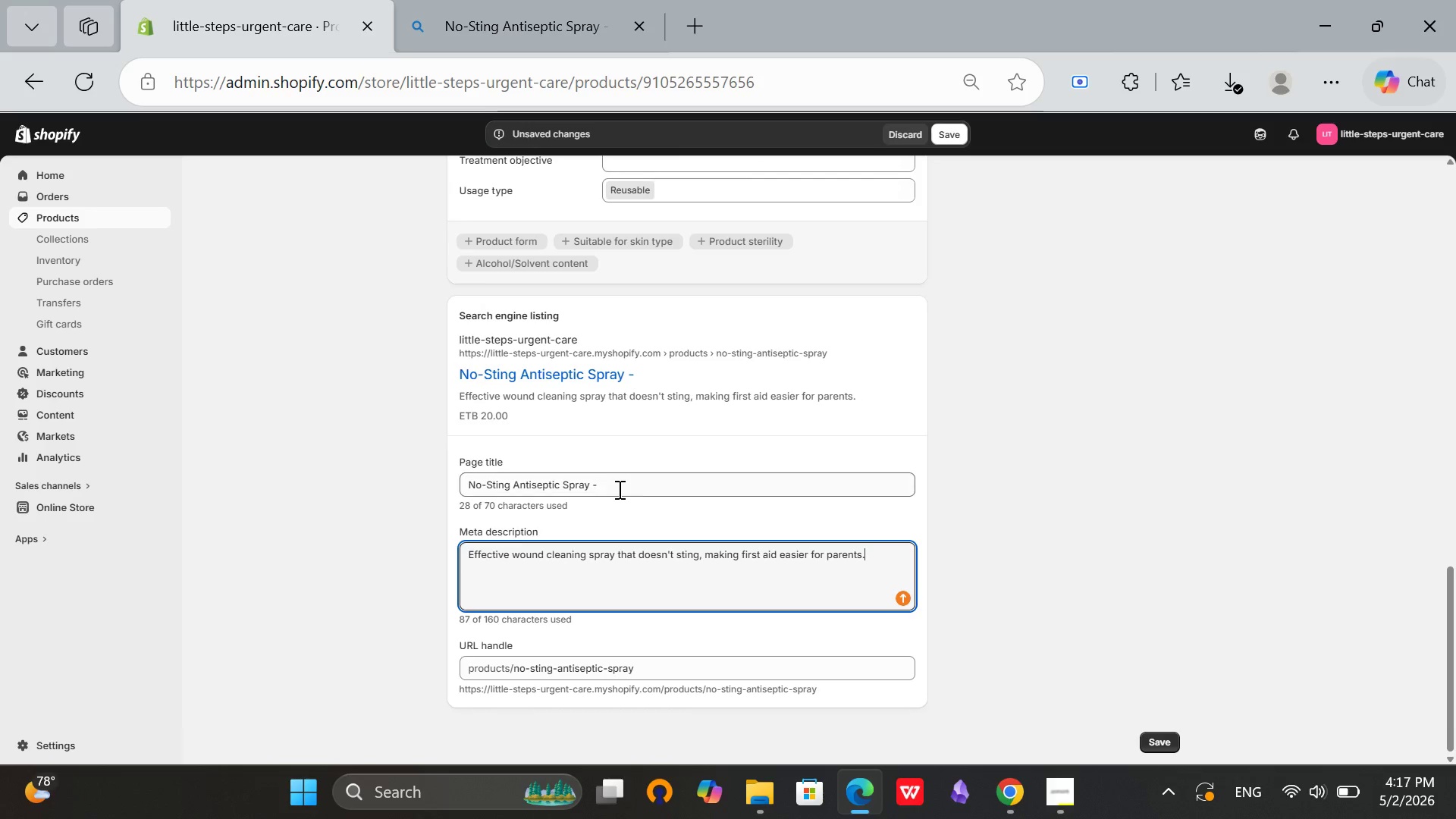 
left_click([634, 484])
 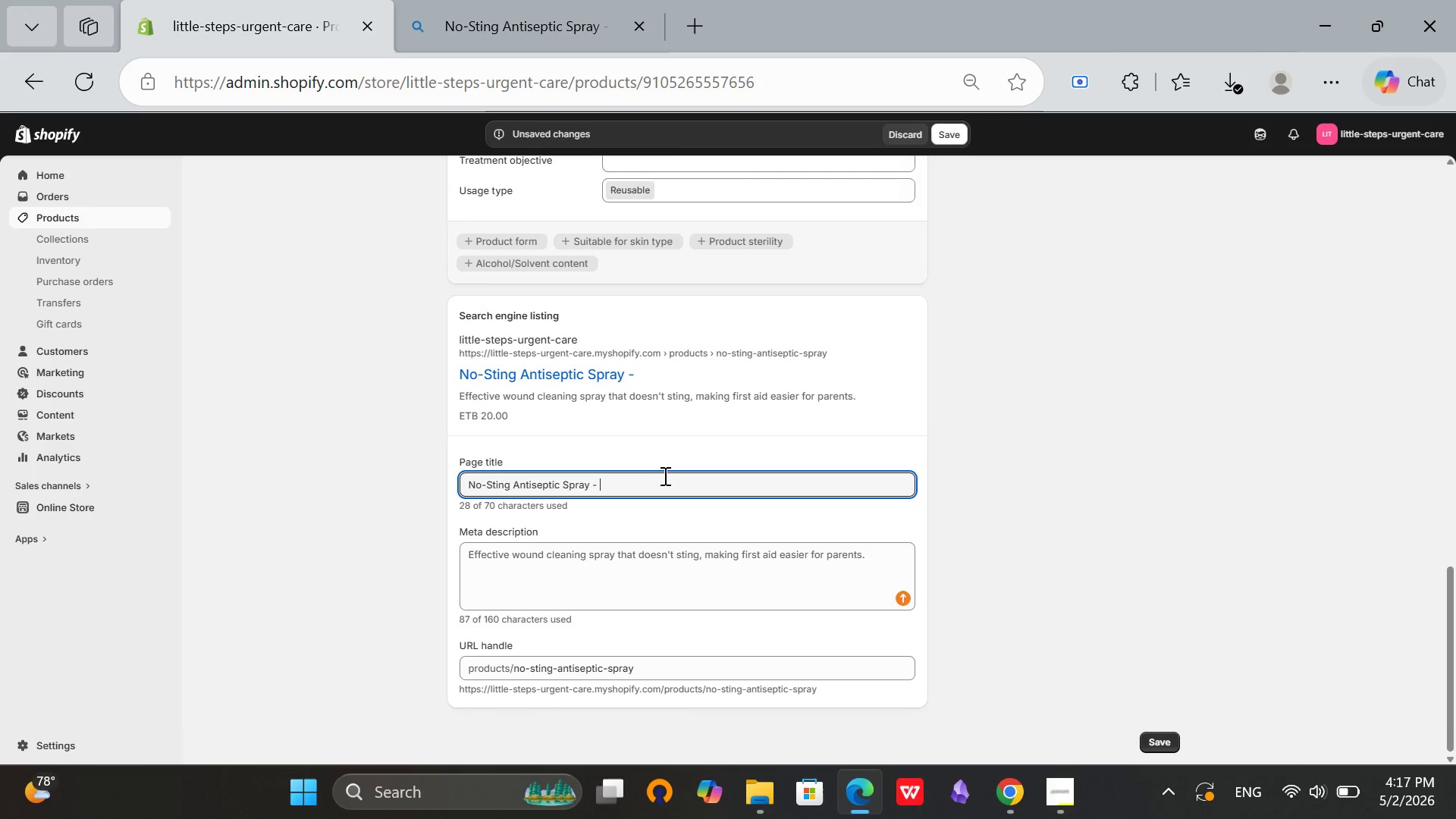 
type(Pain-Free Wound Cleaning )
 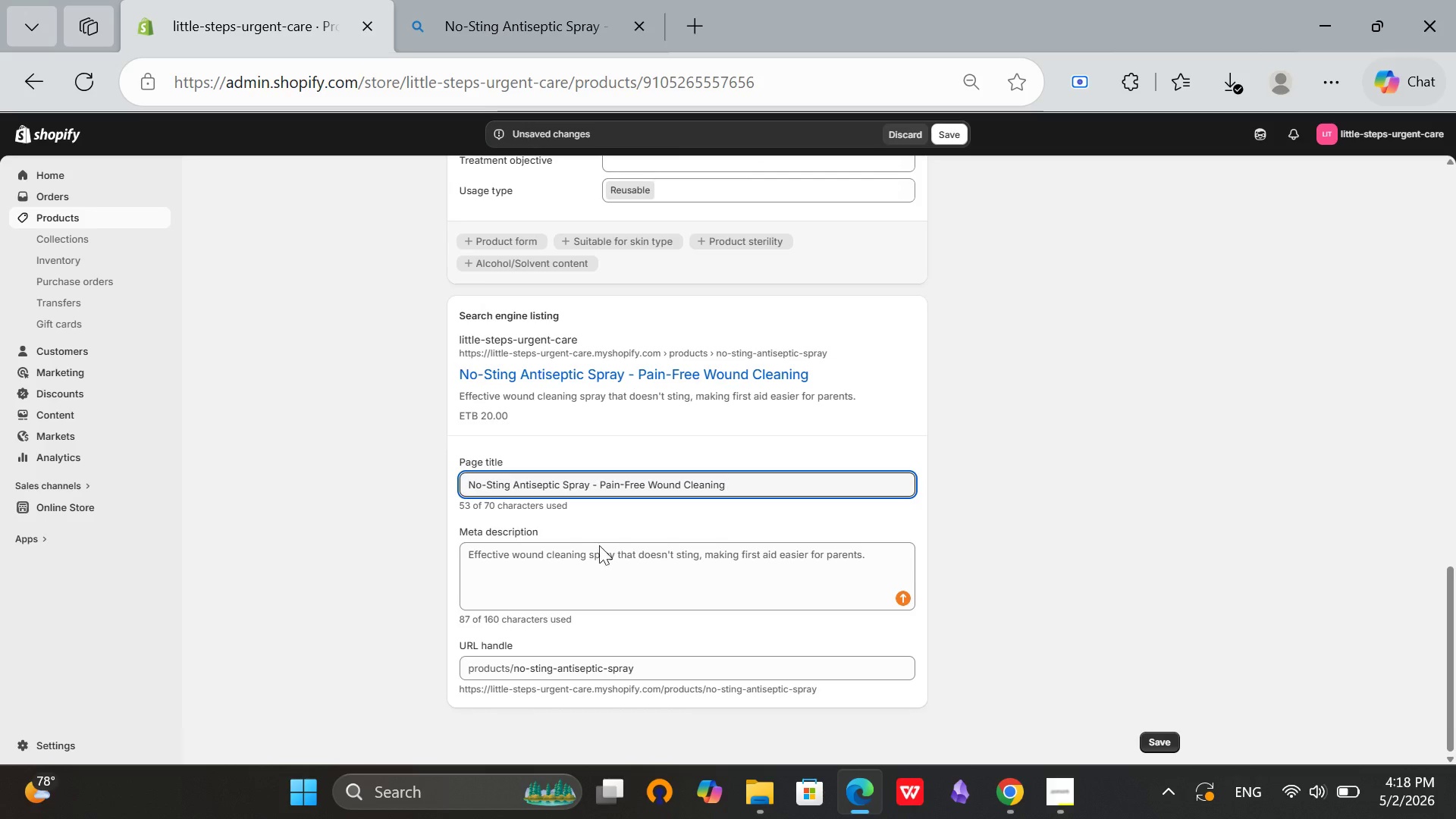 
type(Solution)
 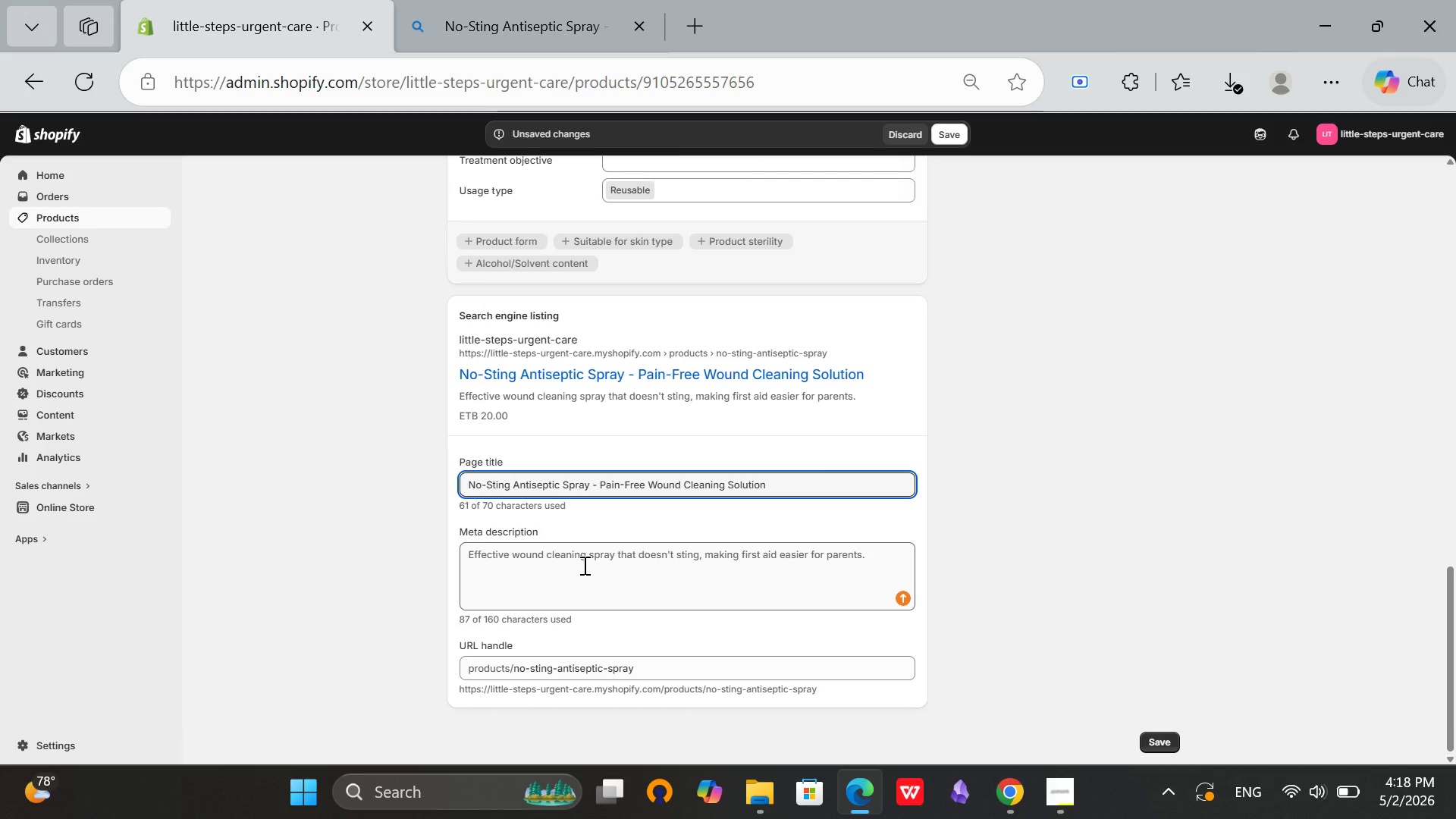 
key(Control+ControlLeft)
 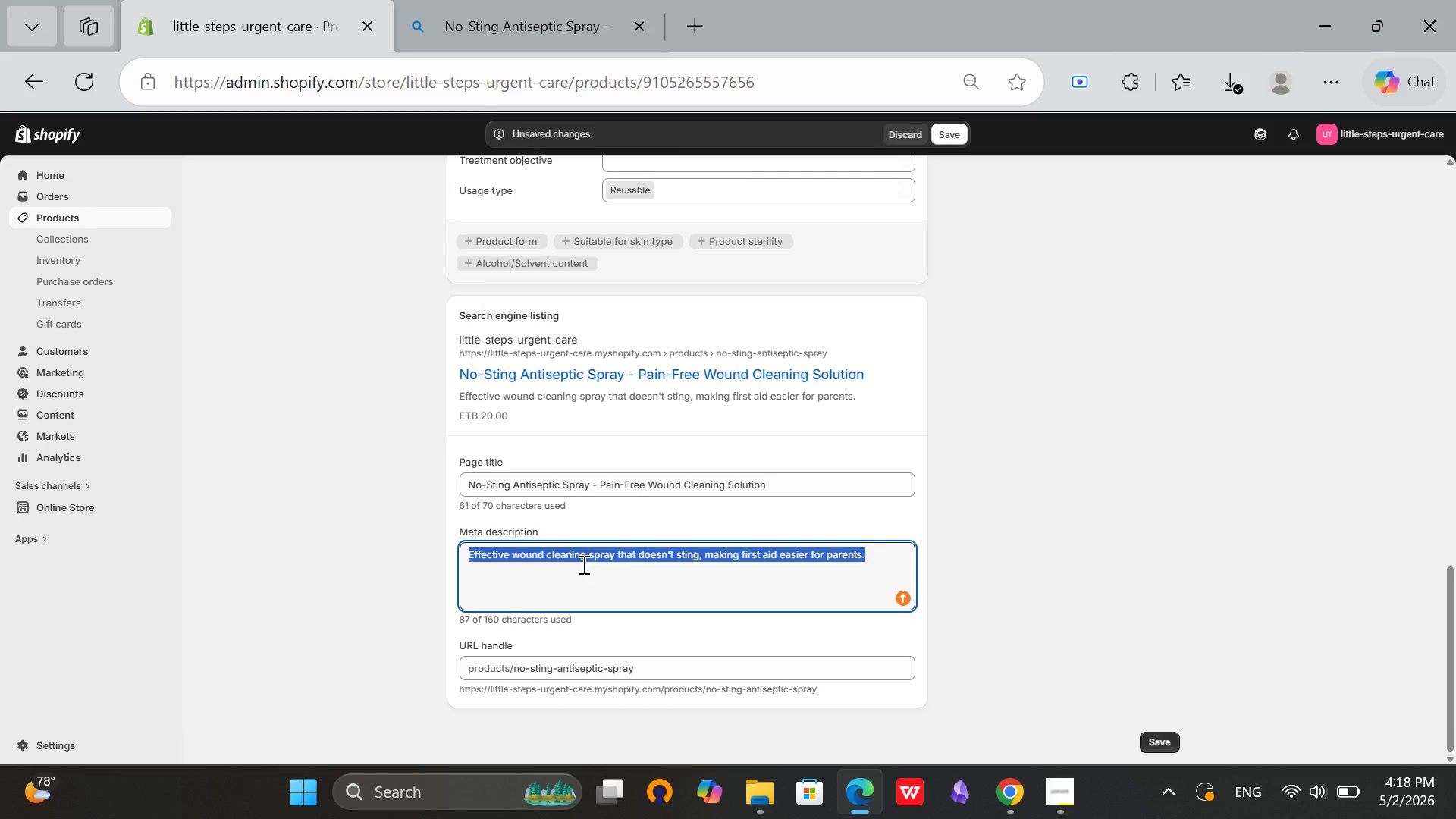 
key(Control+A)
 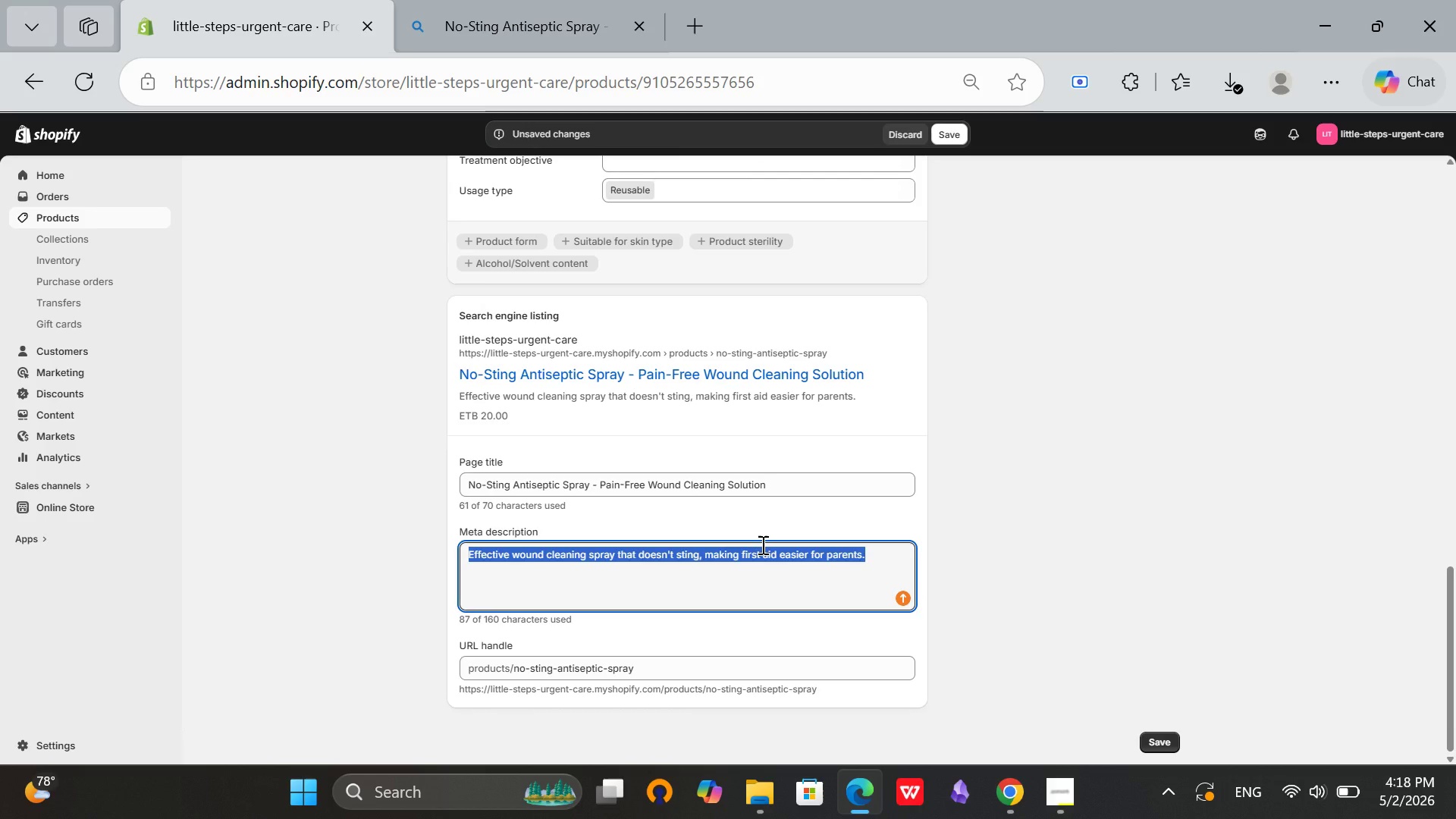 
key(Backspace)
 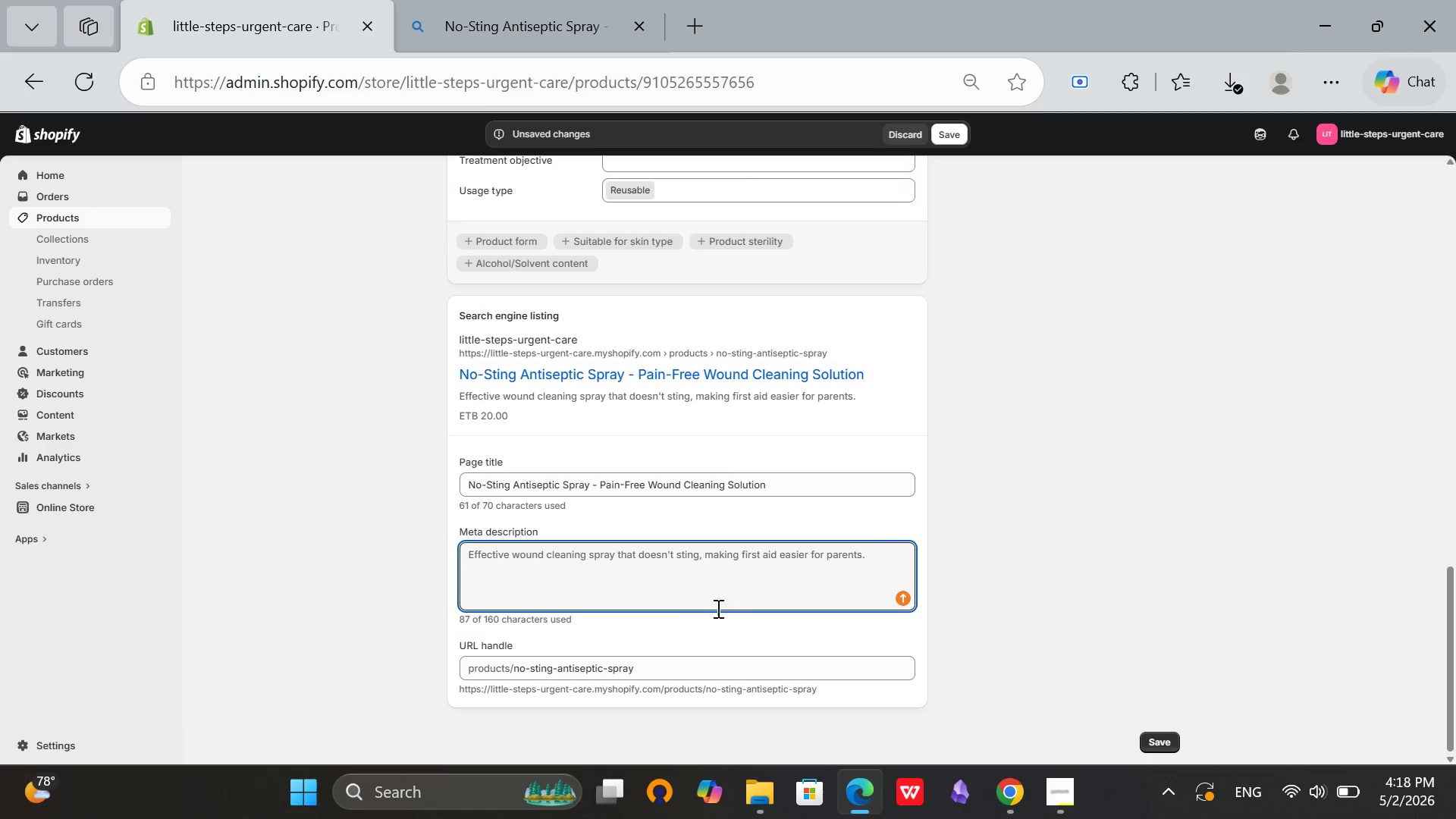 
left_click([885, 545])
 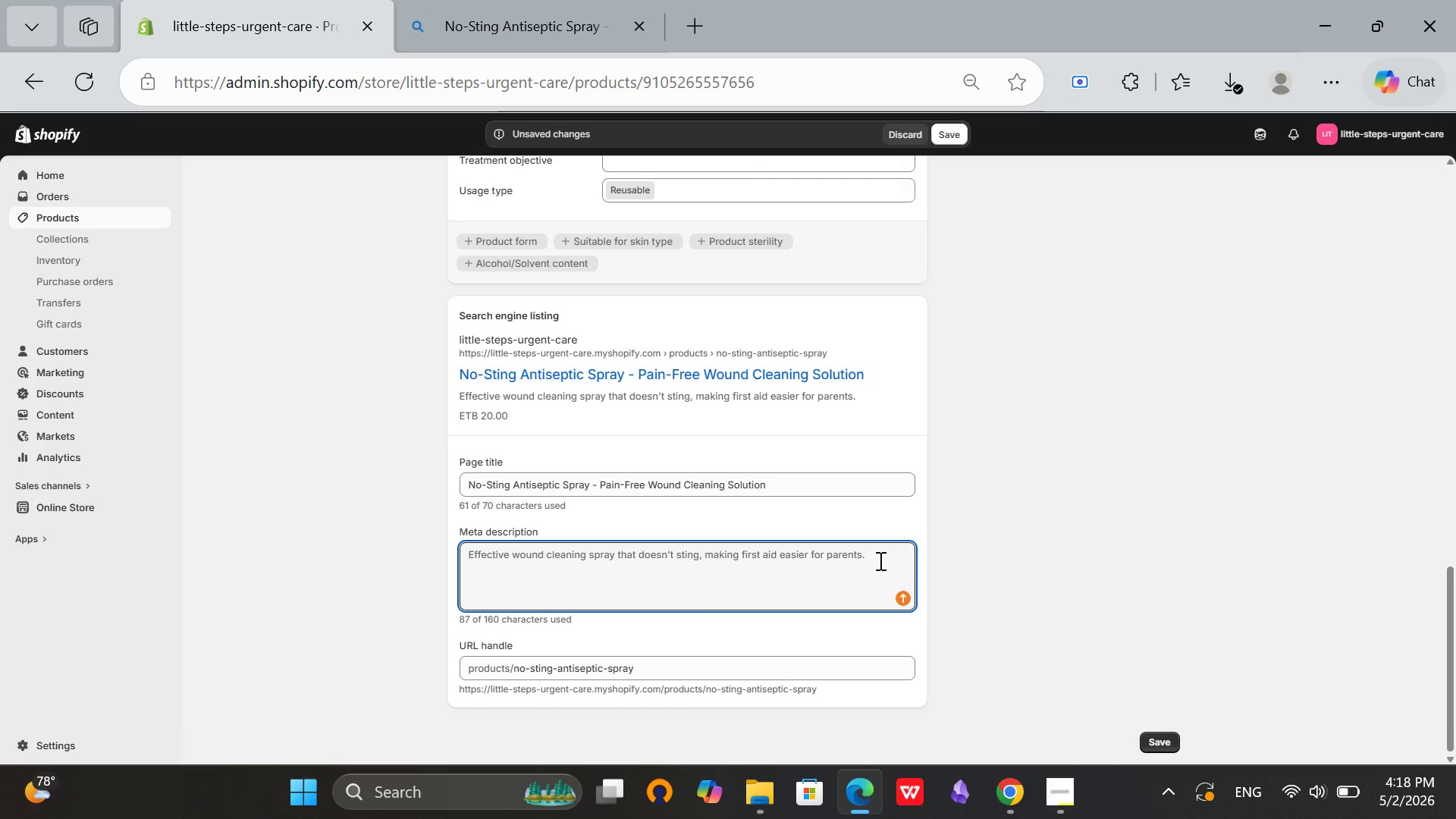 
left_click([877, 559])
 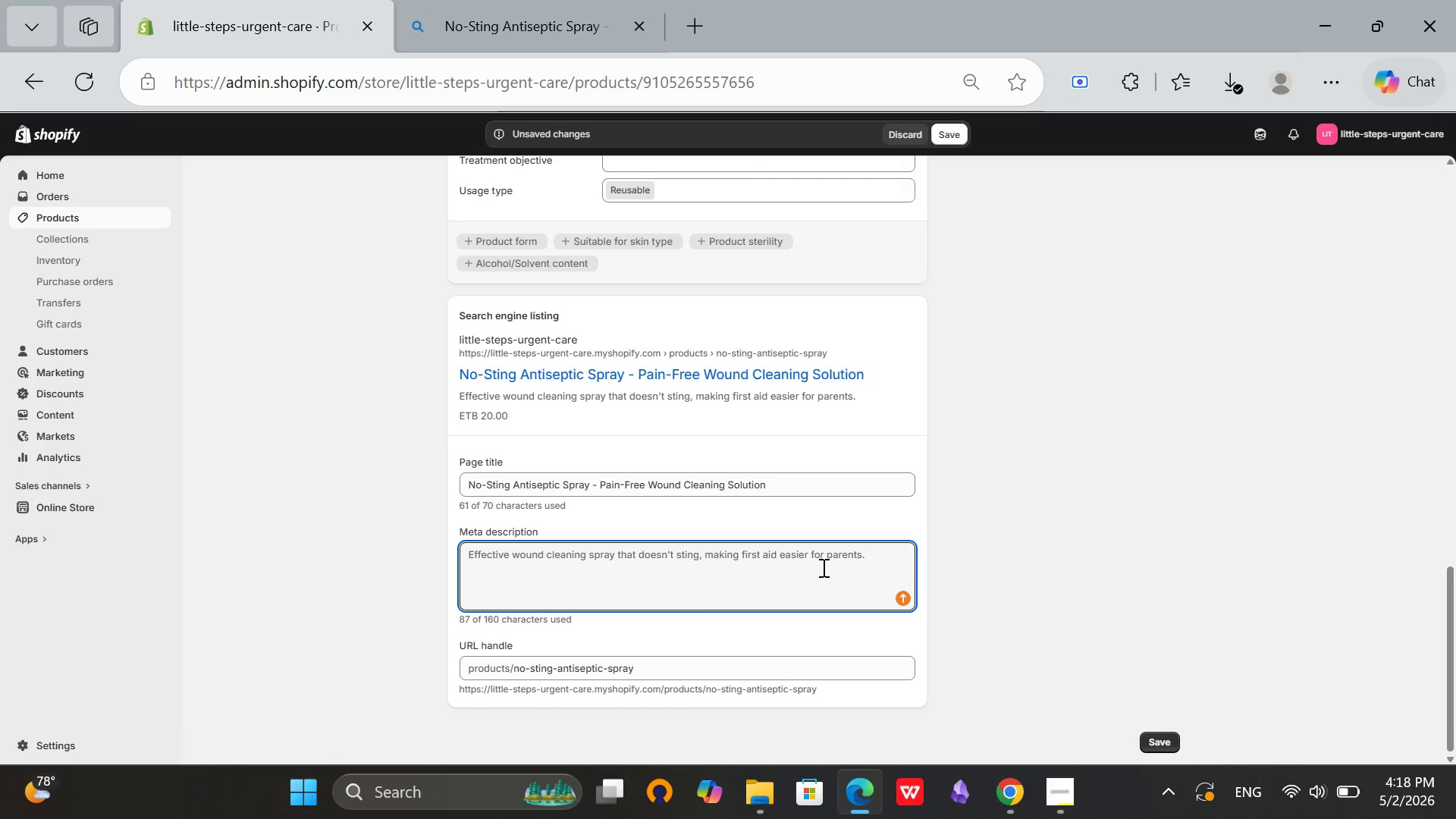 
double_click([825, 552])
 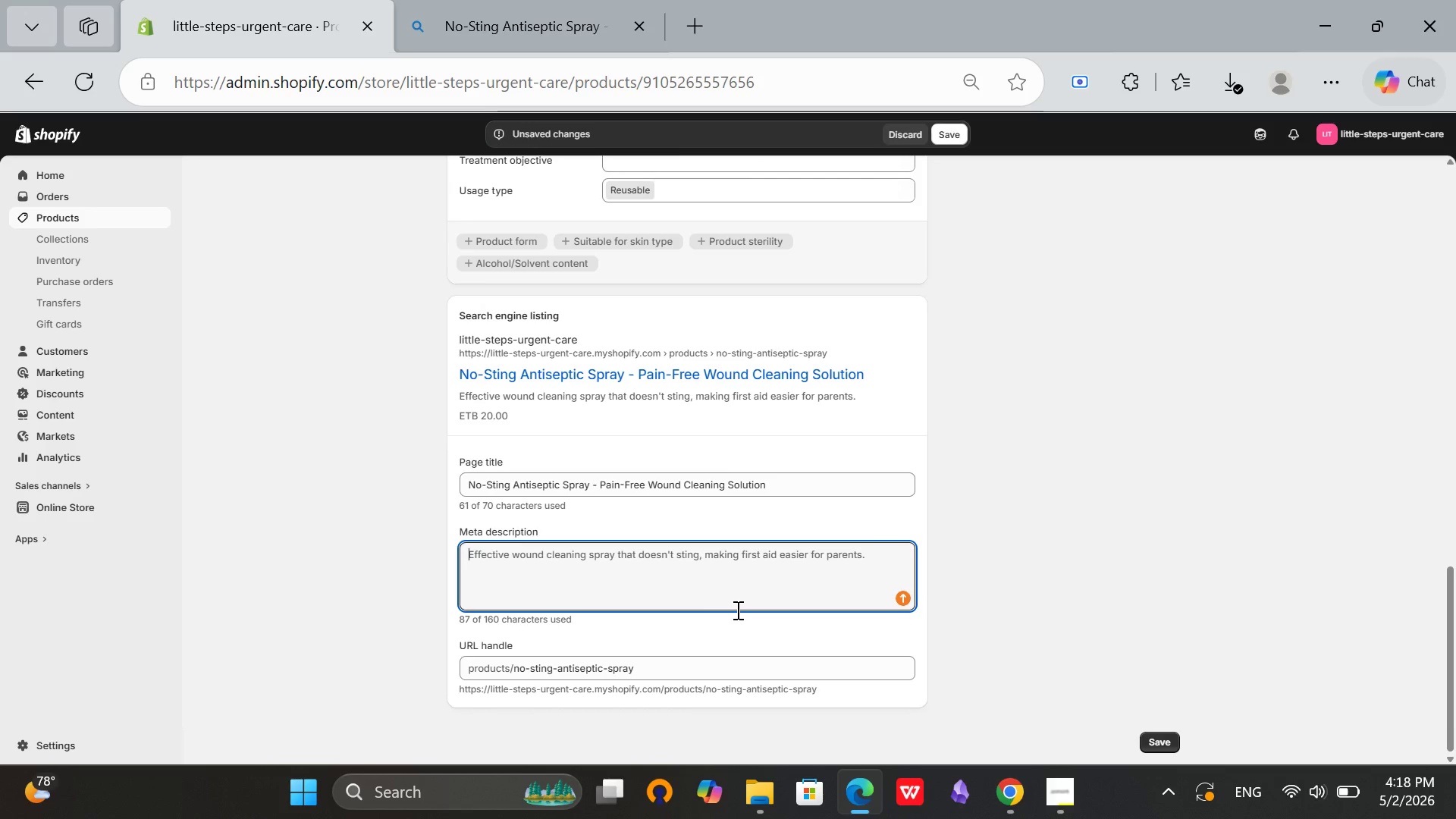 
type(a)
key(Backspace)
type(Clean cuts and wounds without pain using no-sting antiseptic spray.)
 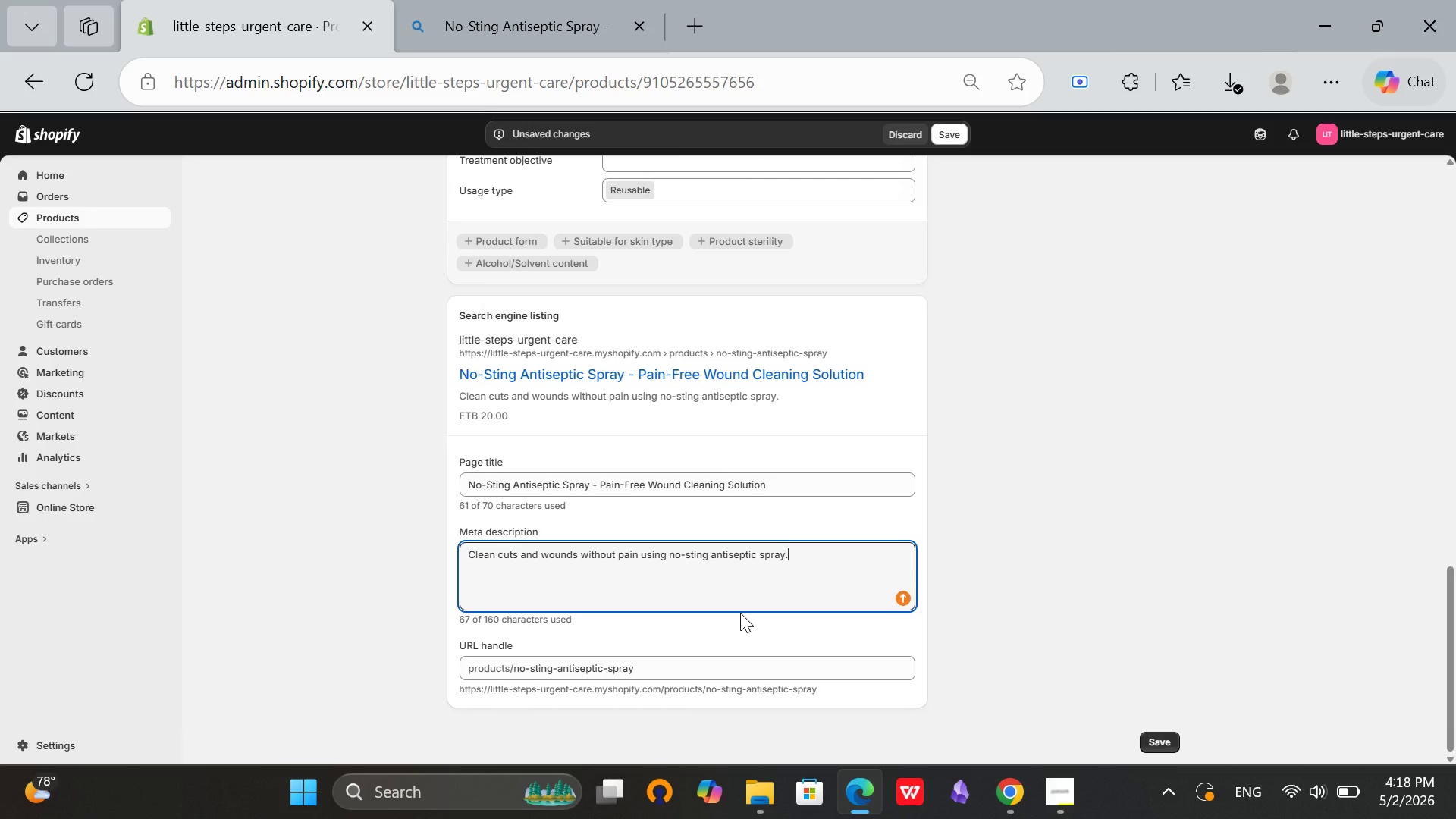 
type( Fast, ee)
key(Backspace)
type(ffective infection protection.)
 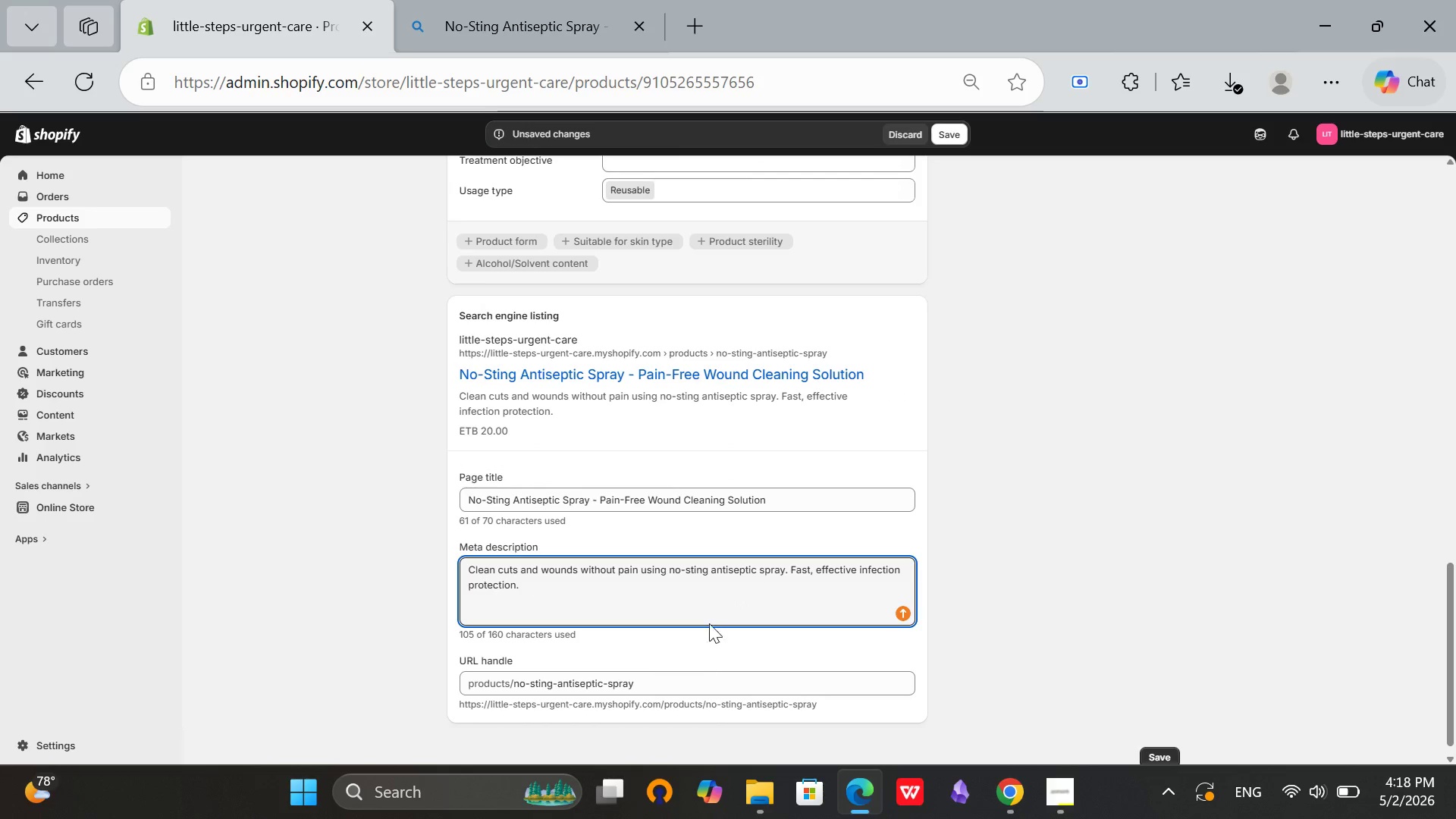 
scroll: coordinate [564, 623], scroll_direction: up, amount: 8.0
 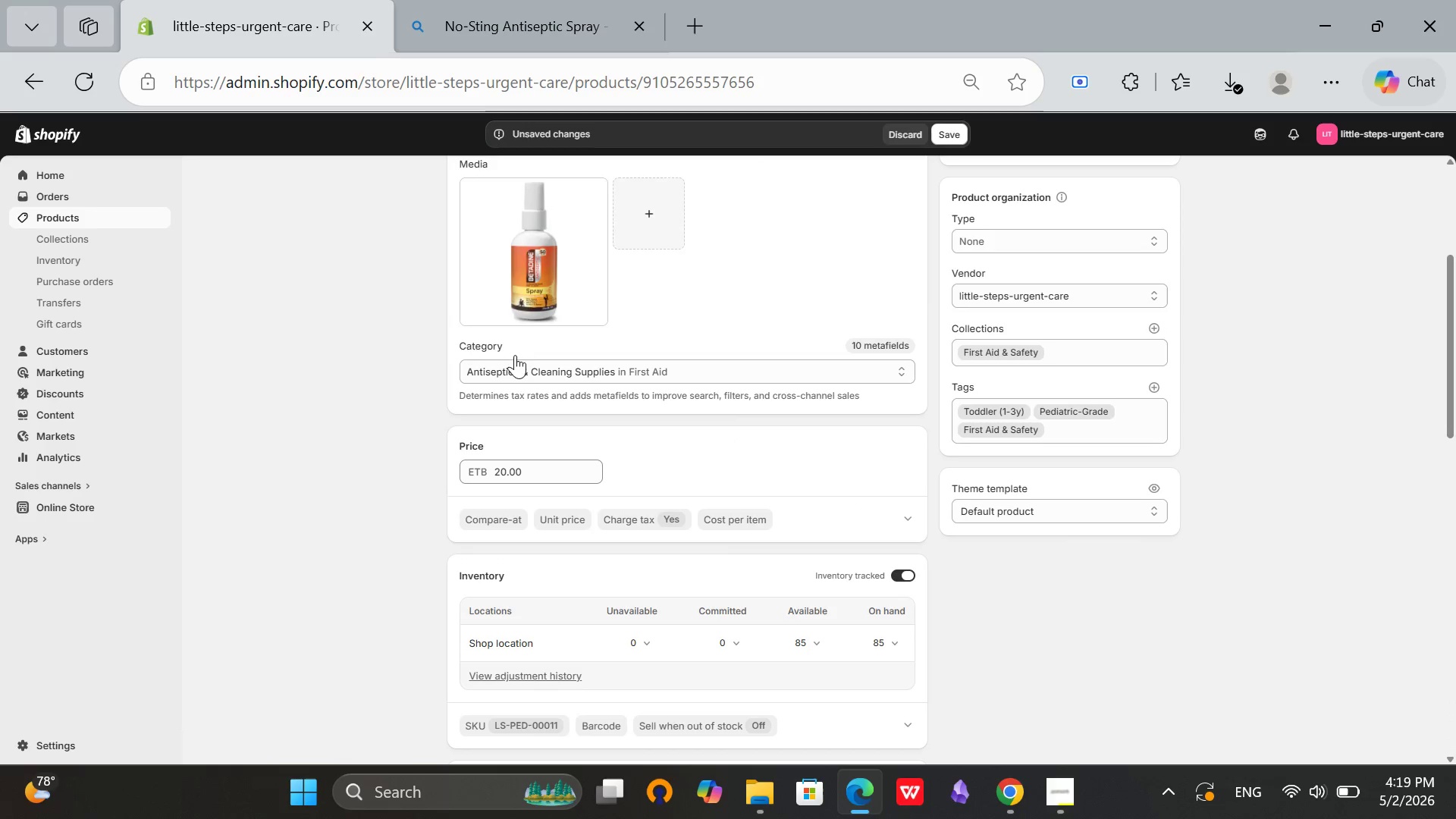 
left_click([529, 259])
 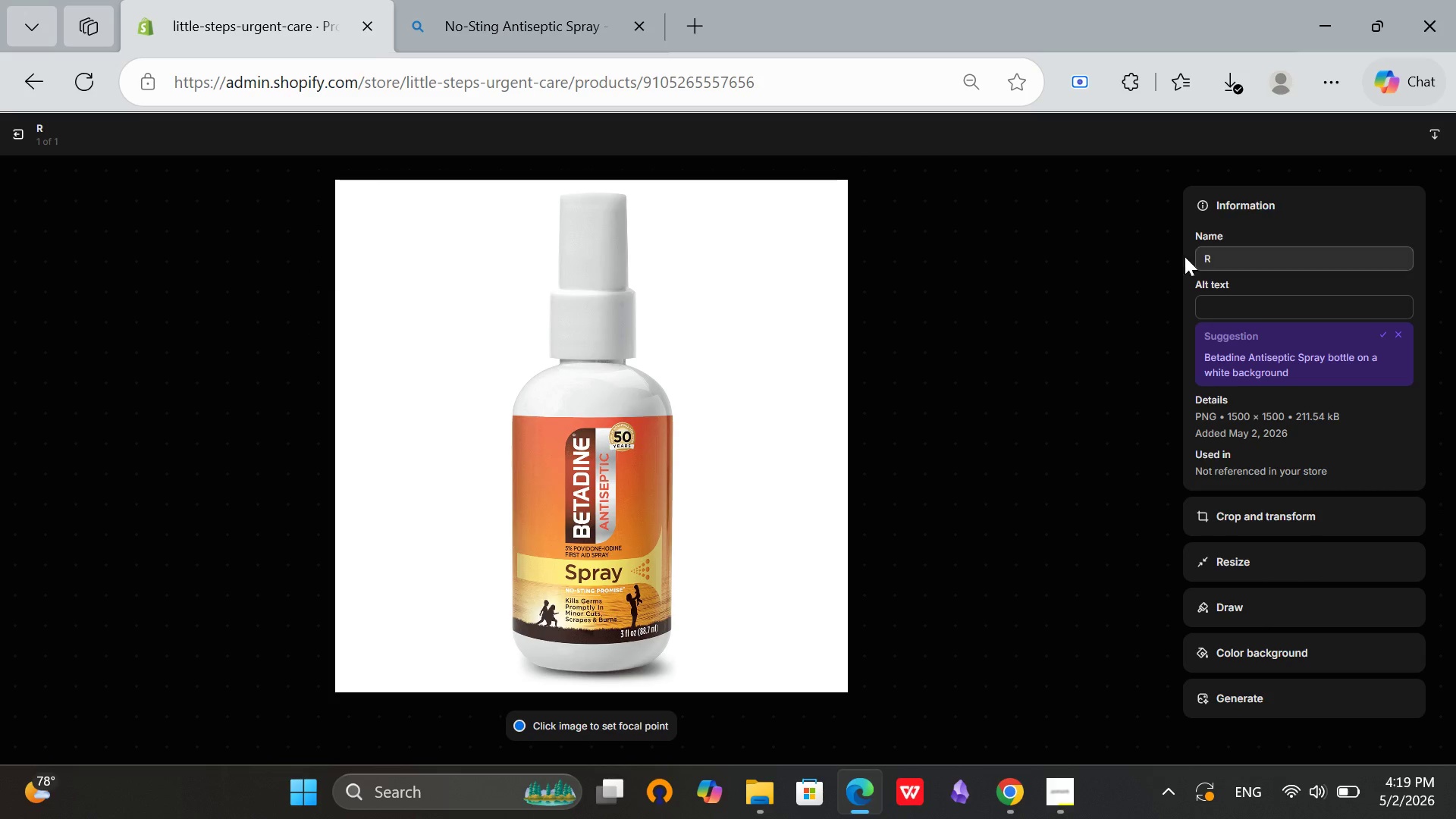 
wait(6.11)
 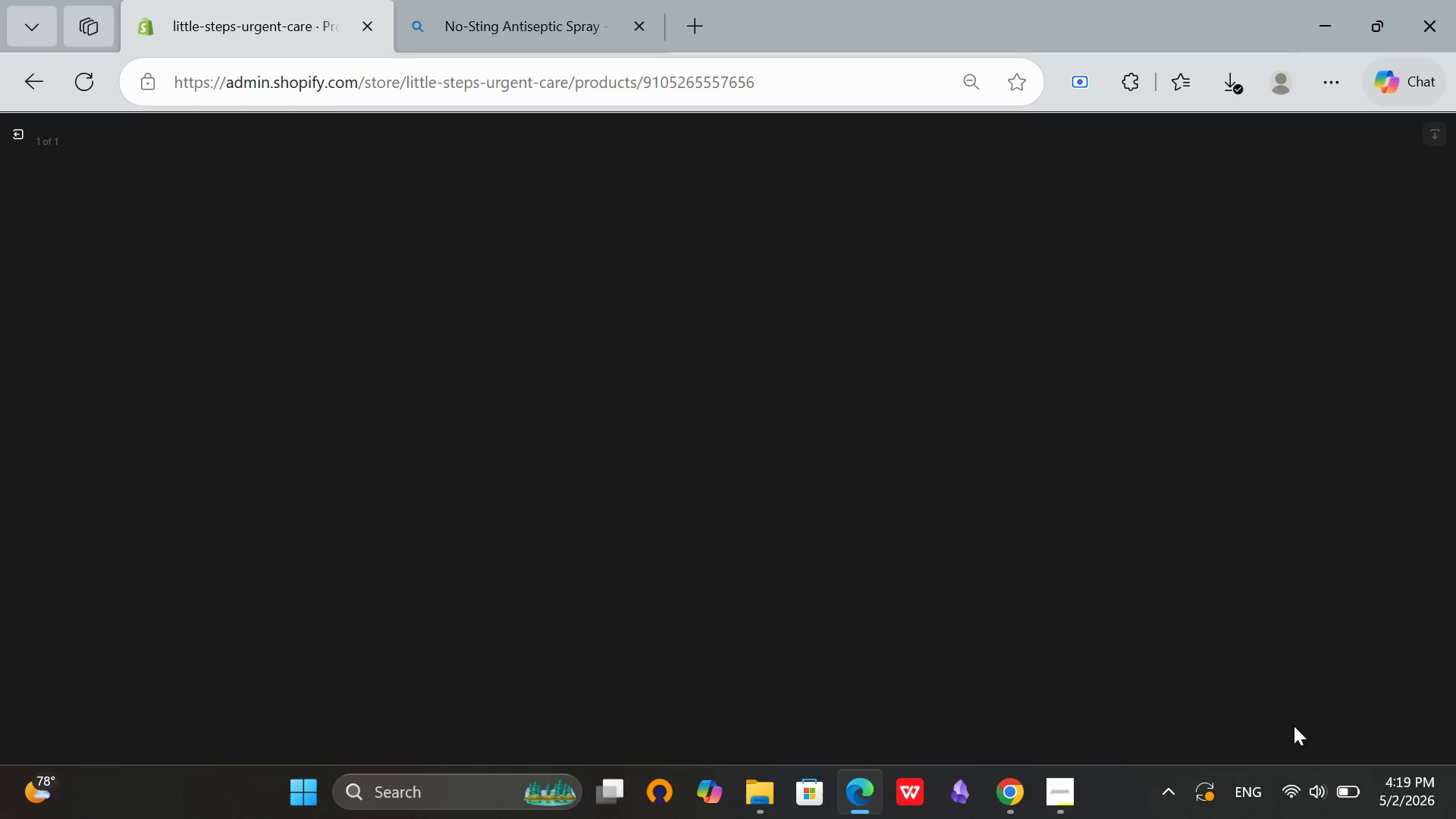 
left_click([1382, 337])
 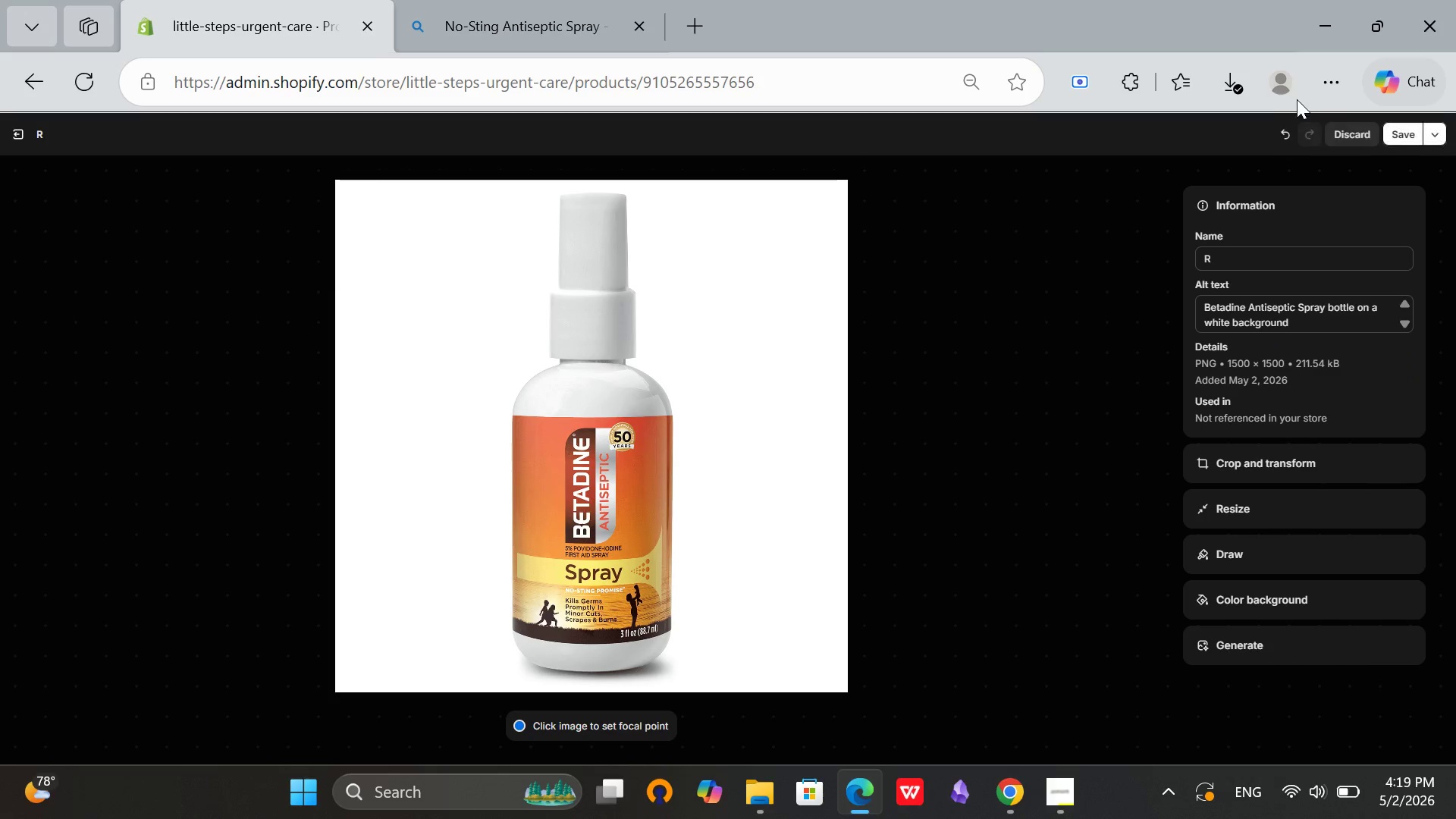 
left_click([1399, 127])
 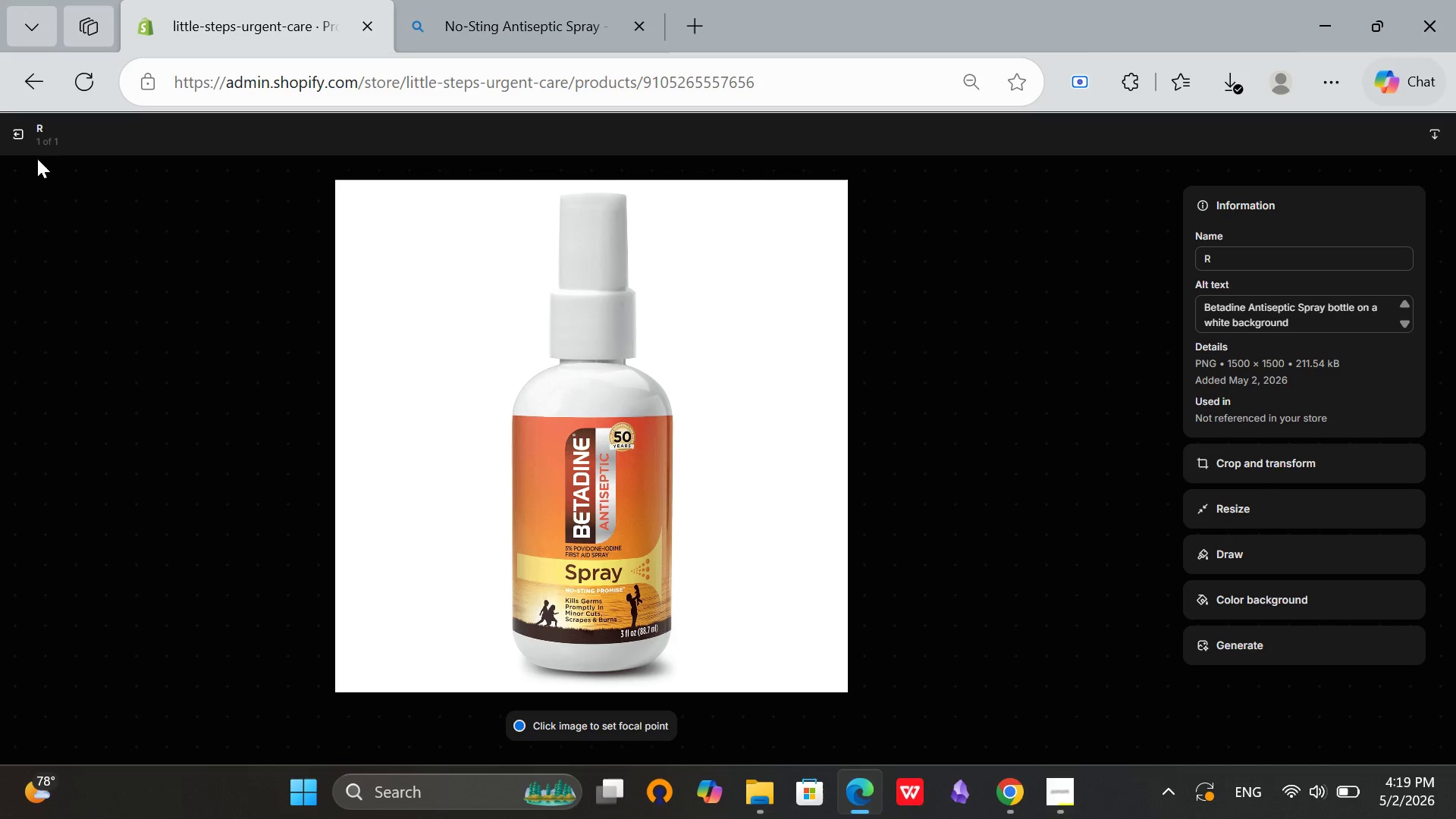 
left_click([19, 123])
 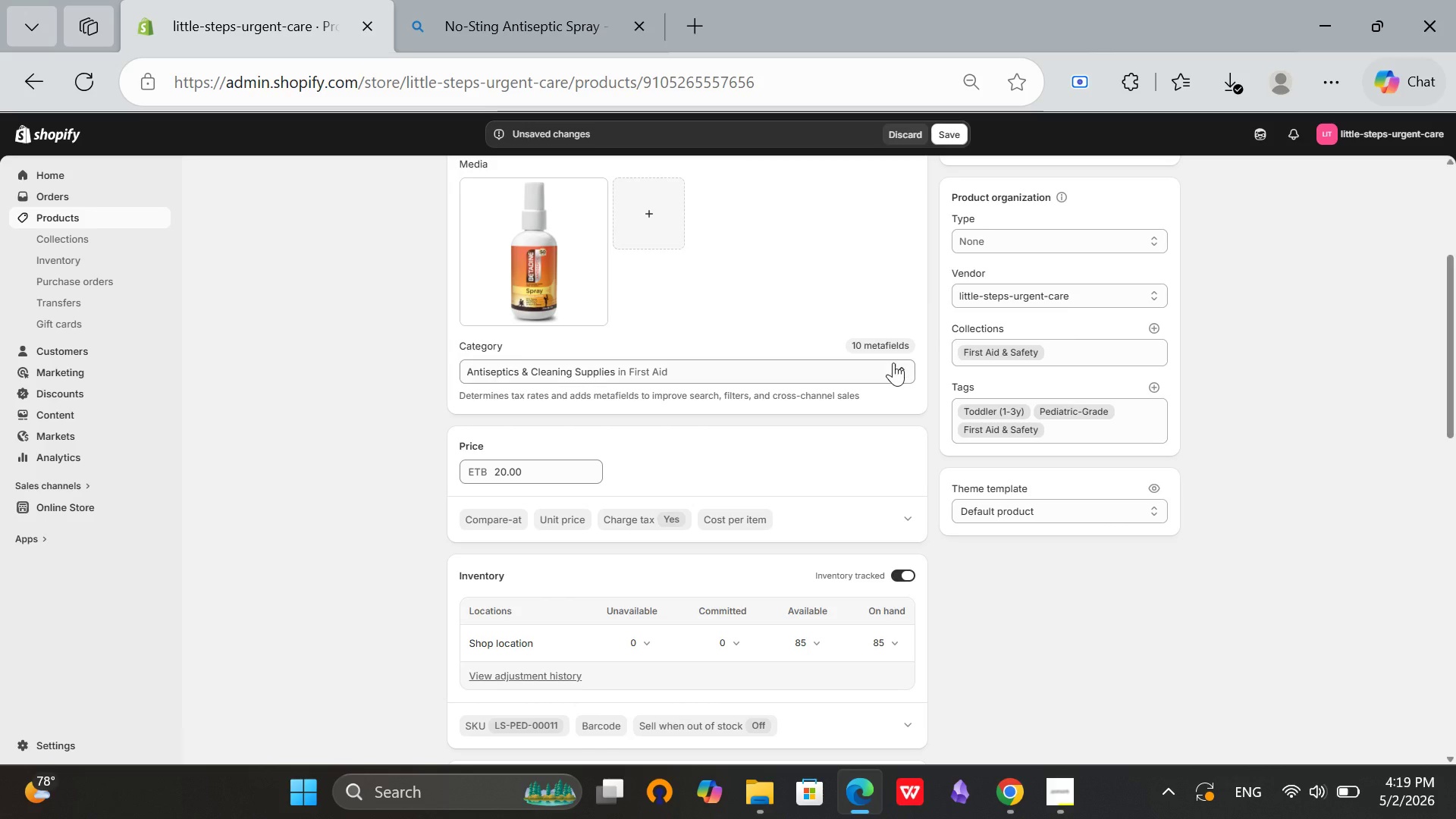 
scroll: coordinate [636, 315], scroll_direction: up, amount: 3.0
 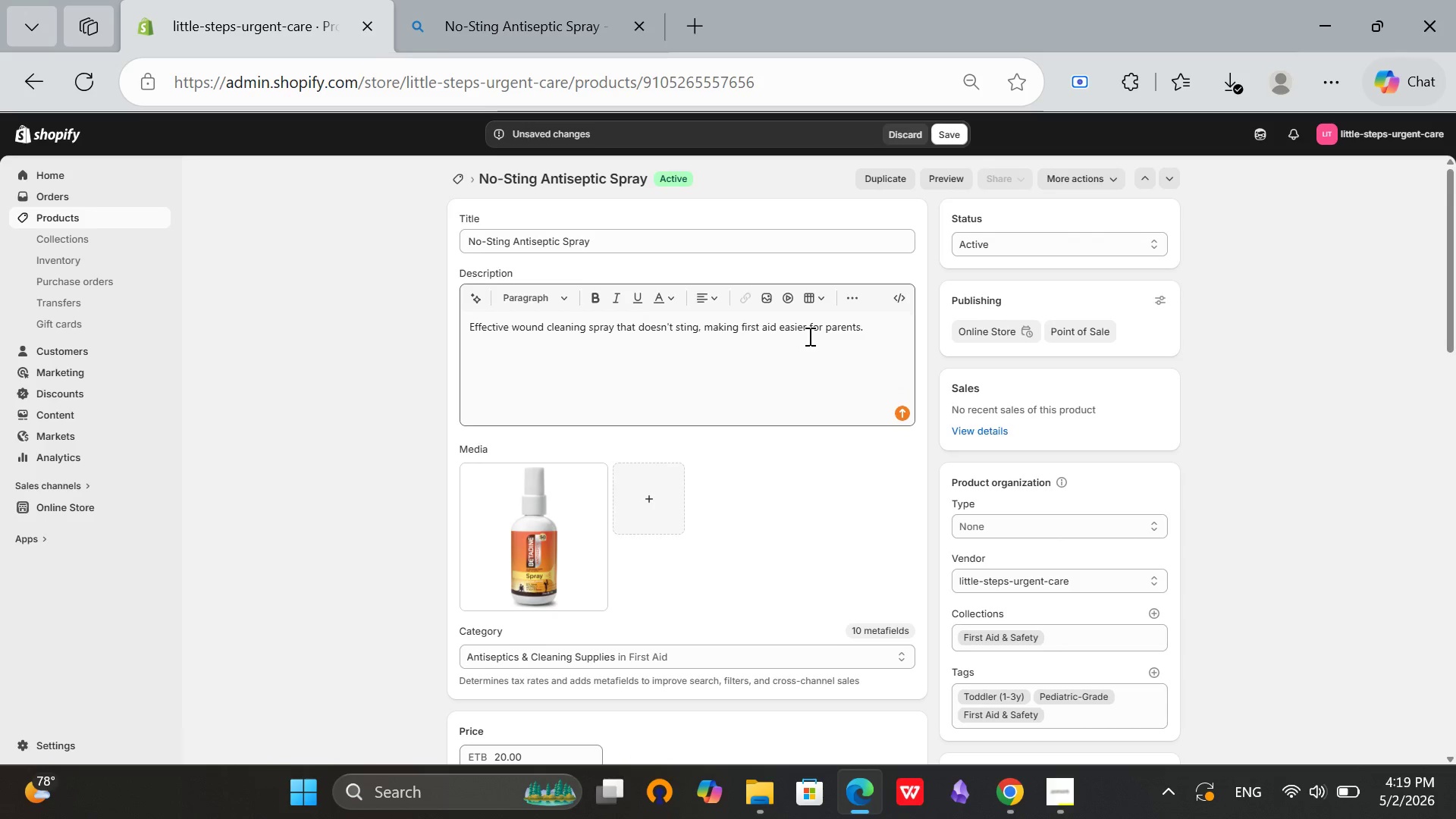 
left_click([817, 334])
 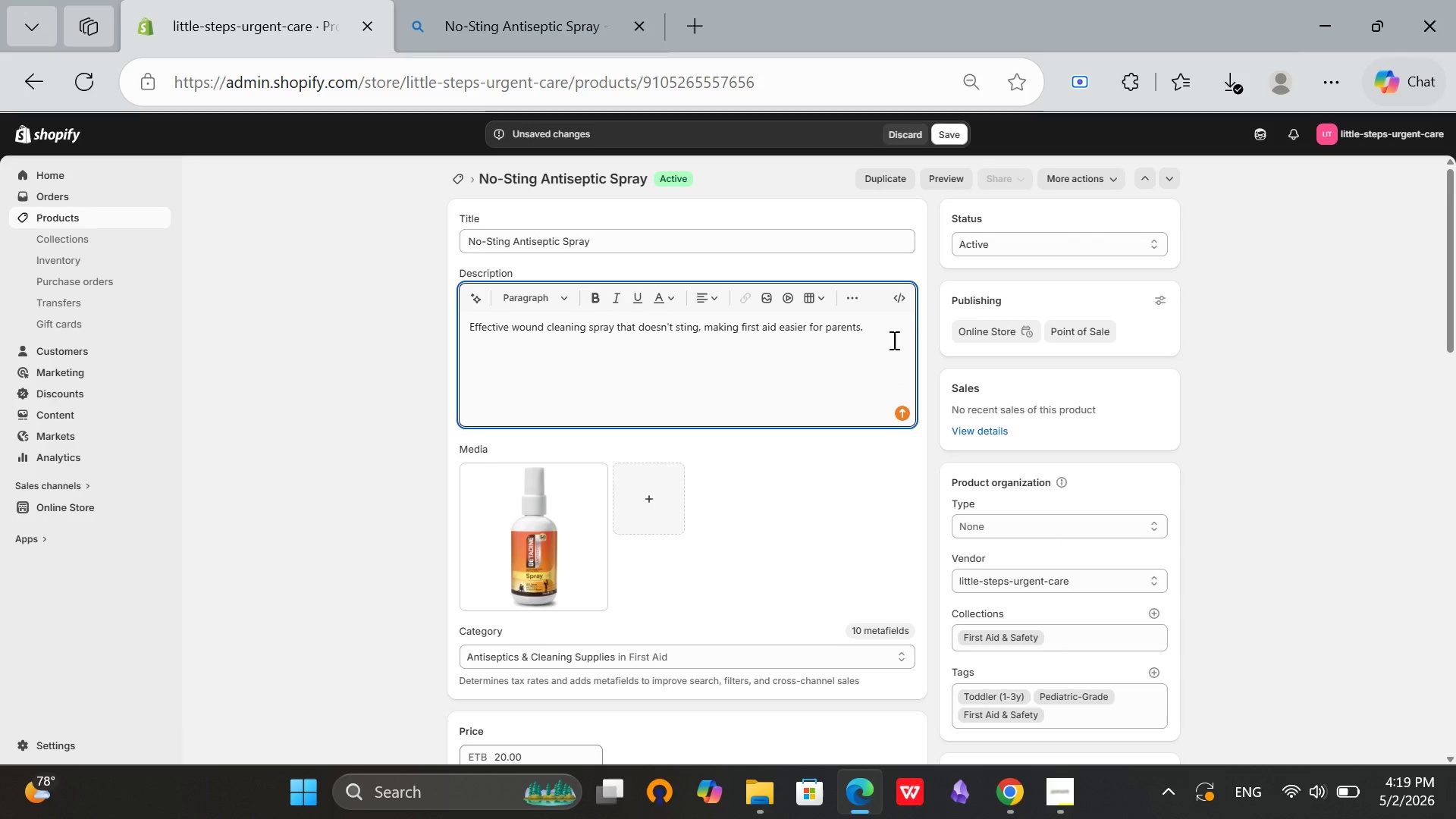 
left_click([891, 323])
 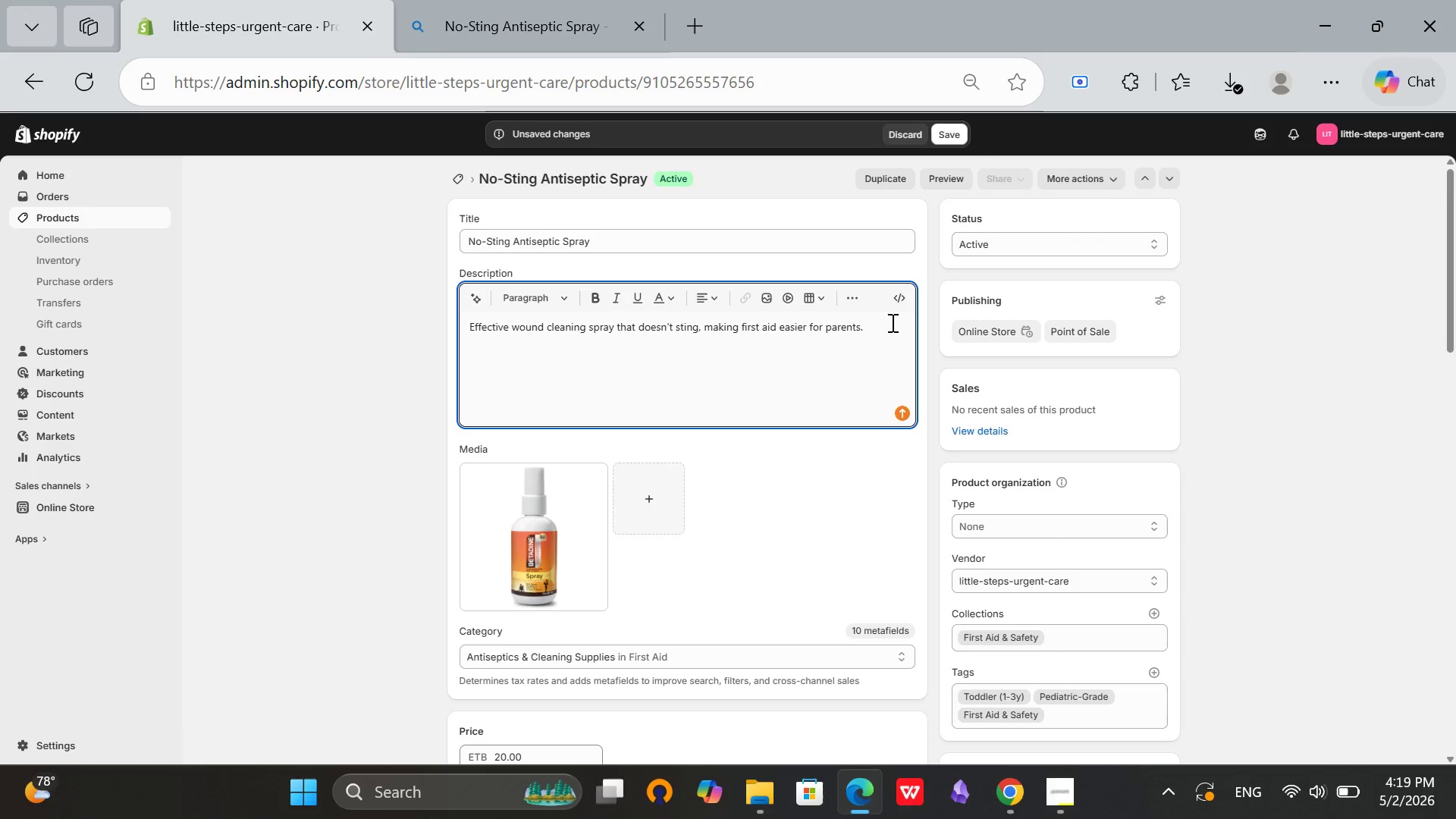 
key(Space)
 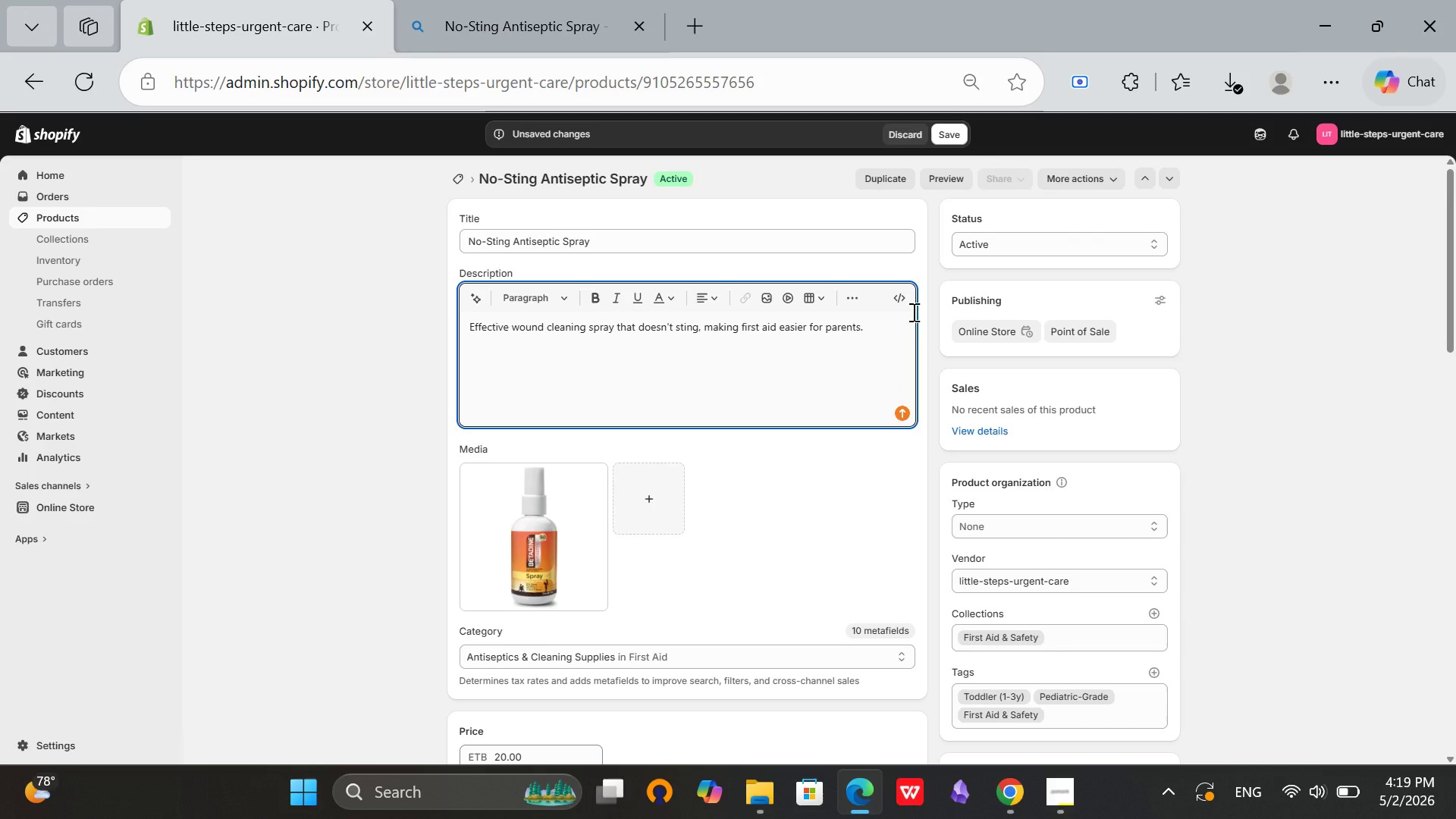 
type(Disinfect wounds wth)
key(Backspace)
key(Backspace)
type(ithout irritai)
key(Backspace)
type(tion using a no0)
key(Backspace)
type(-sting antiseptic spray. Ideal for kids and sensit)
key(Backspace)
type(tive skin, it provides fast and effective protection.)
 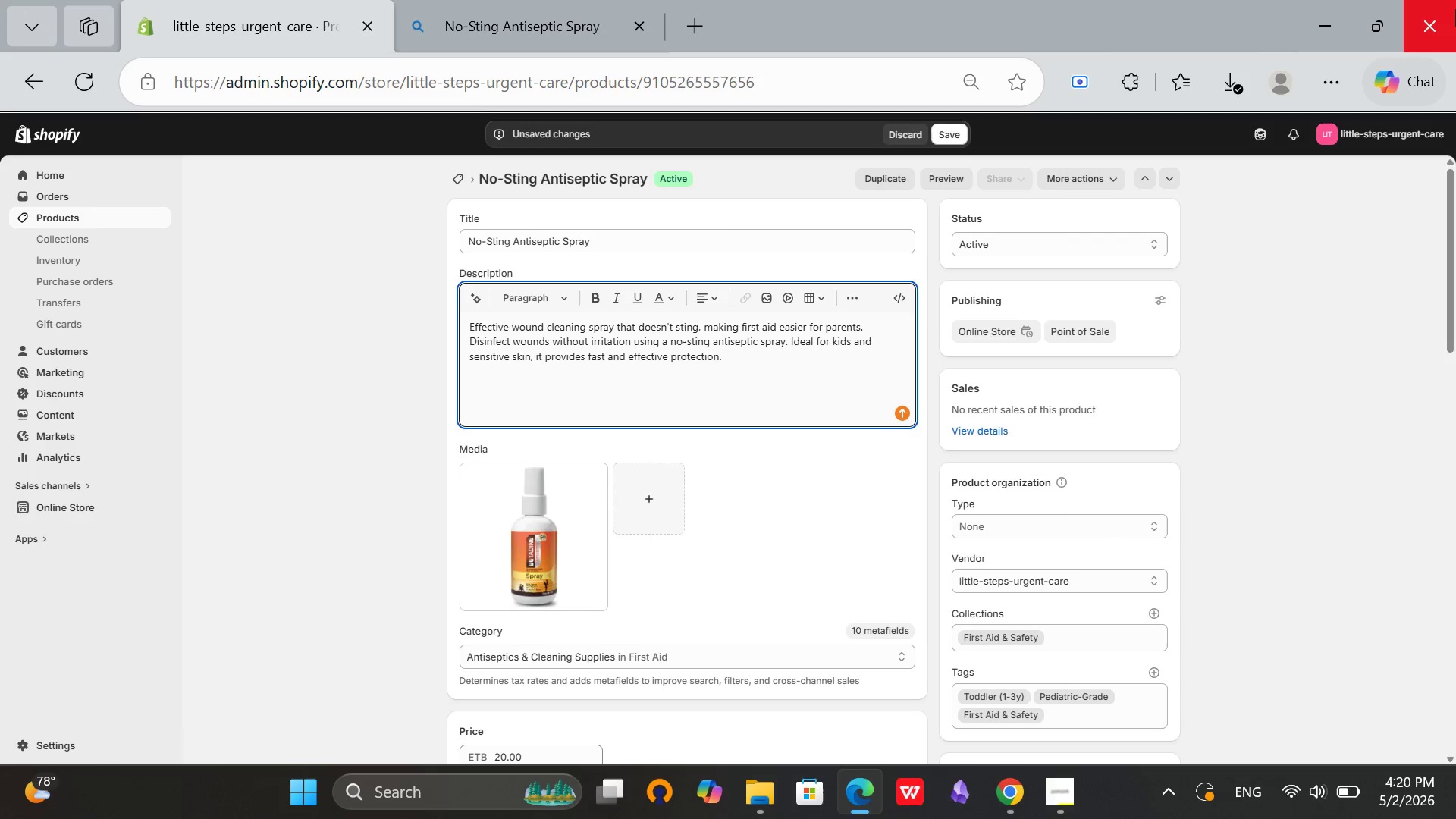 
wait(5.31)
 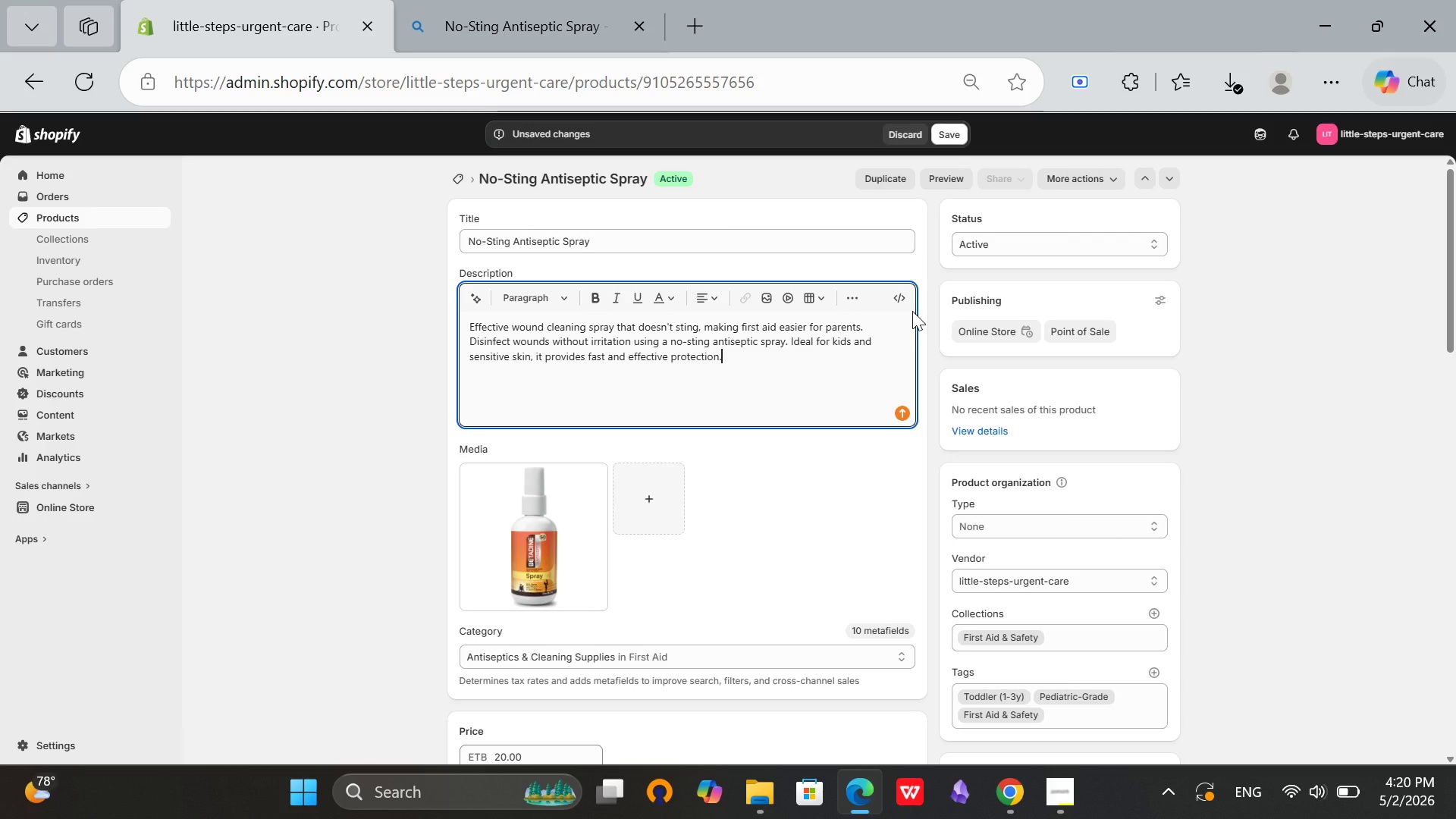 
scroll: coordinate [687, 604], scroll_direction: down, amount: 12.0
 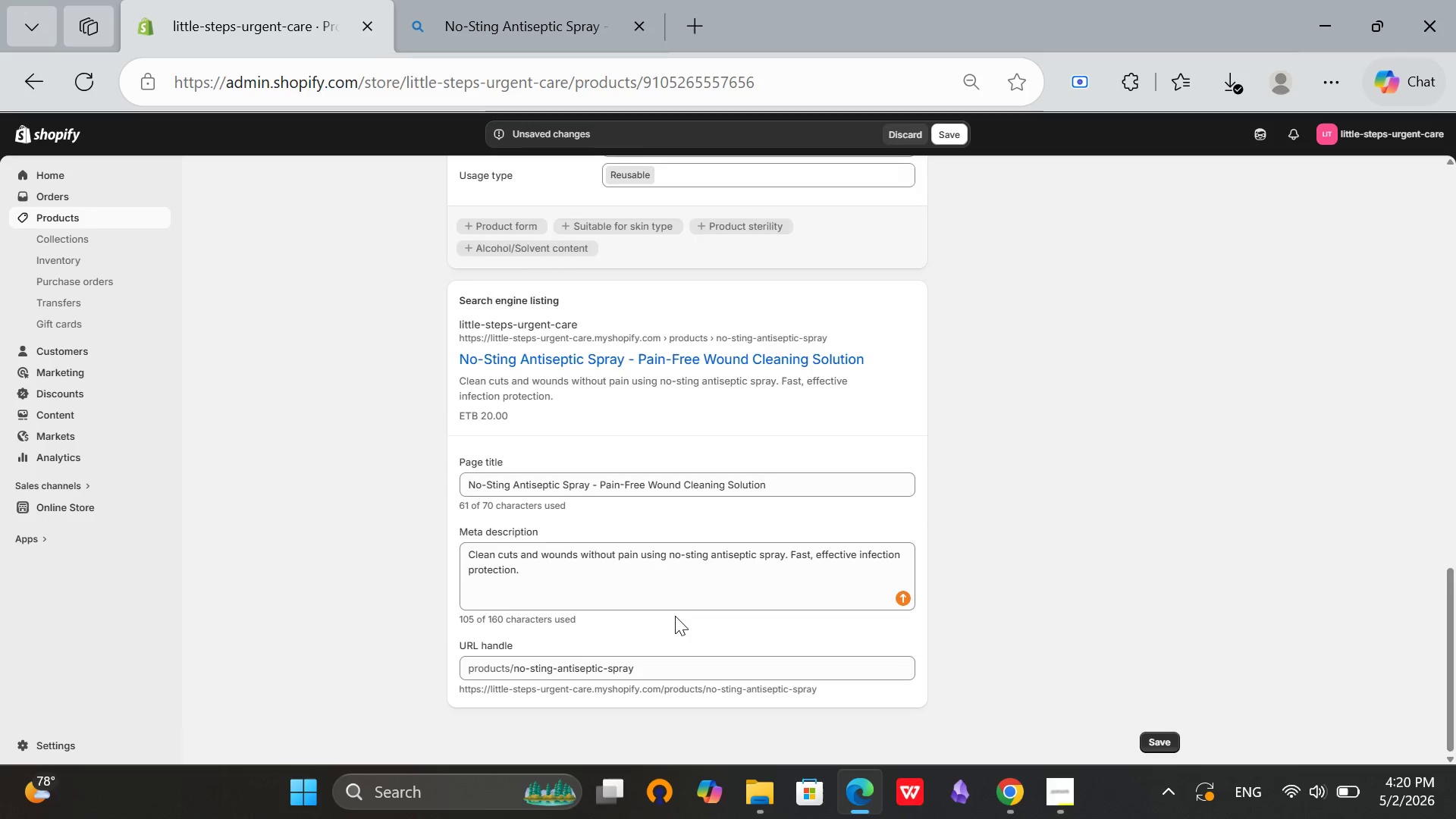 
scroll: coordinate [678, 612], scroll_direction: up, amount: 16.0
 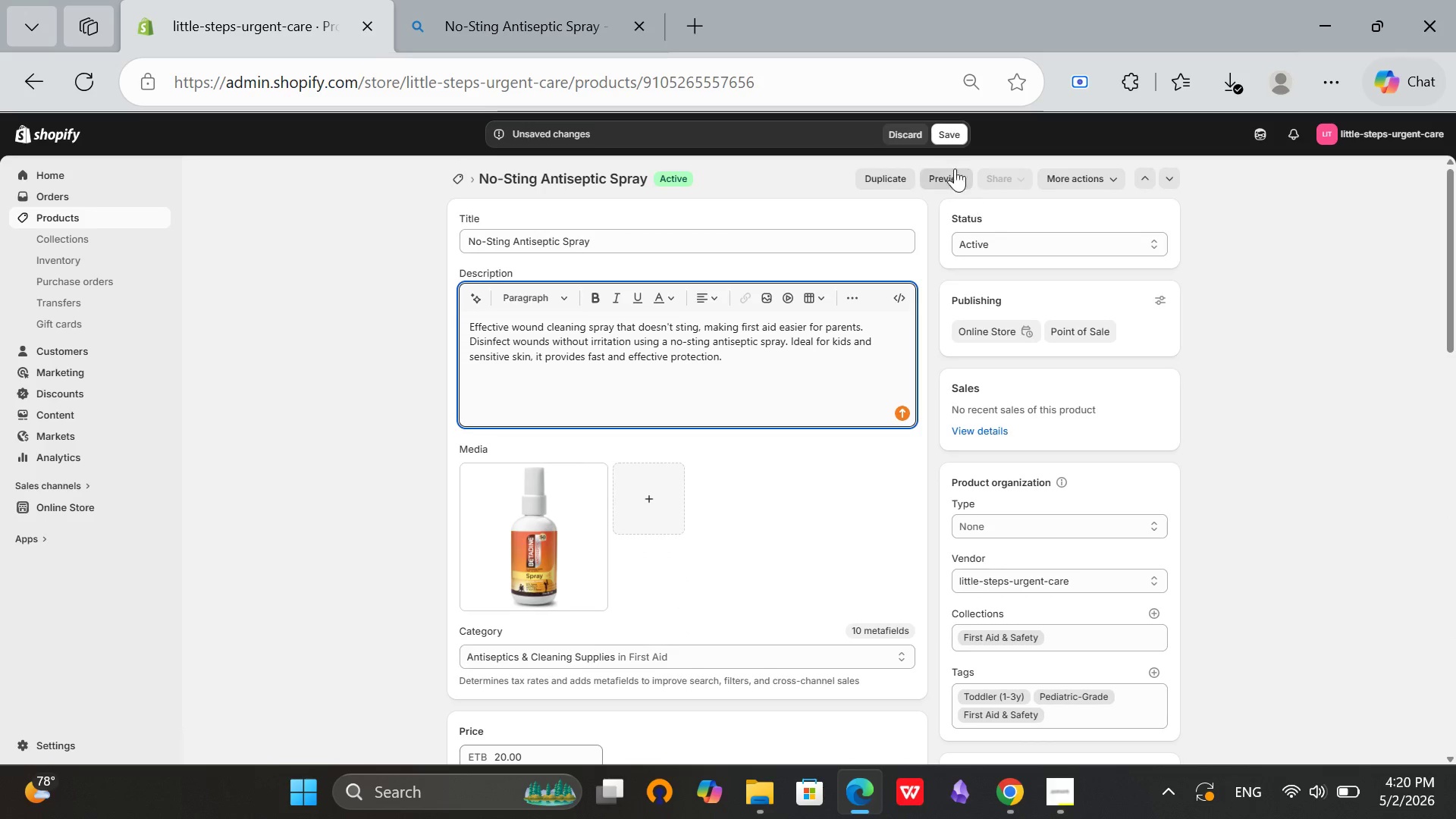 
left_click([944, 139])
 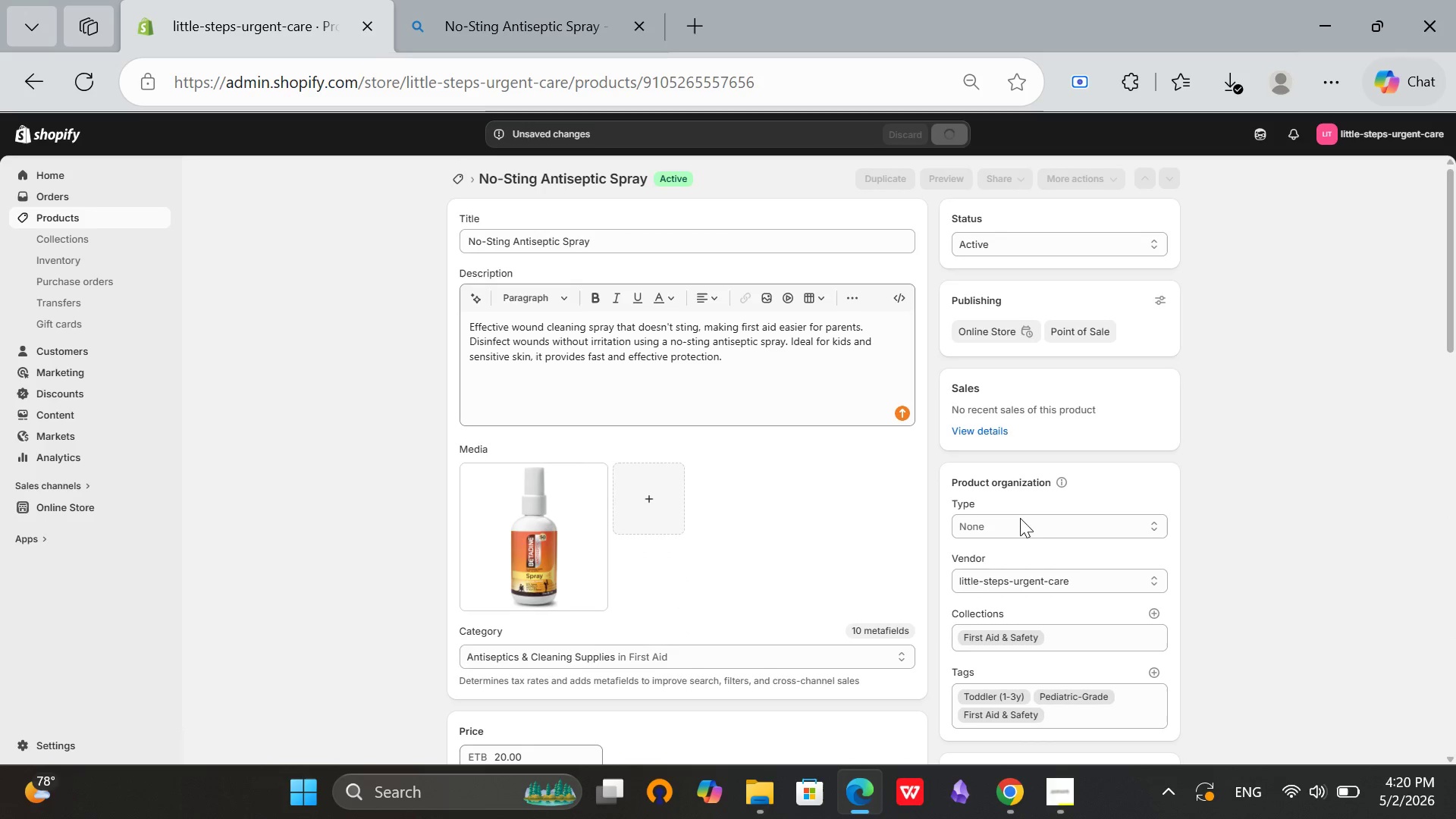 
left_click([1022, 526])
 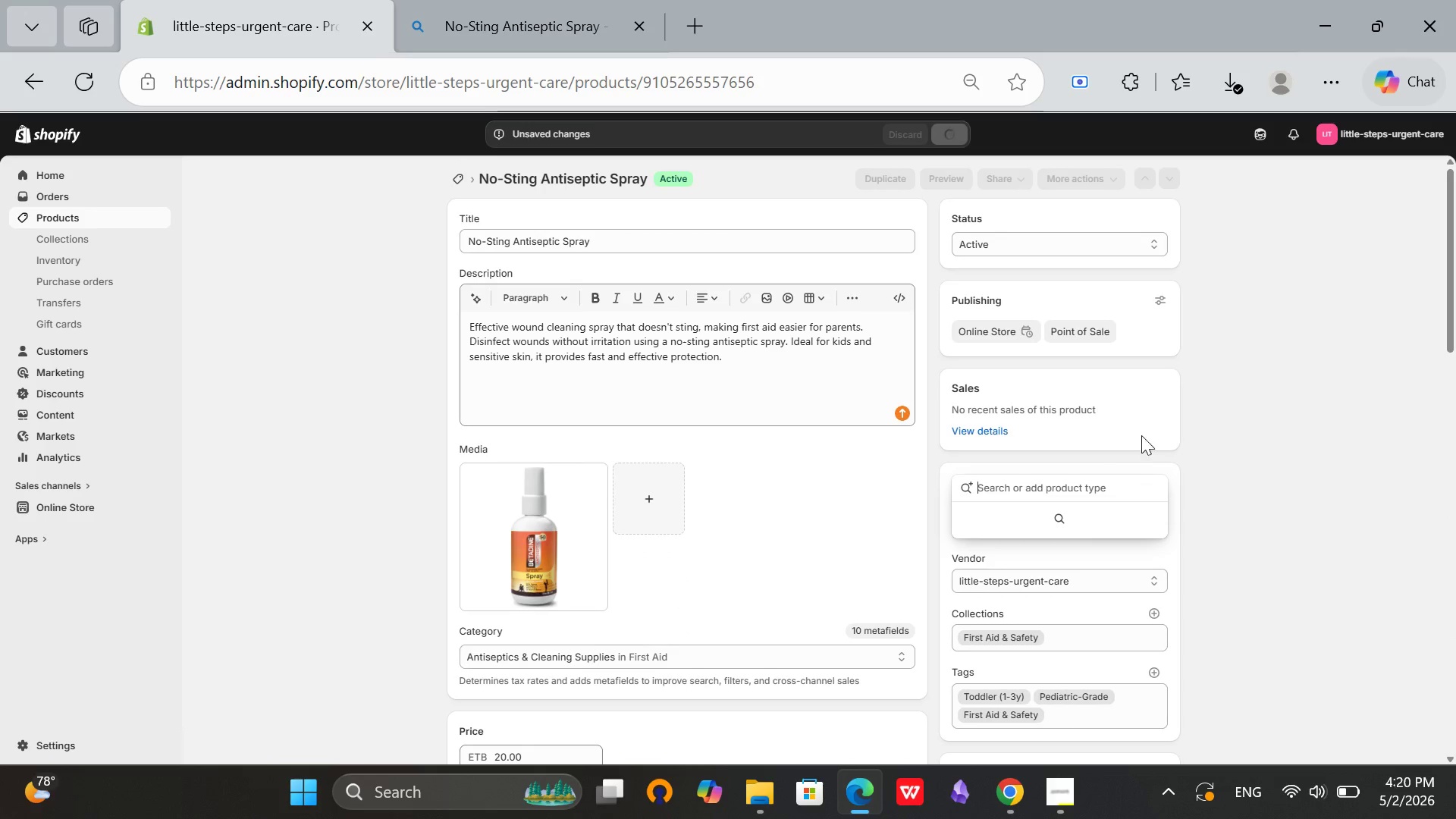 
left_click([1351, 383])
 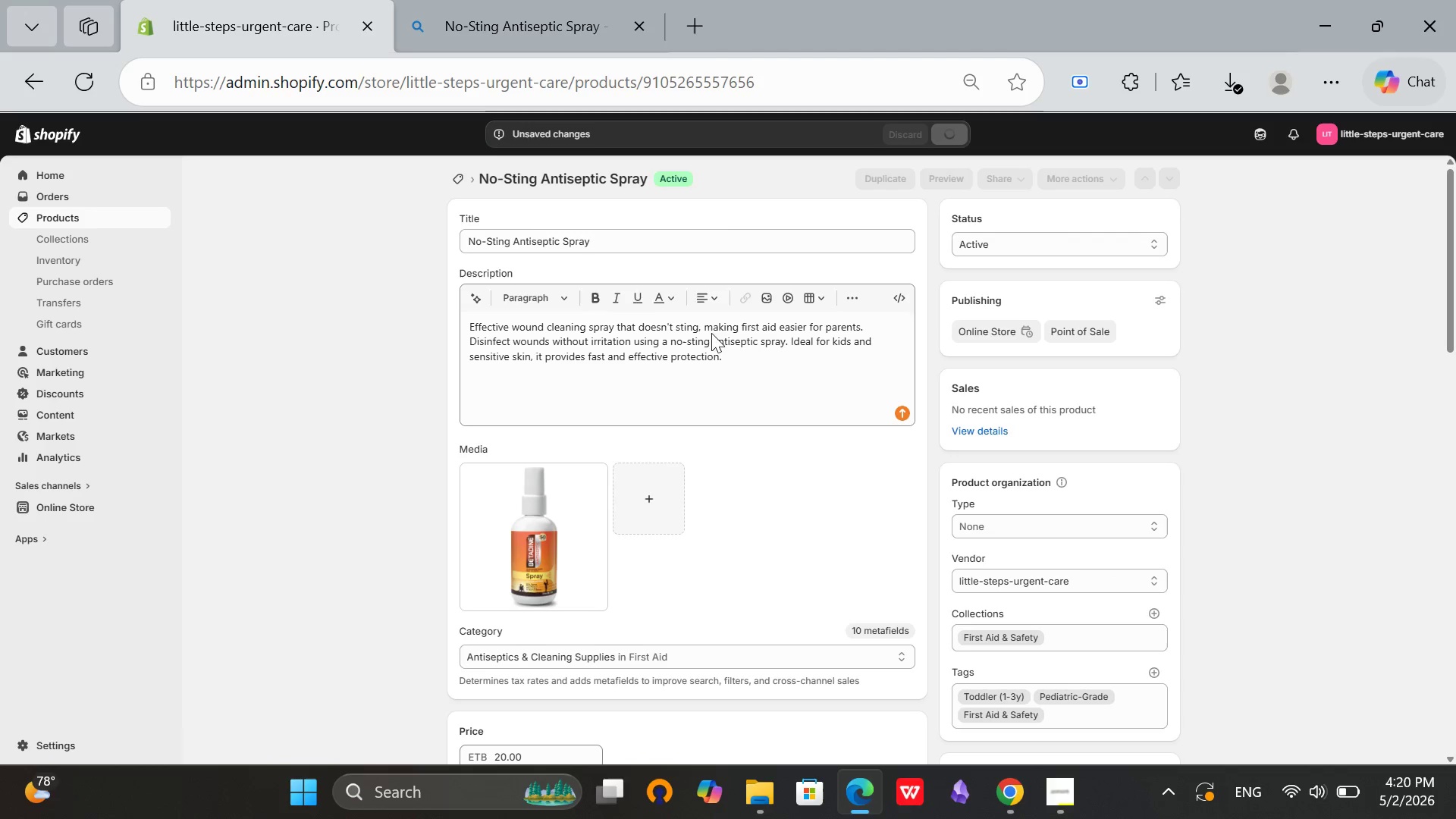 
scroll: coordinate [652, 185], scroll_direction: up, amount: 1.0
 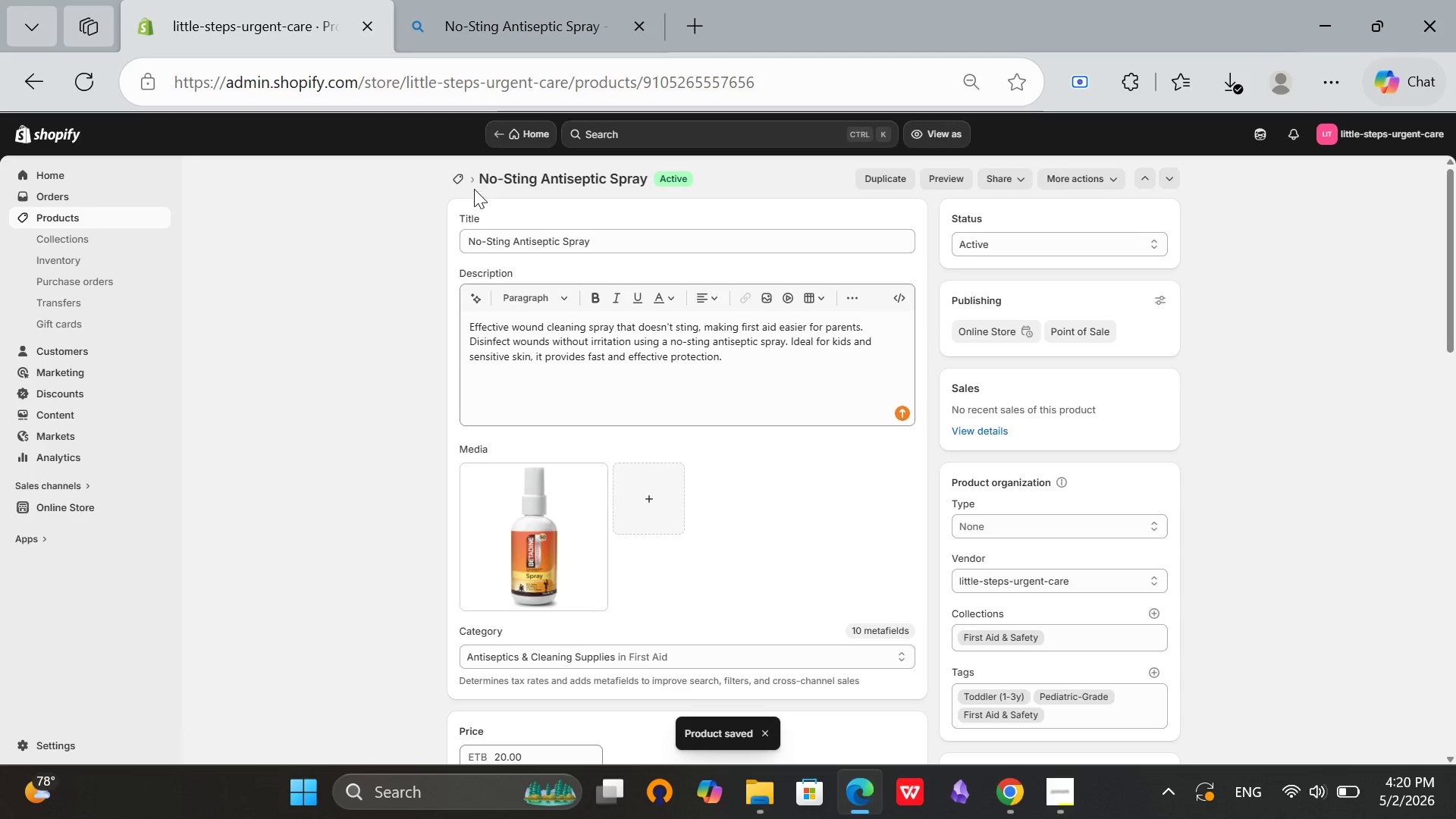 
left_click([457, 180])
 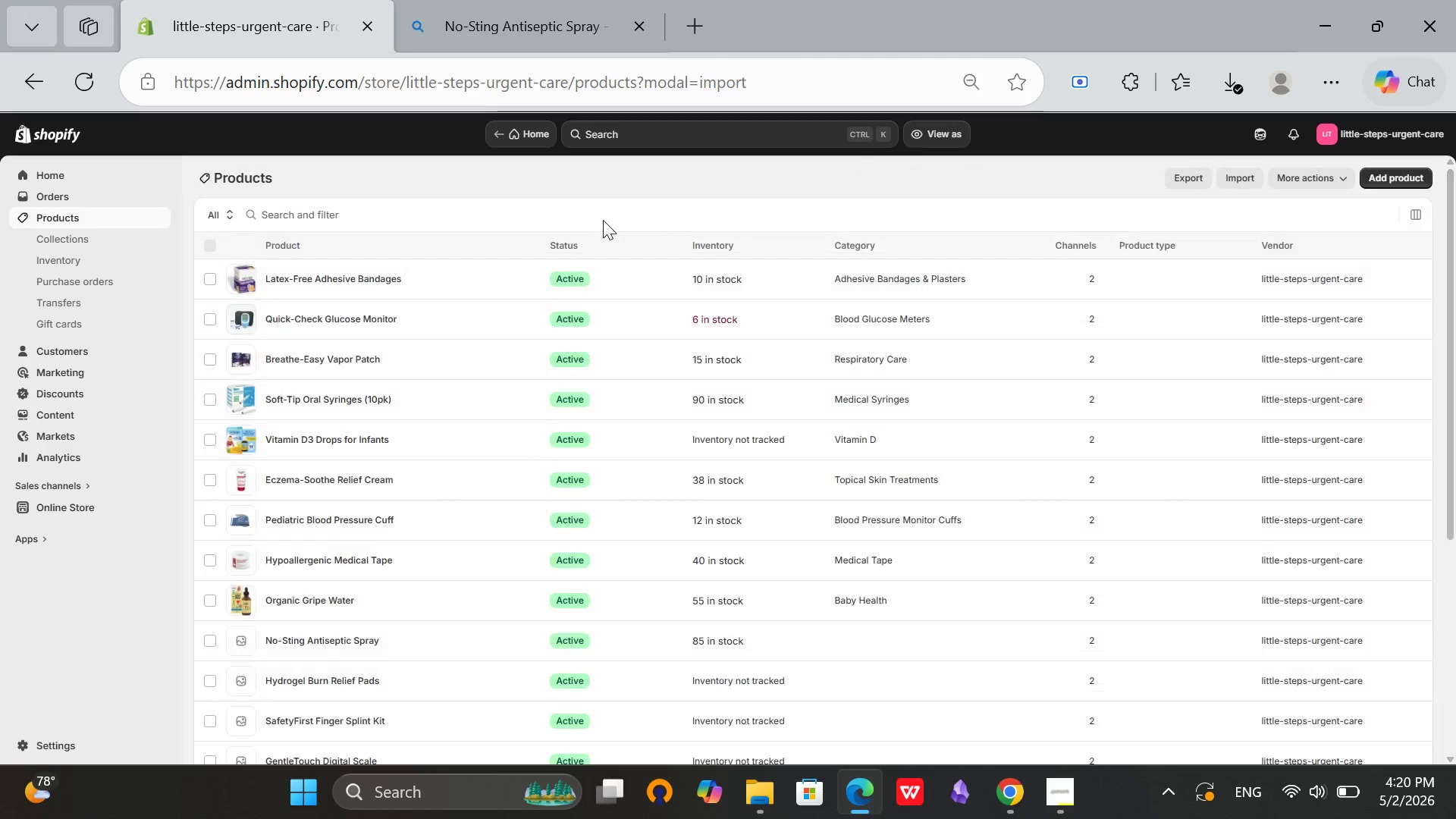 
scroll: coordinate [405, 429], scroll_direction: up, amount: 3.0
 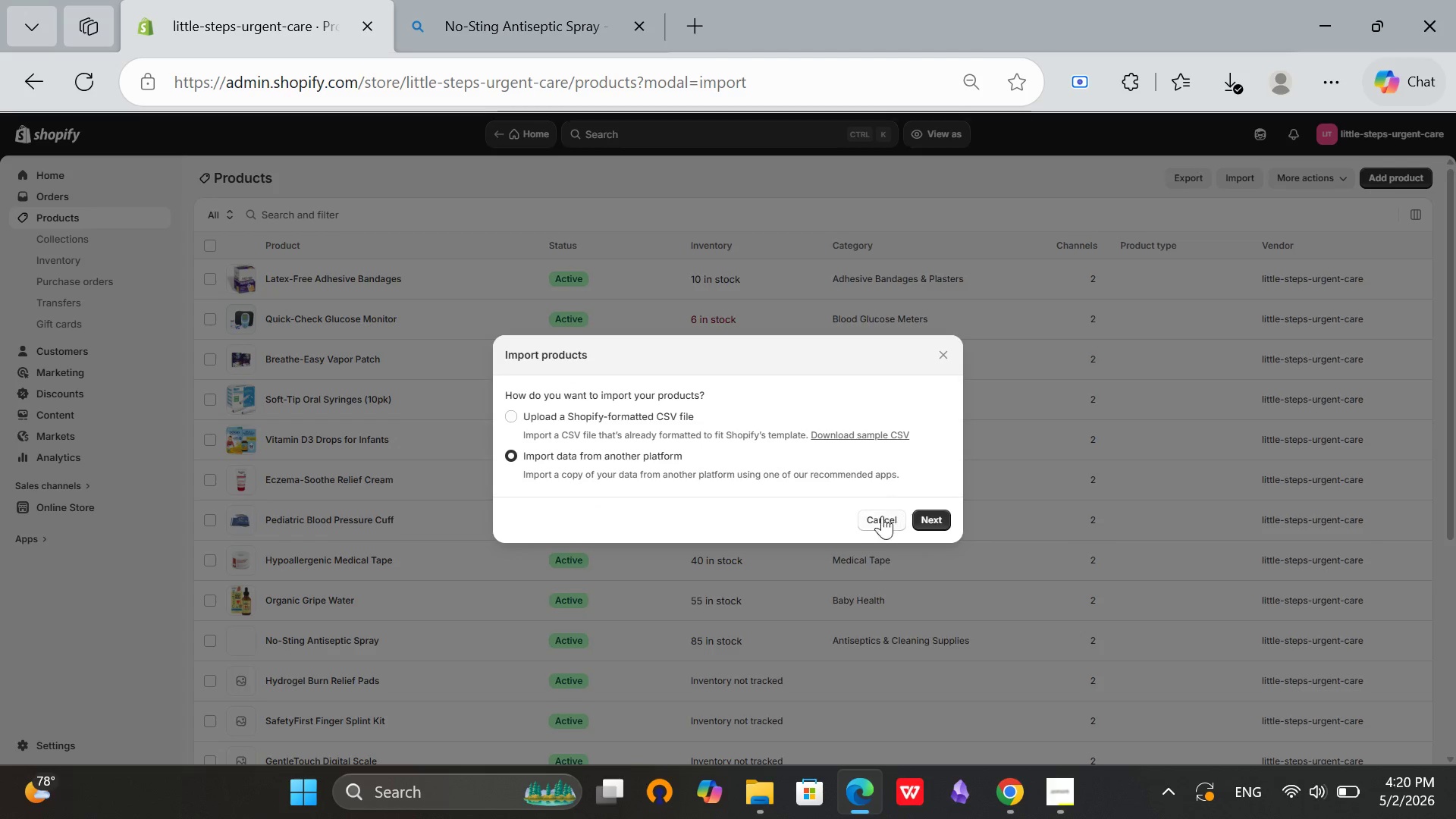 
left_click([875, 520])
 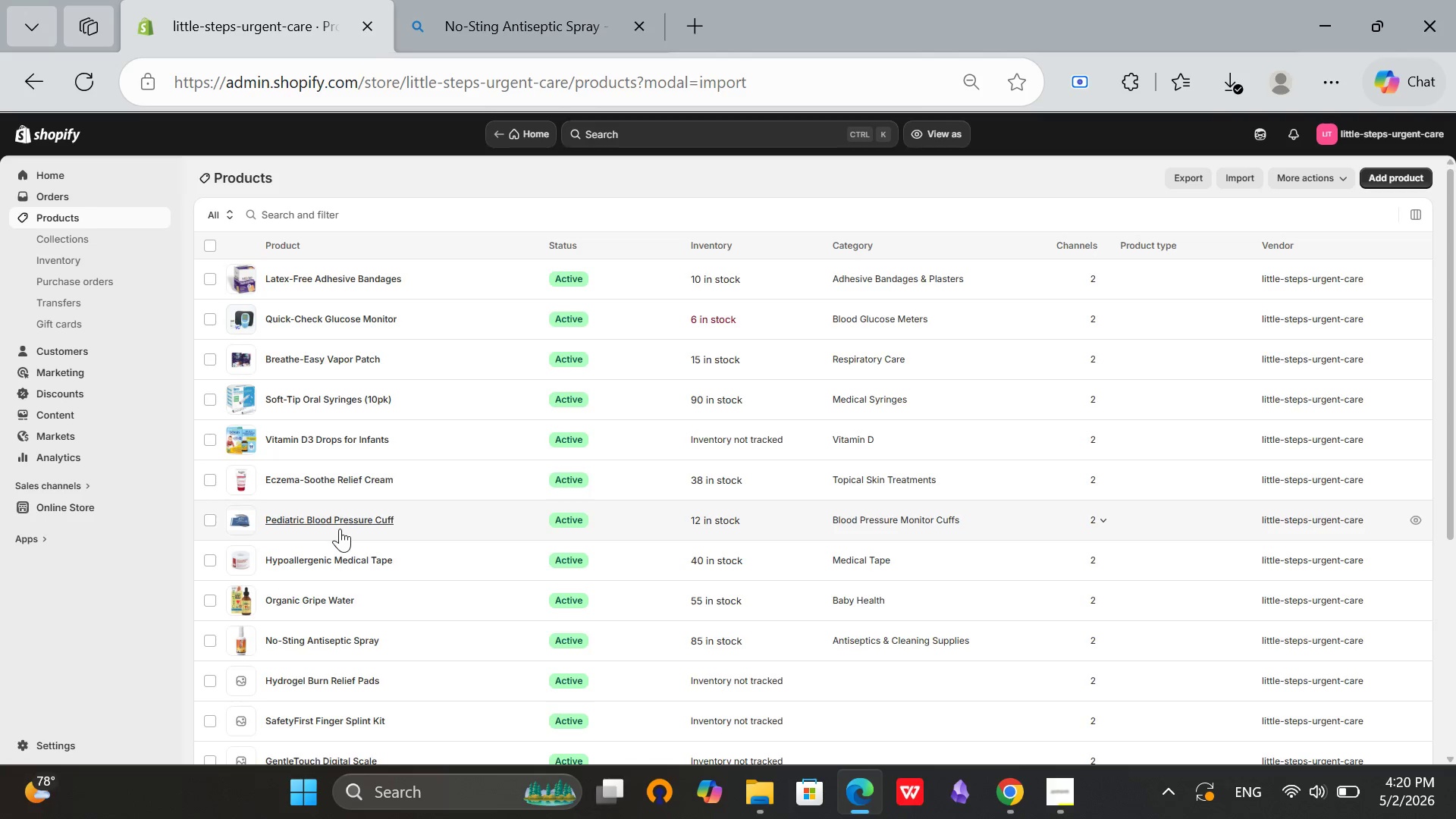 
scroll: coordinate [331, 535], scroll_direction: down, amount: 3.0
 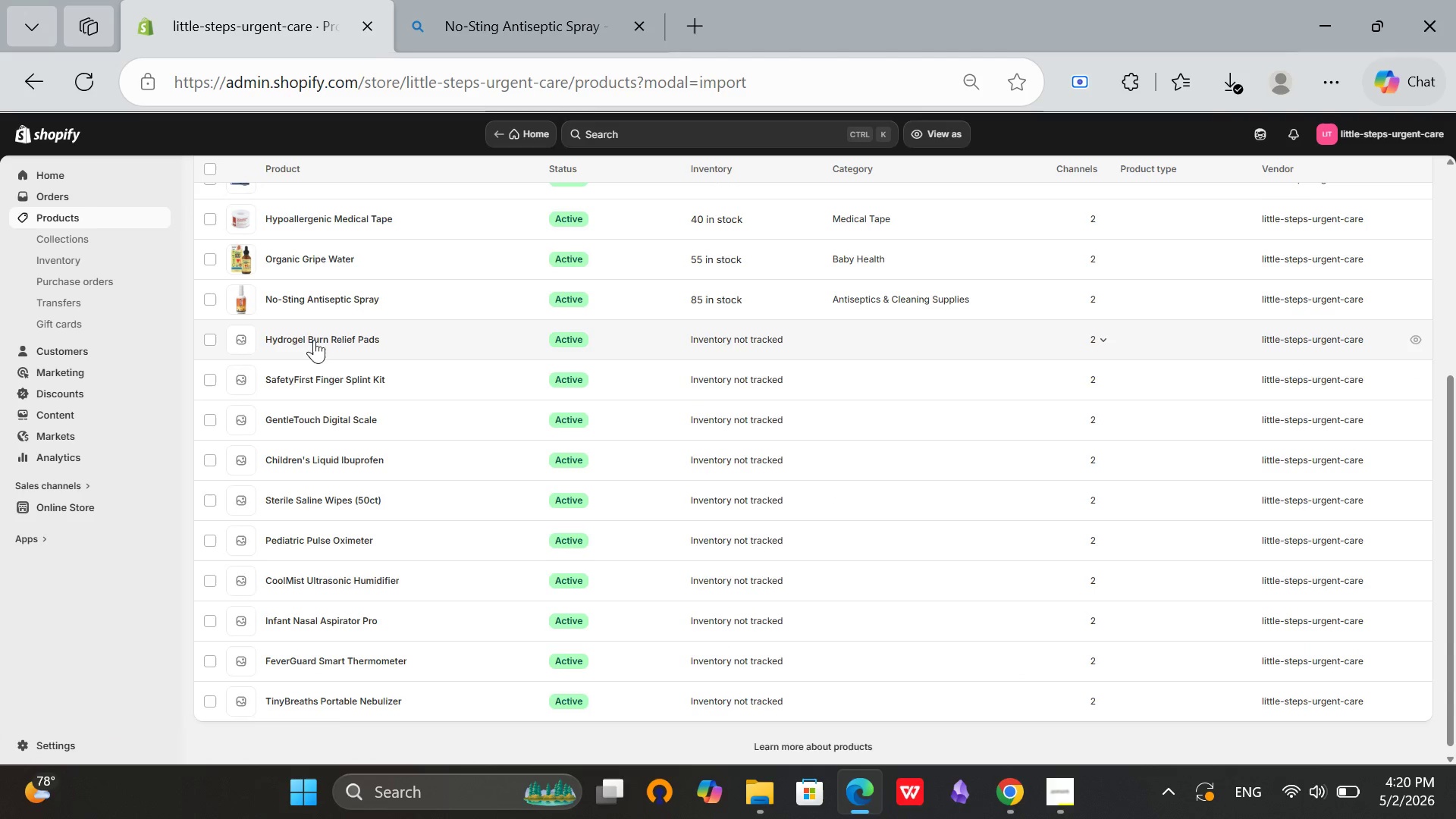 
left_click([314, 330])
 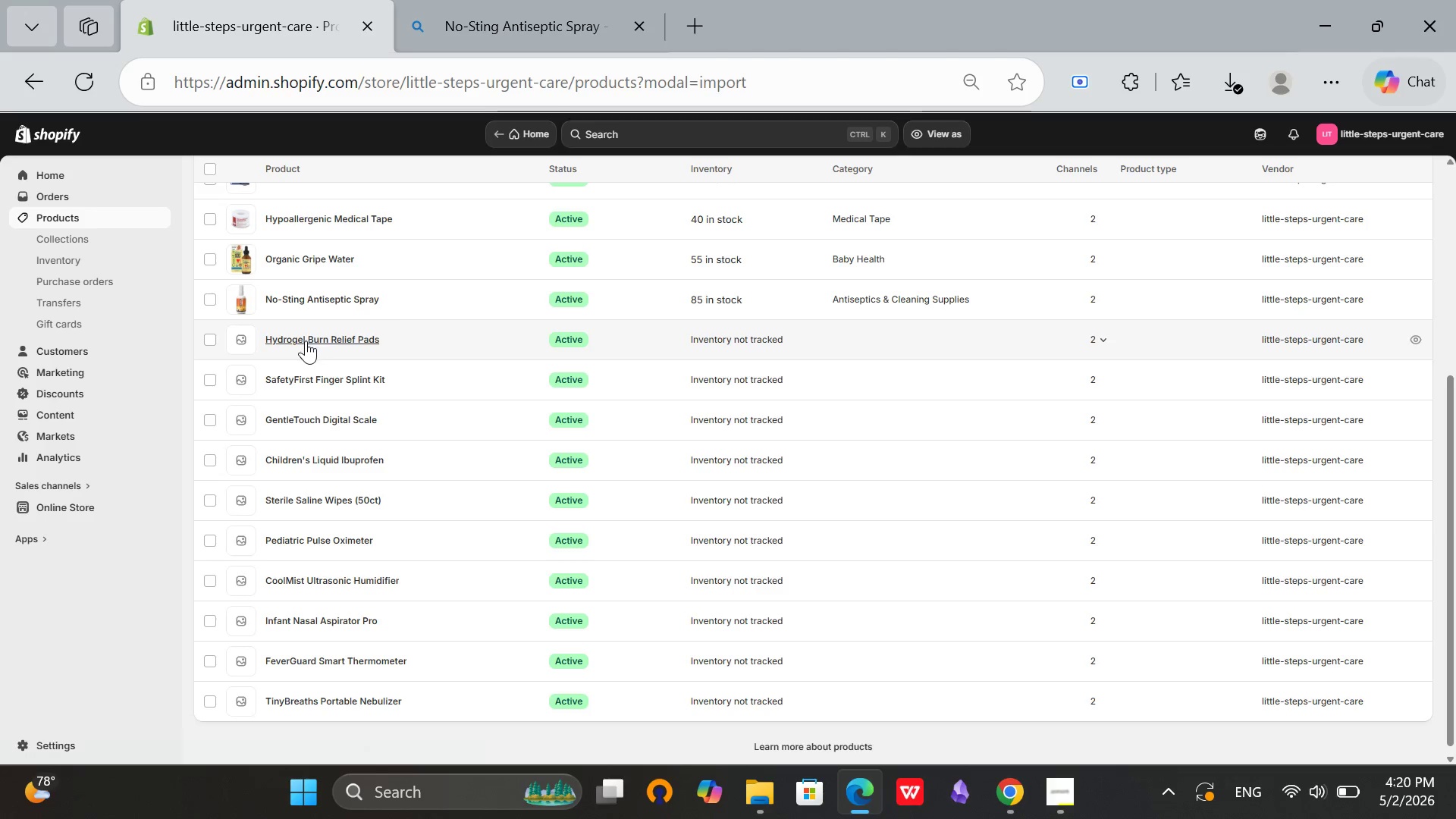 
left_click([306, 339])
 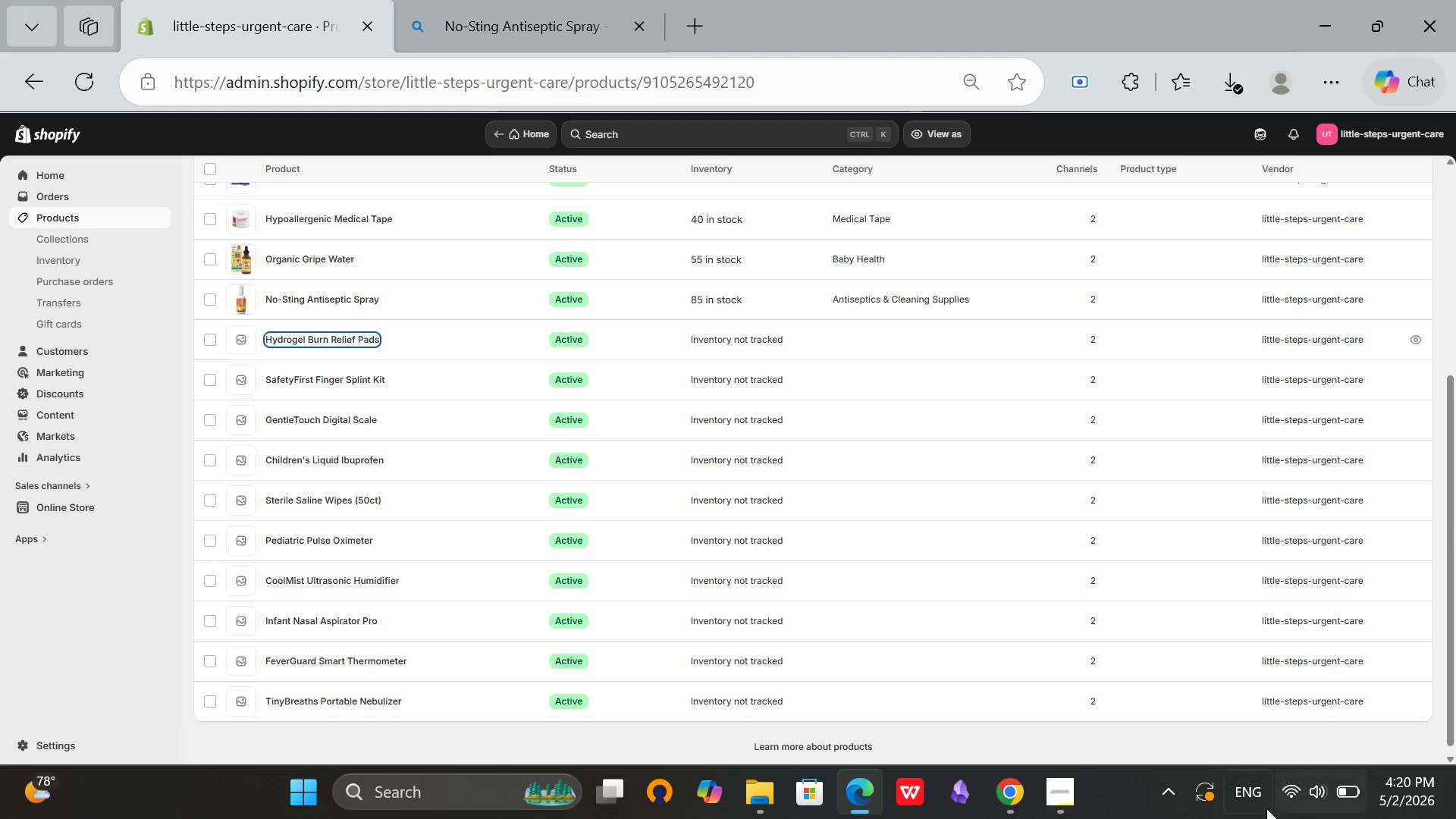 
left_click([1303, 814])
 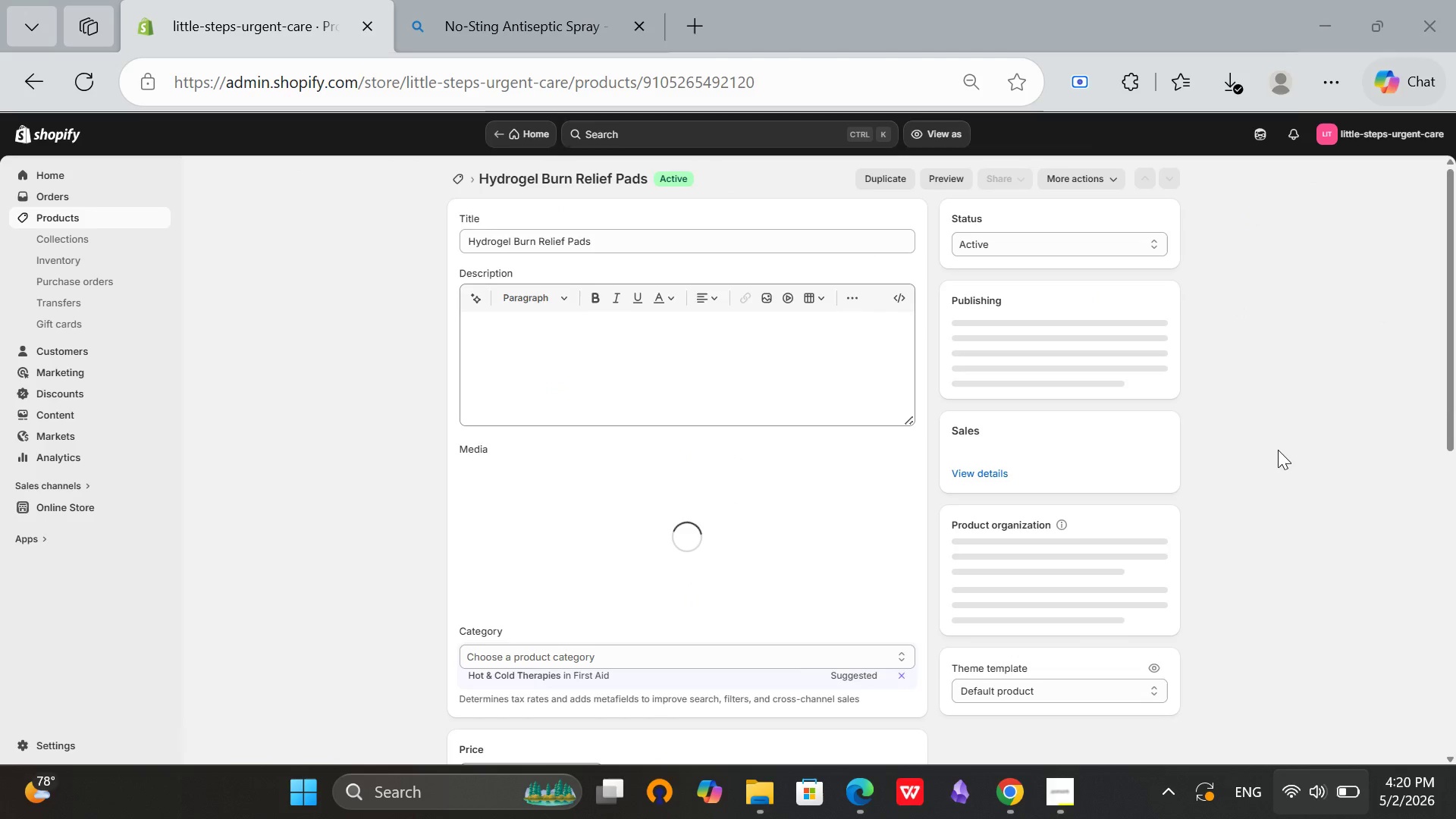 
left_click([1232, 249])
 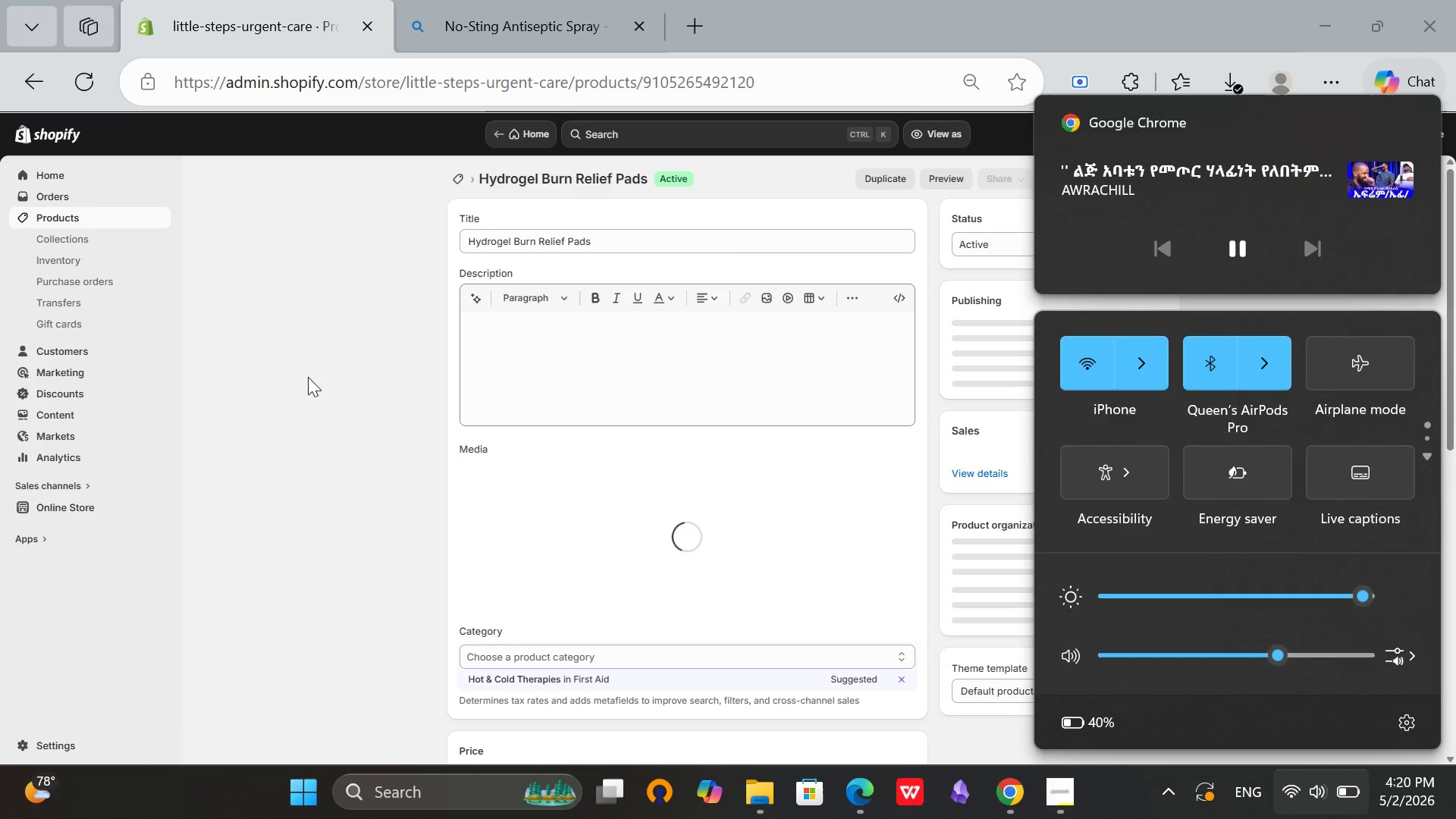 
left_click([308, 377])
 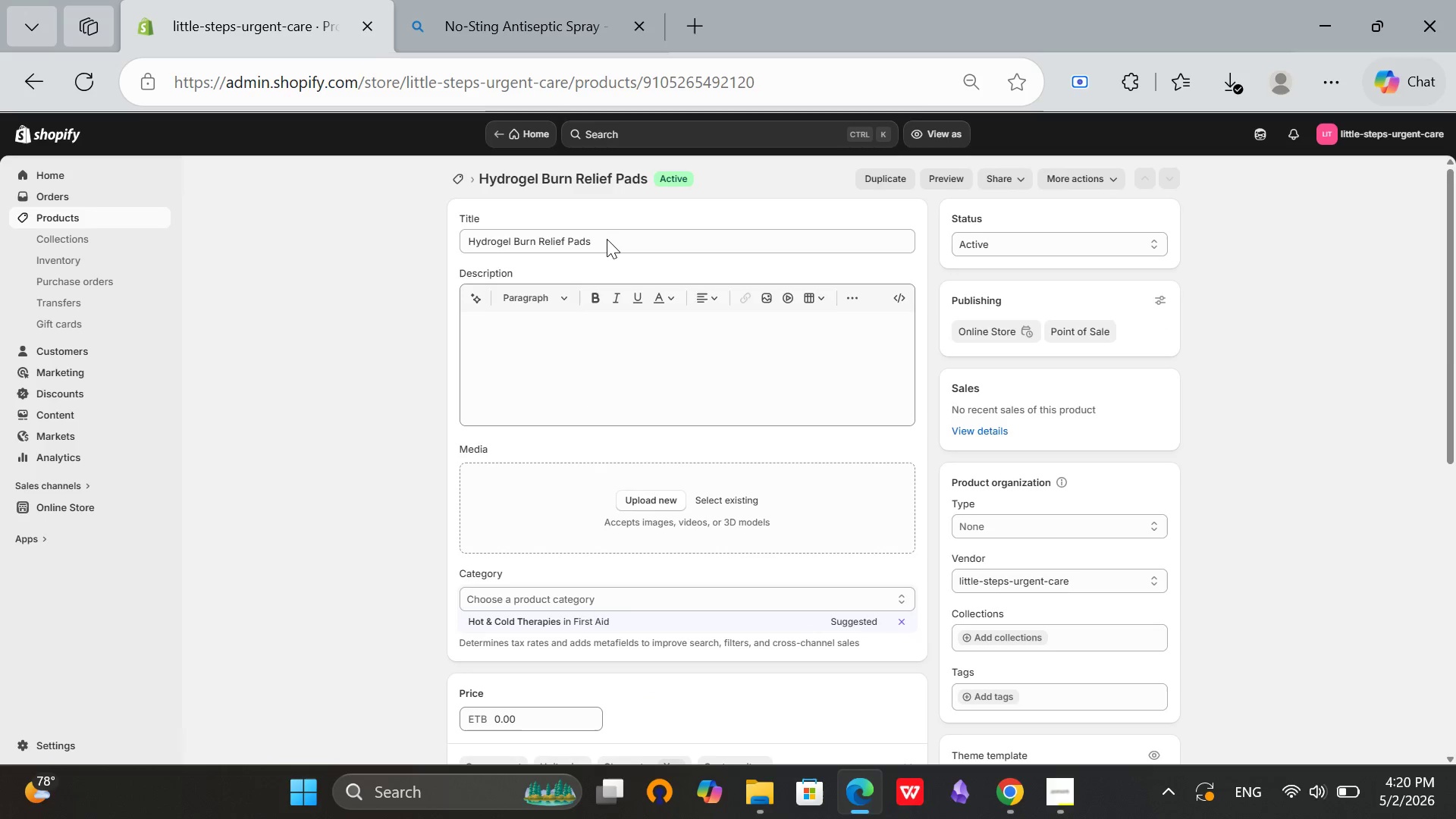 
left_click([607, 239])
 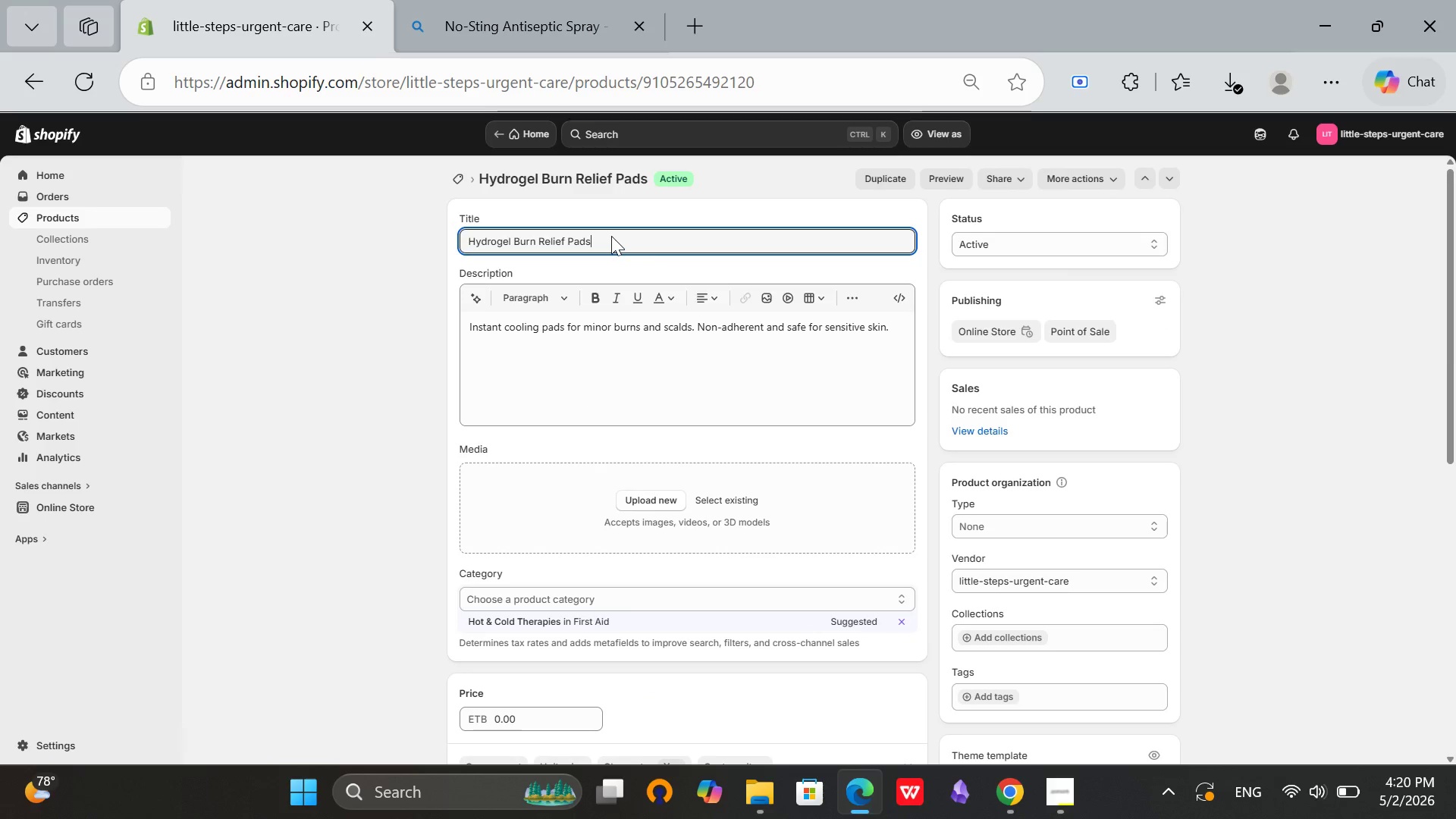 
key(Control+ControlLeft)
 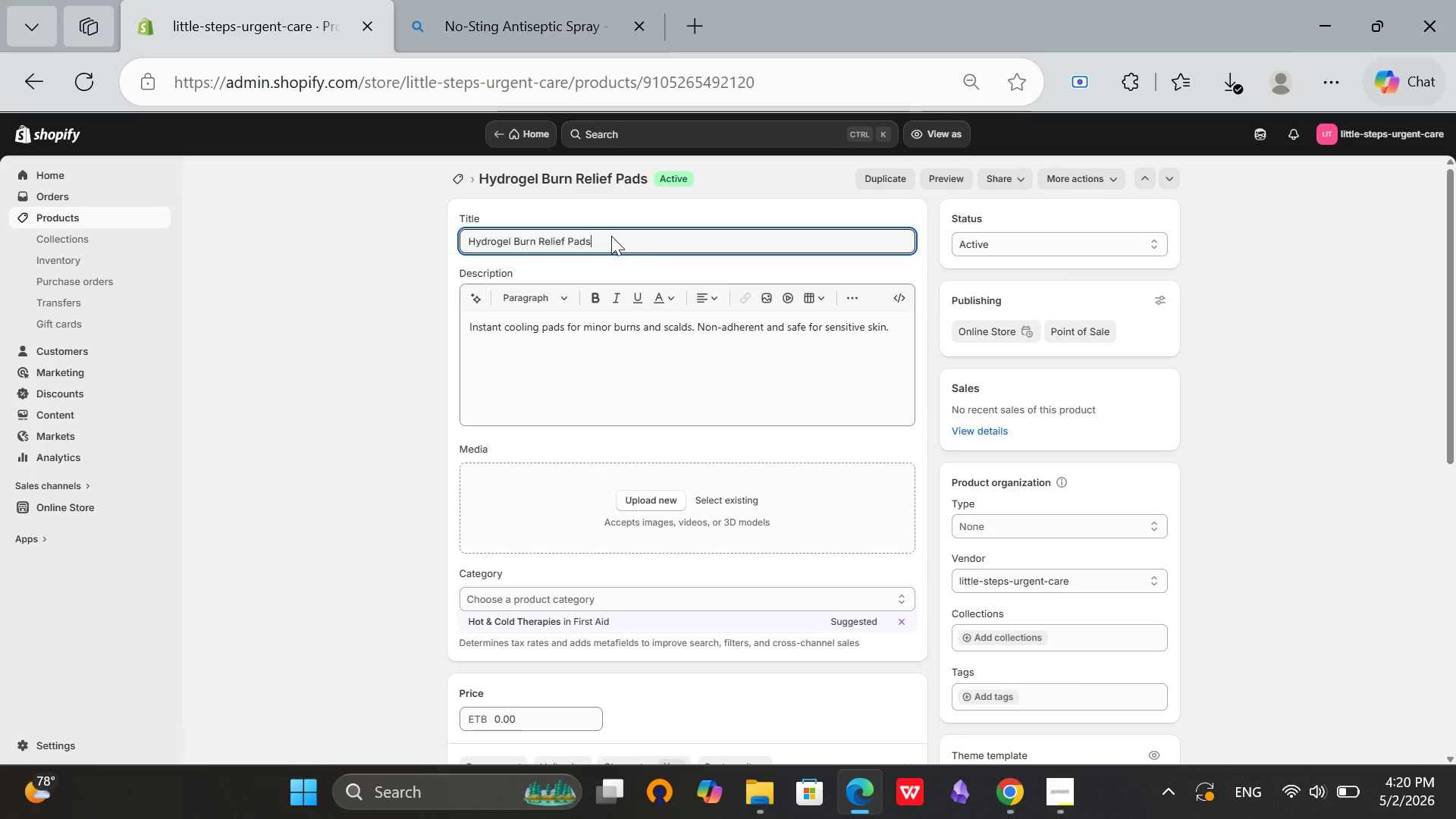 
key(Control+A)
 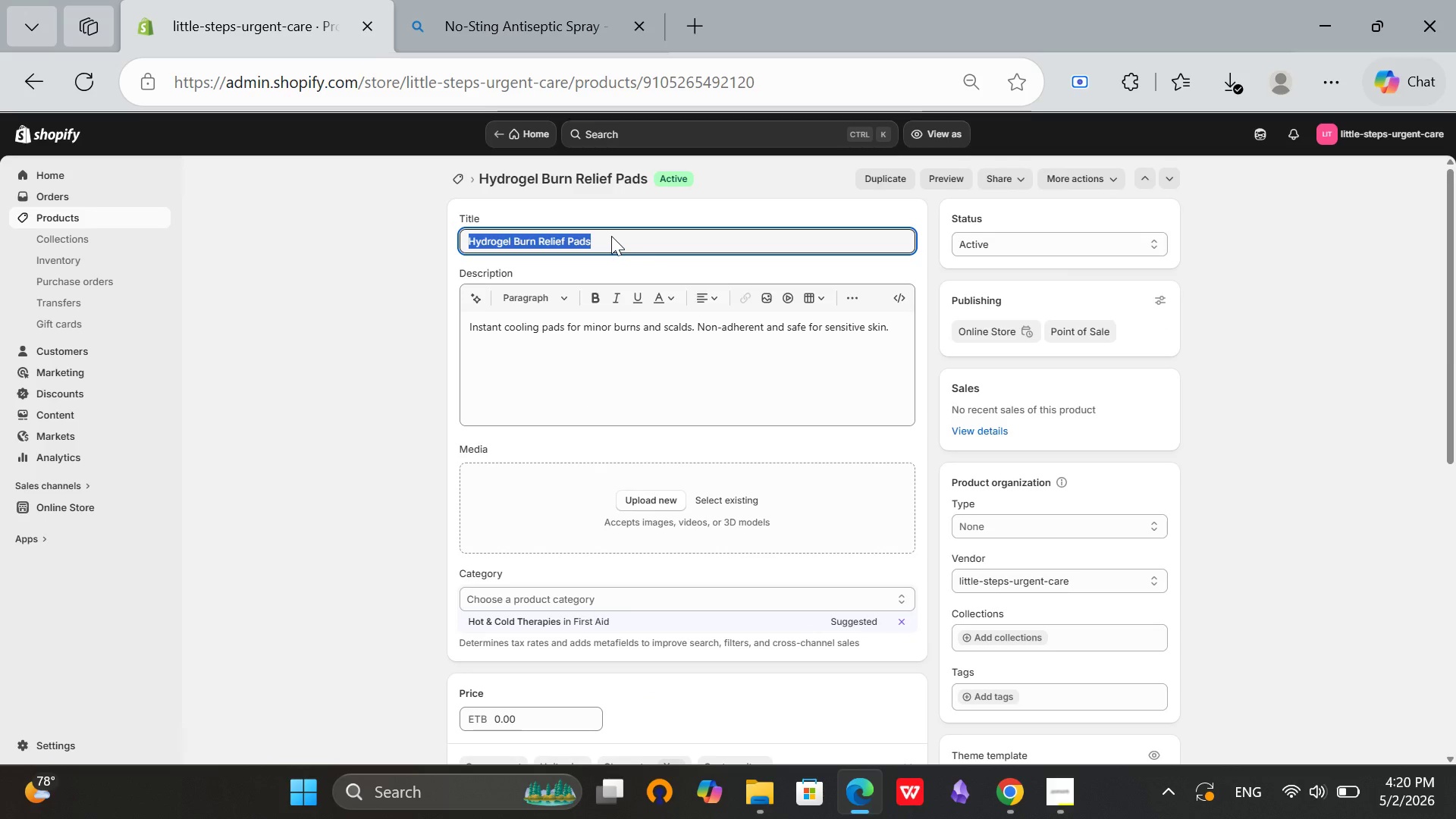 
key(Control+C)
 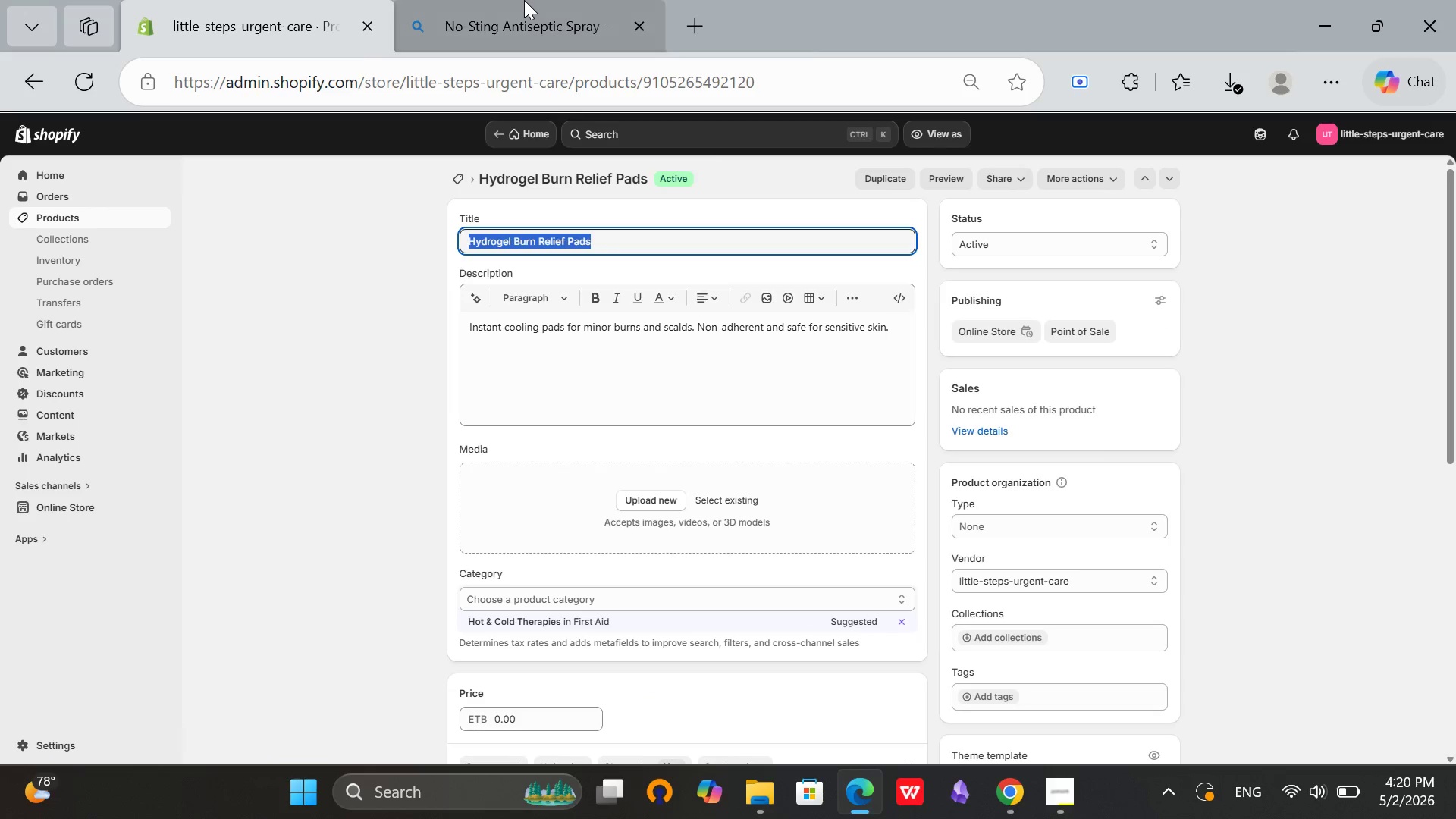 
left_click([524, 0])
 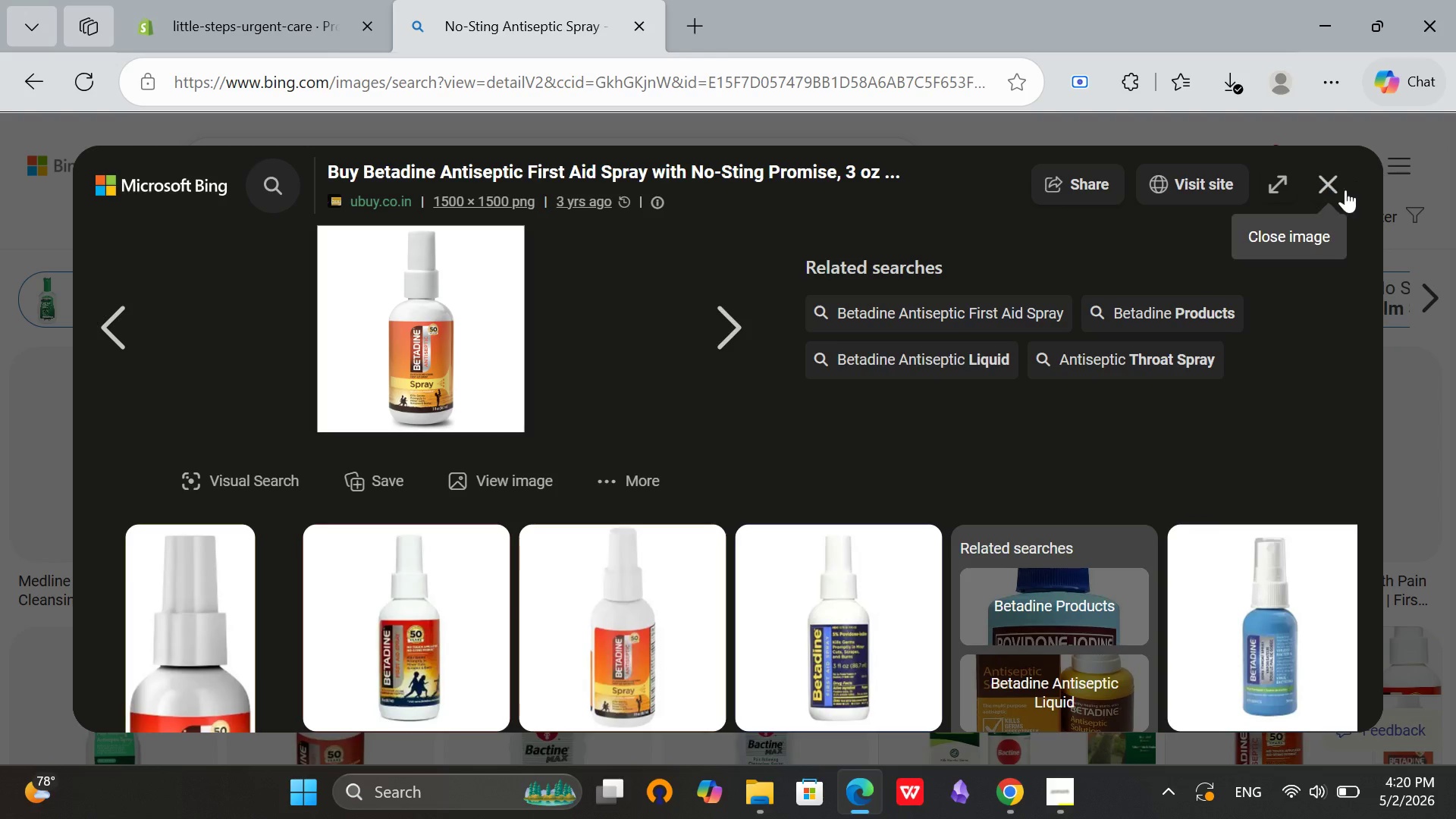 
left_click([1330, 182])
 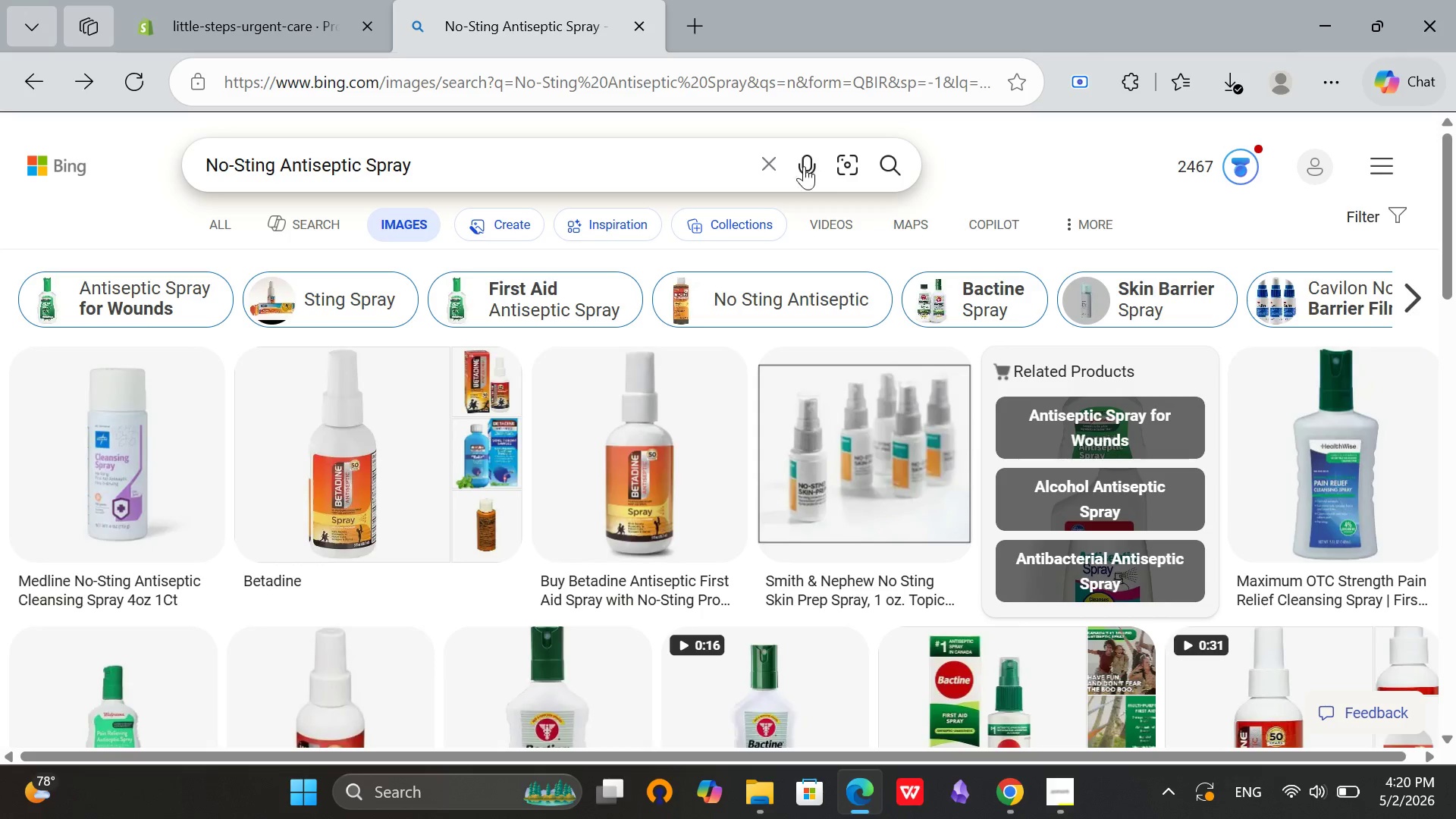 
left_click([780, 159])
 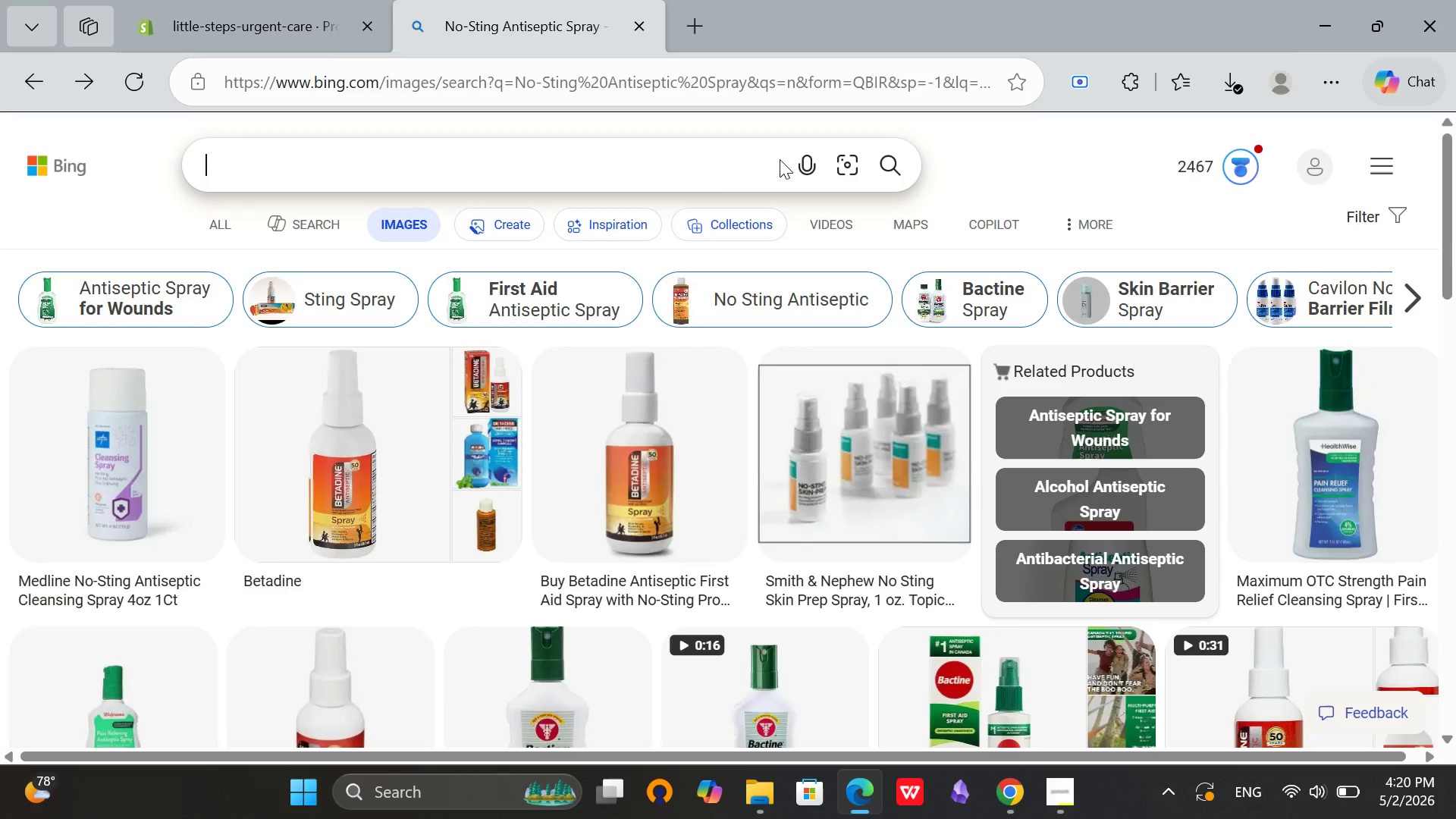 
key(Control+ControlLeft)
 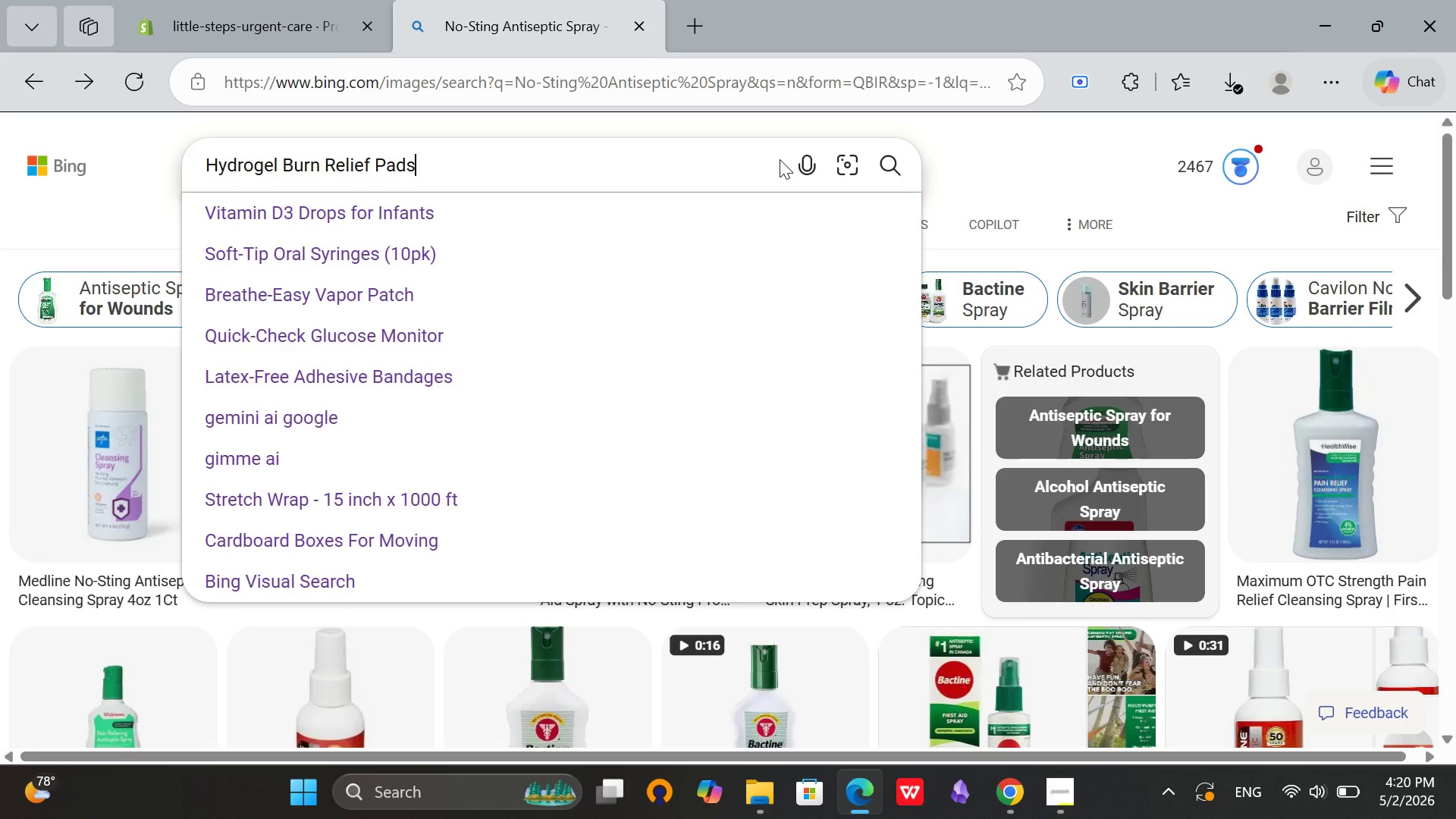 
key(Control+V)
 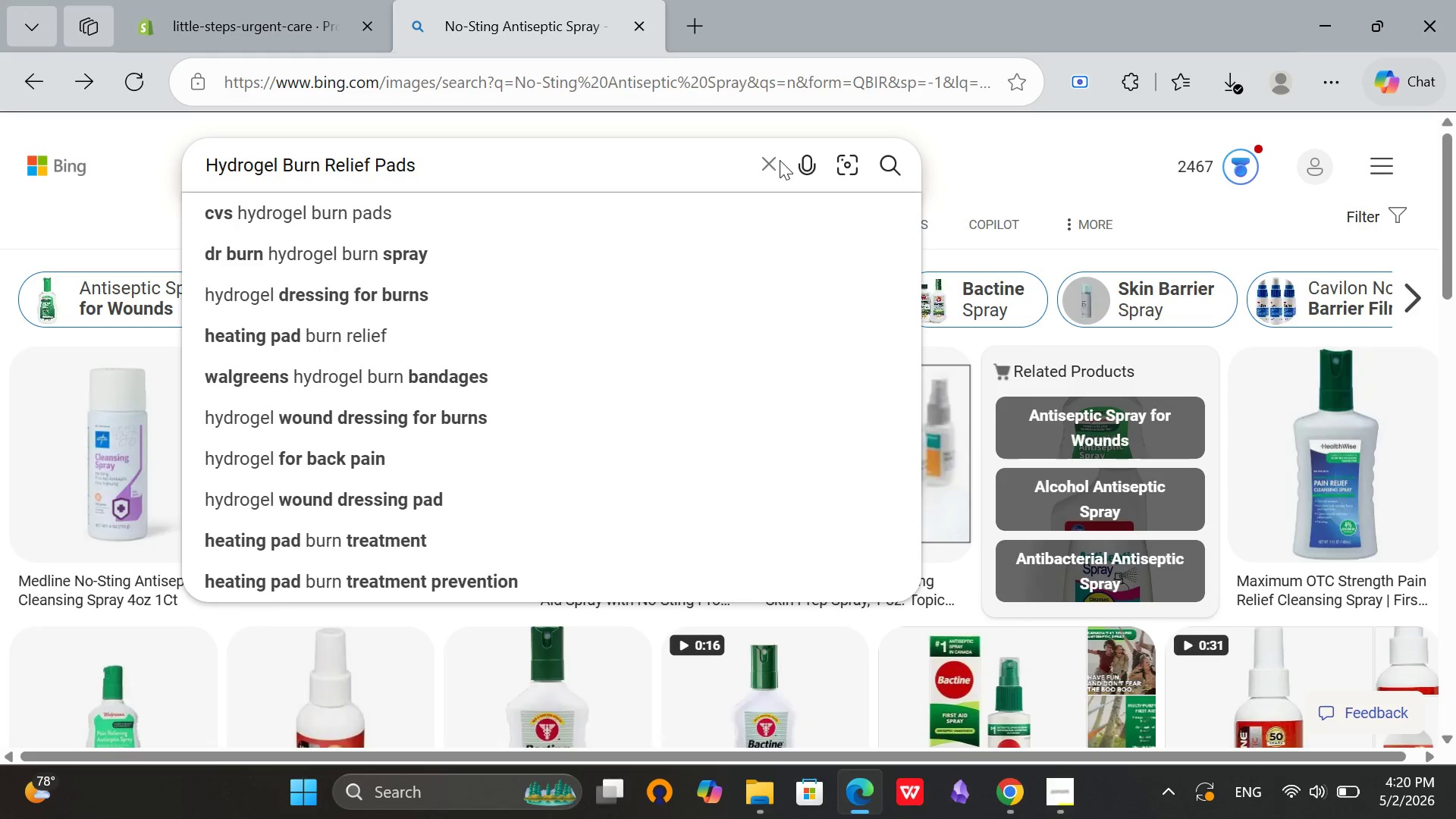 
key(Enter)
 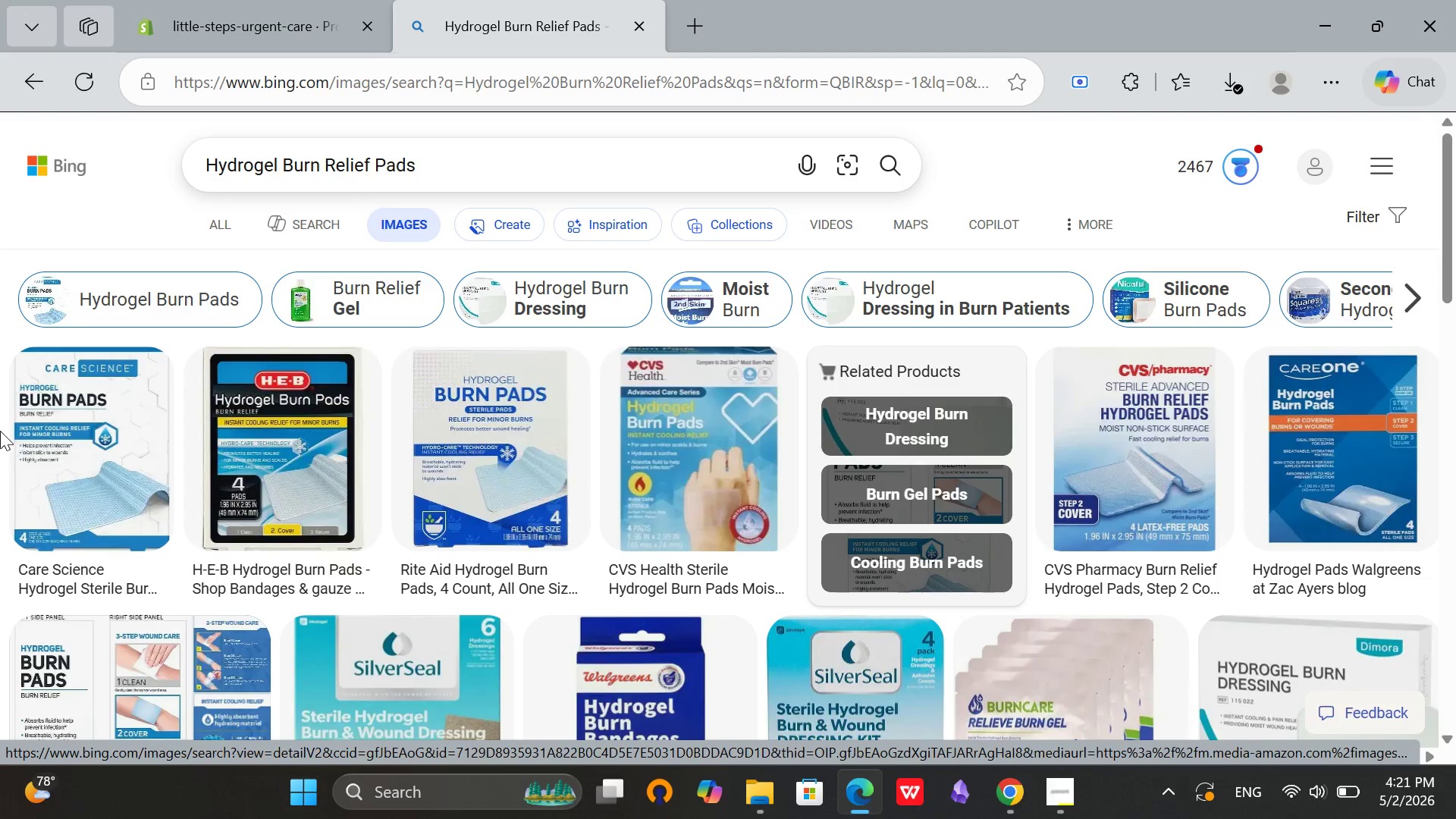 
wait(8.0)
 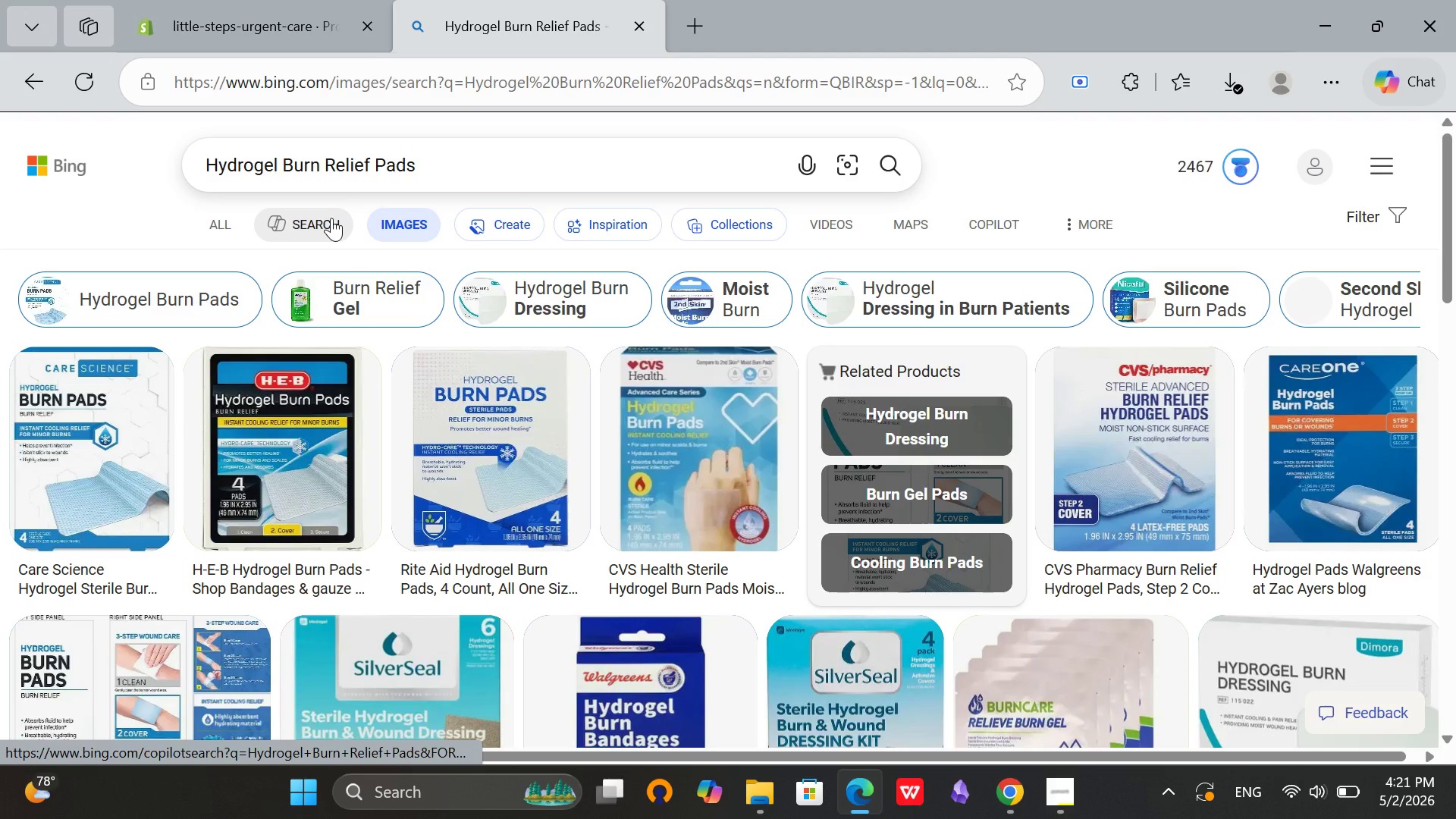 
left_click([542, 431])
 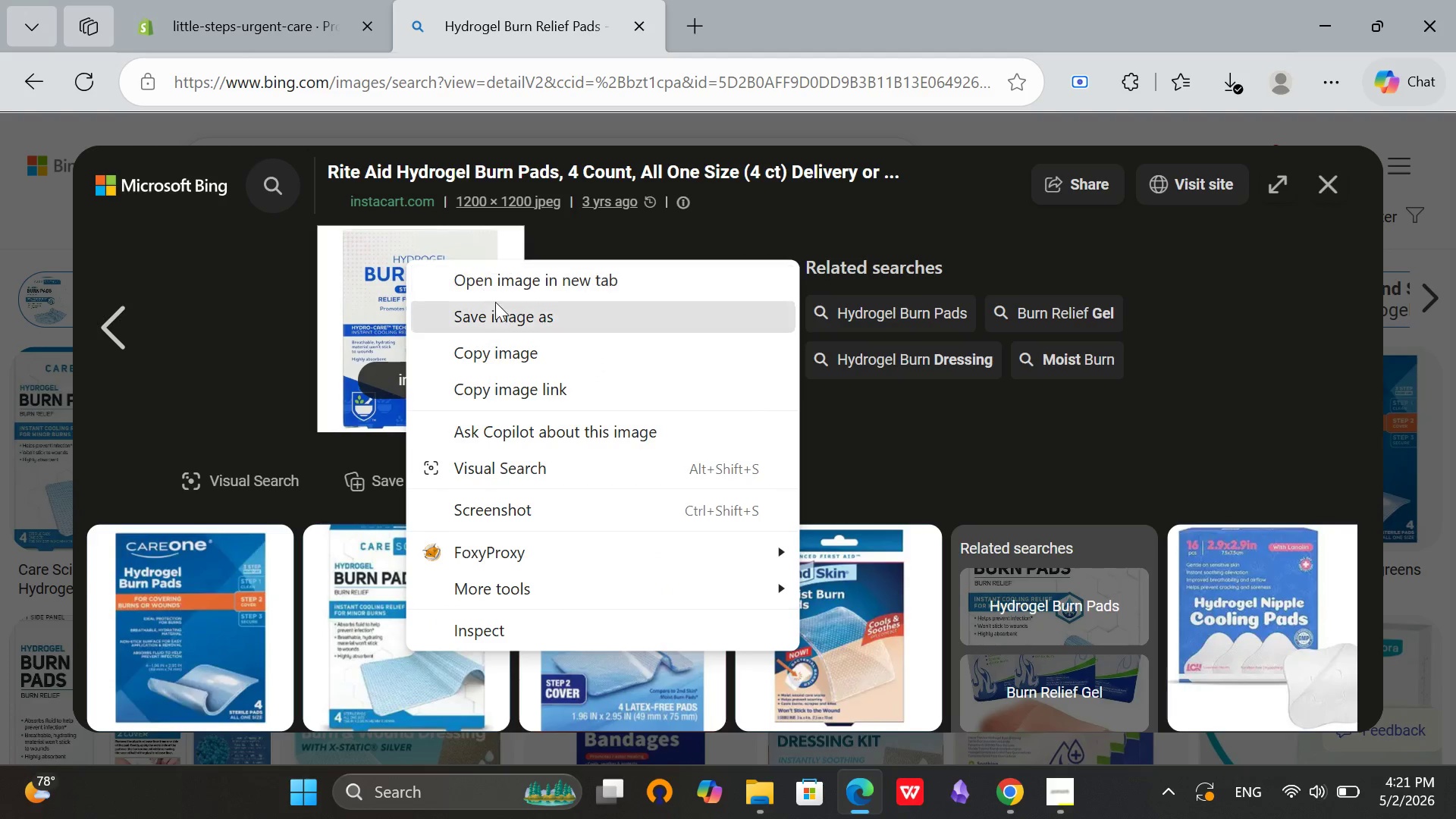 
wait(11.05)
 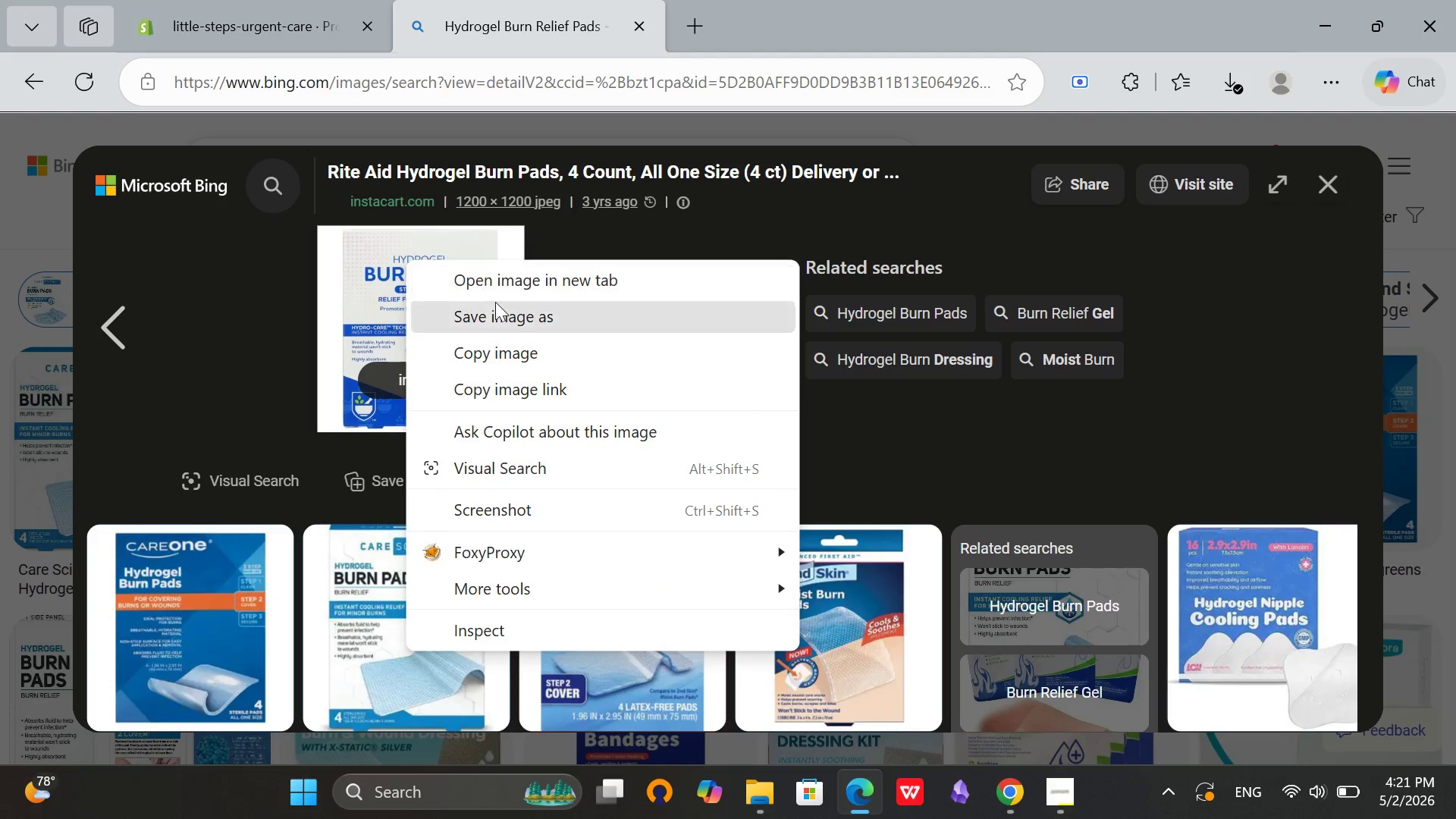 
left_click_drag(start_coordinate=[74, 315], to_coordinate=[68, 311])
 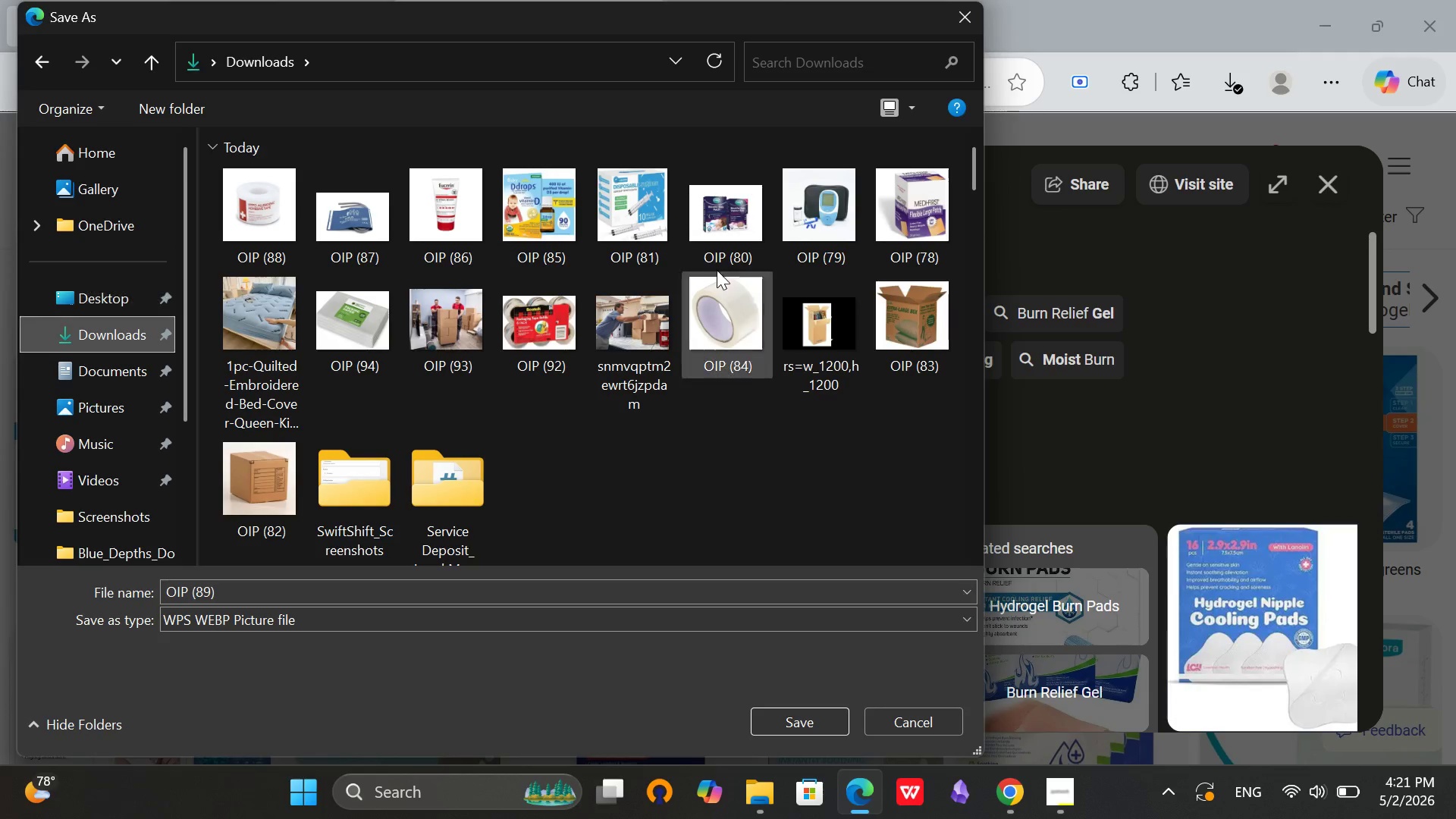 
left_click([762, 714])
 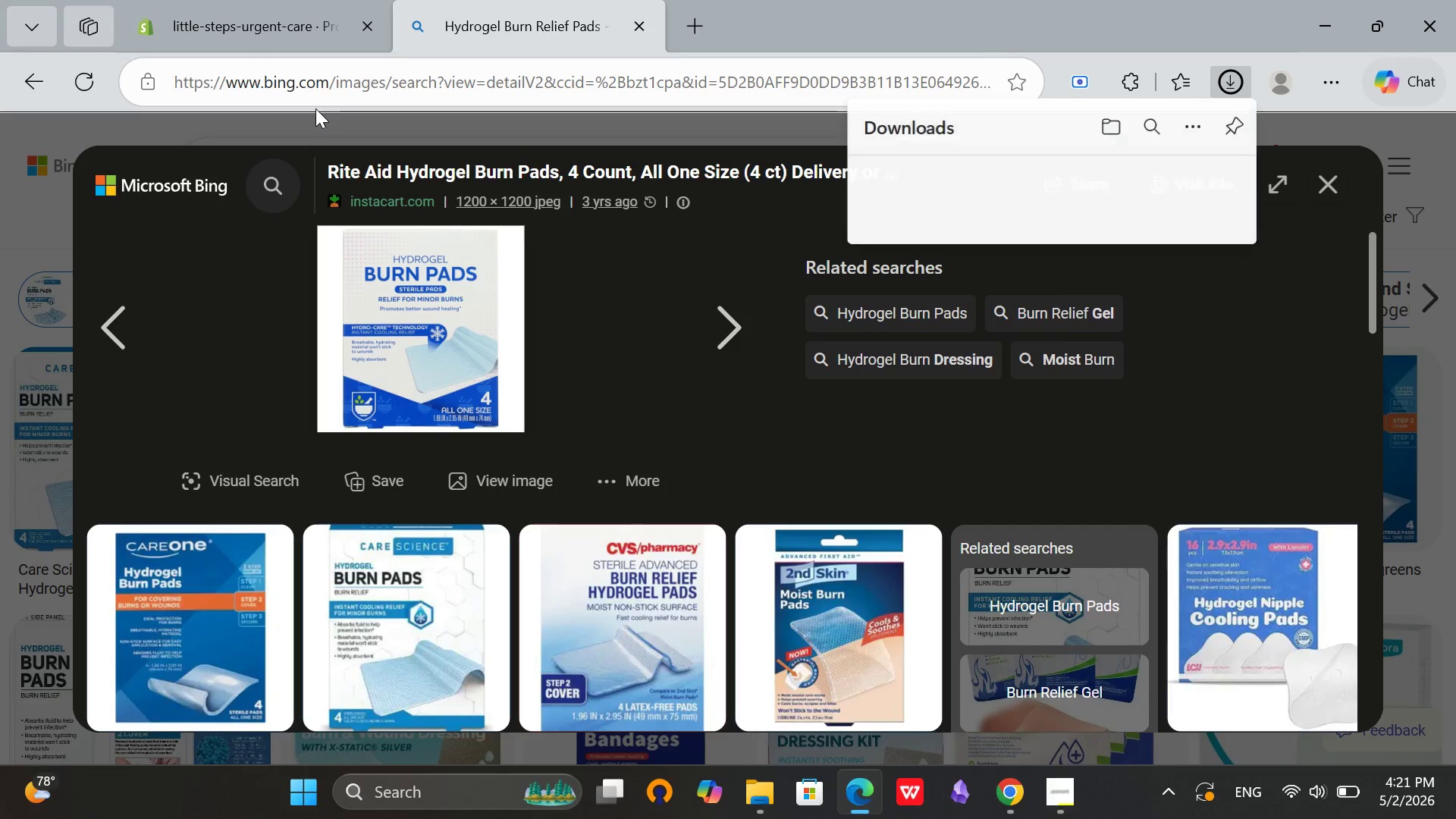 
left_click([305, 61])
 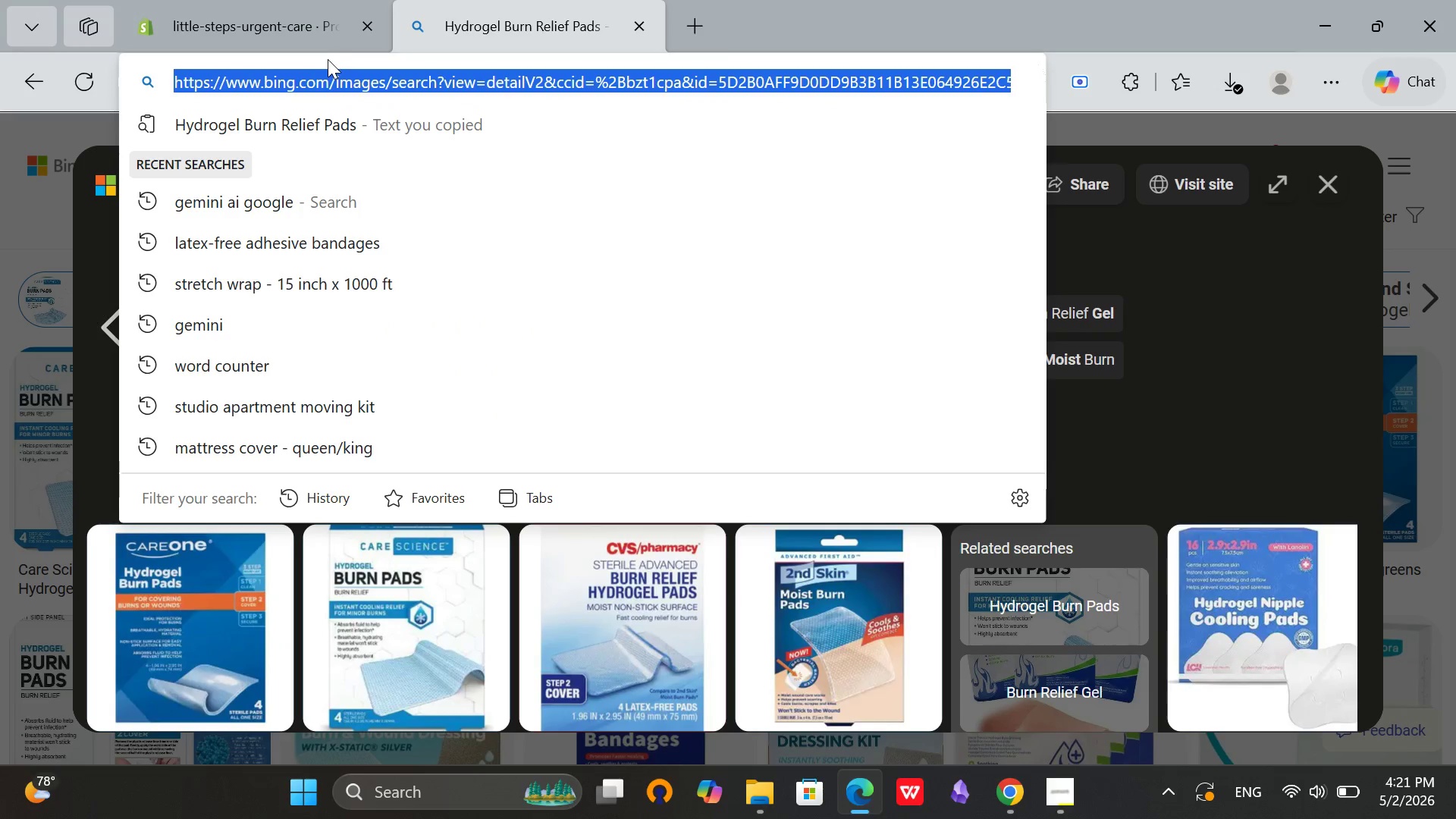 
left_click([328, 31])
 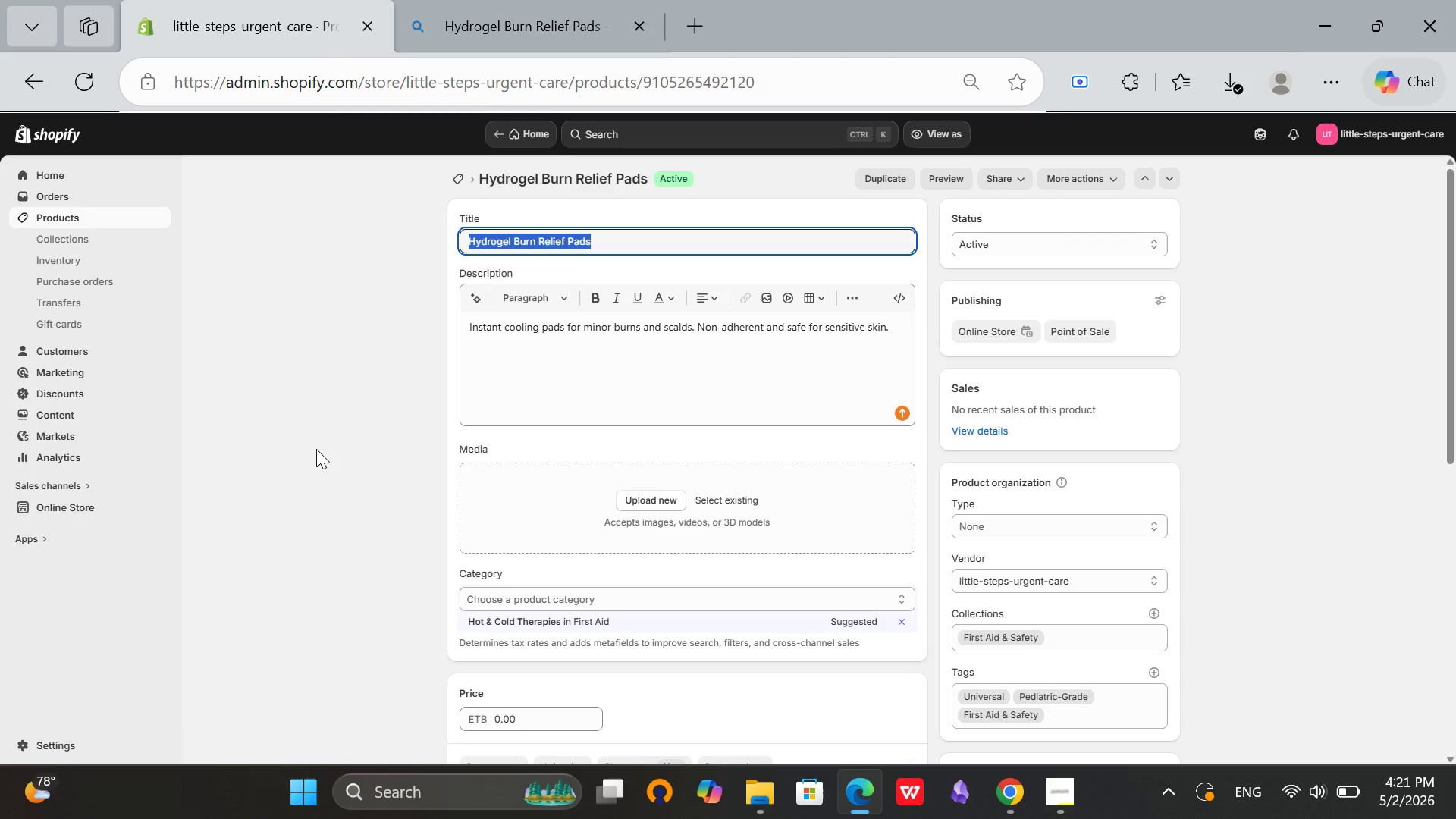 
left_click([315, 449])
 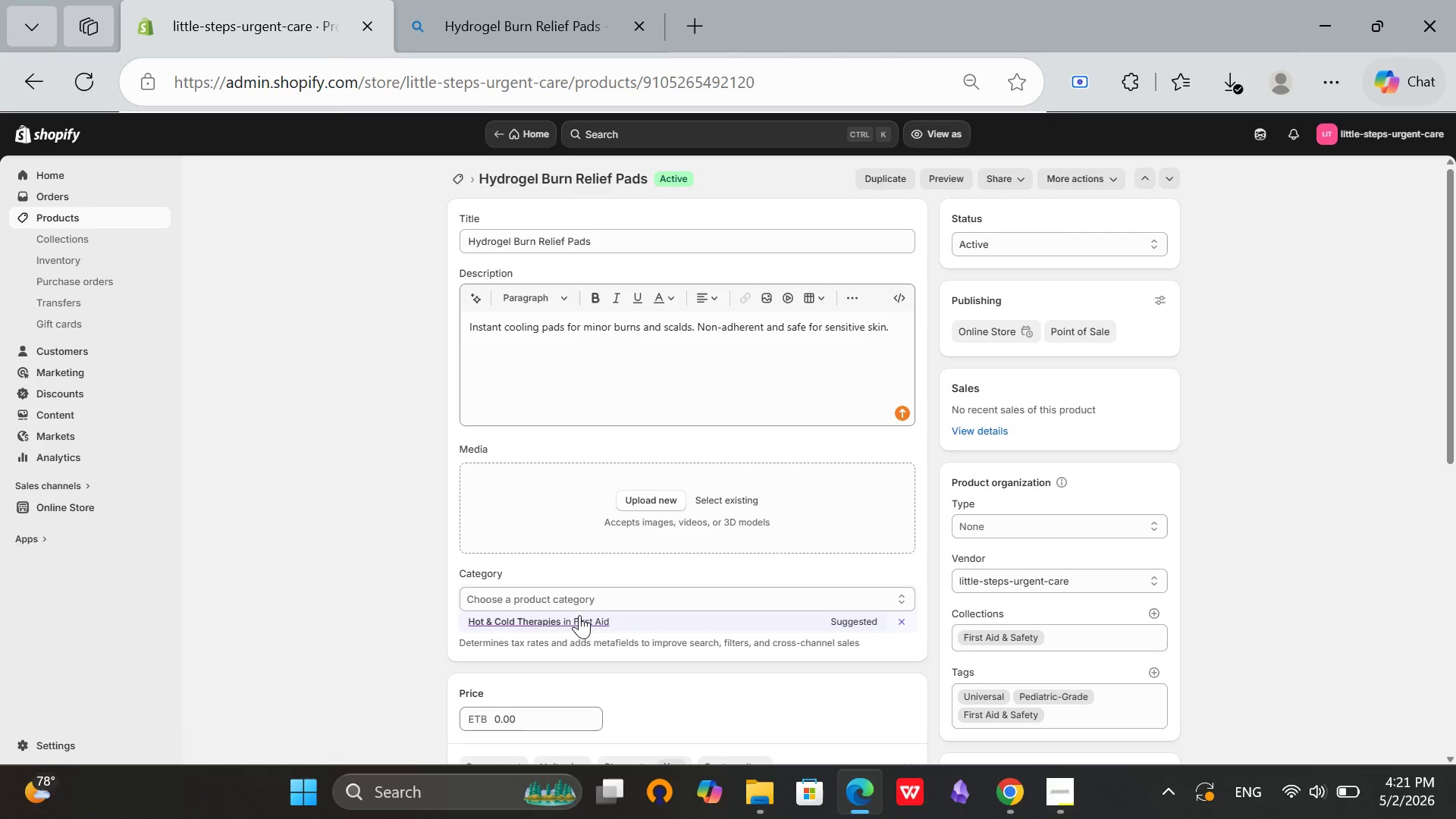 
left_click([579, 616])
 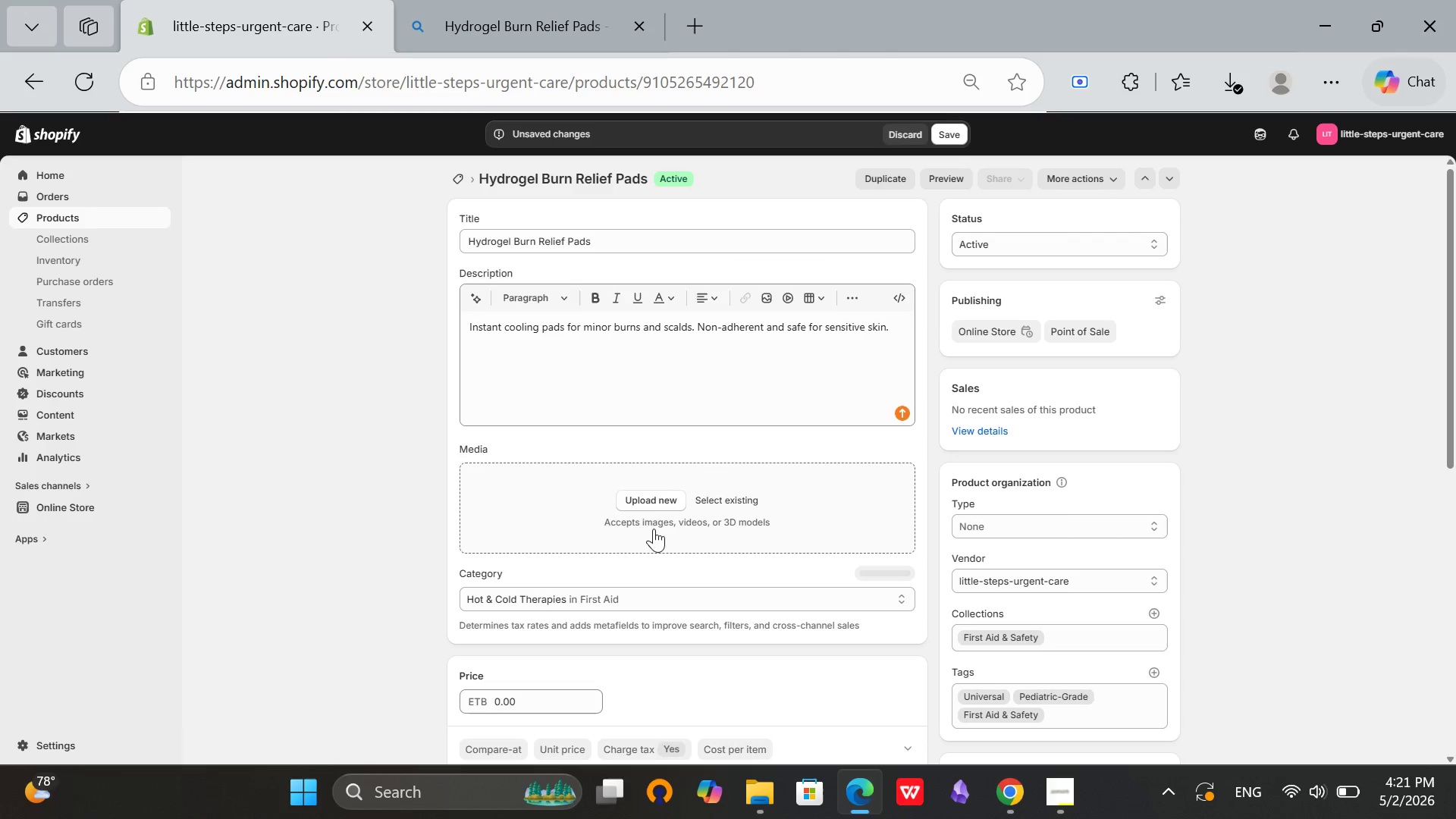 
left_click([654, 494])
 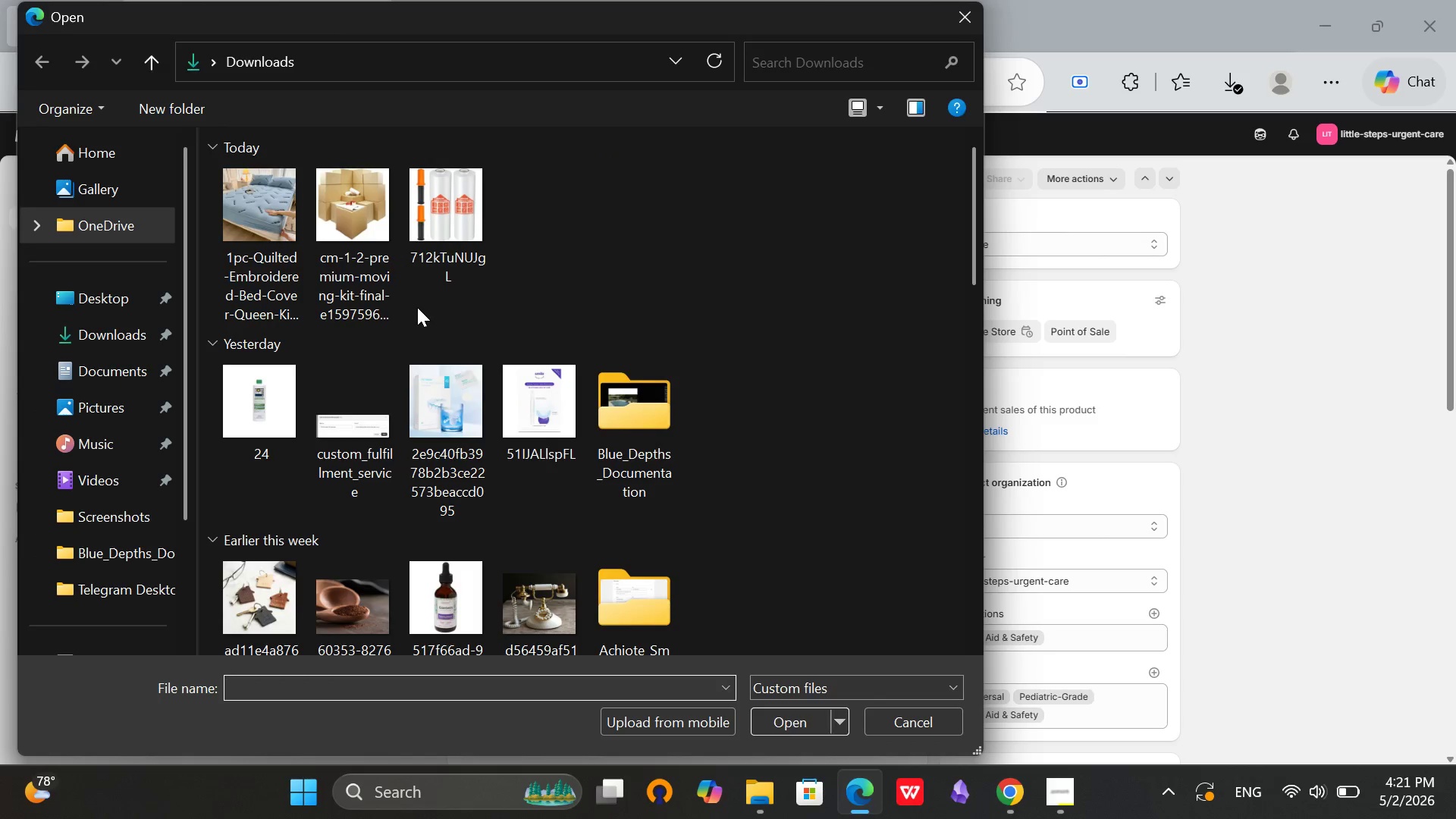 
left_click([271, 216])
 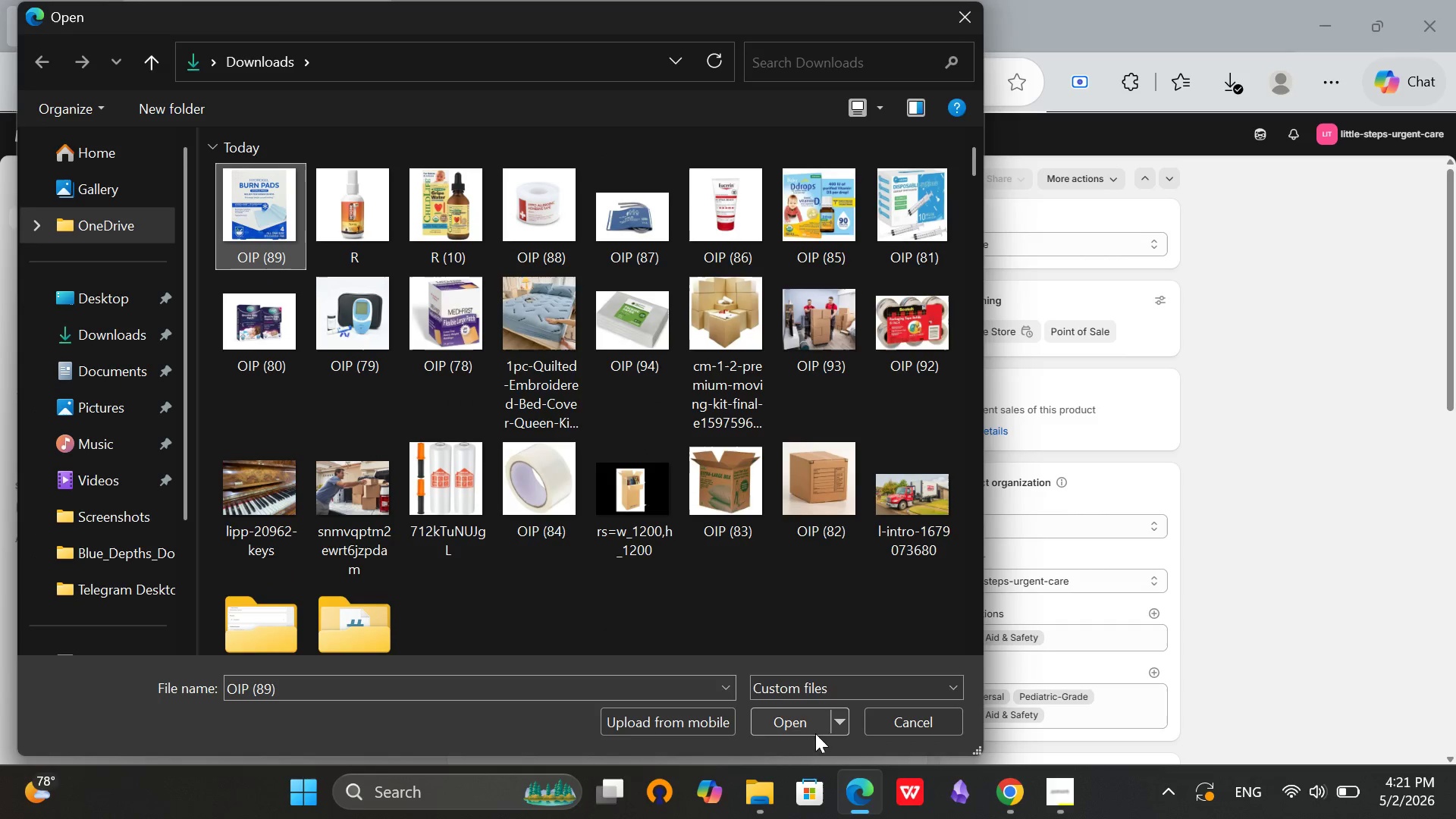 
left_click([817, 726])
 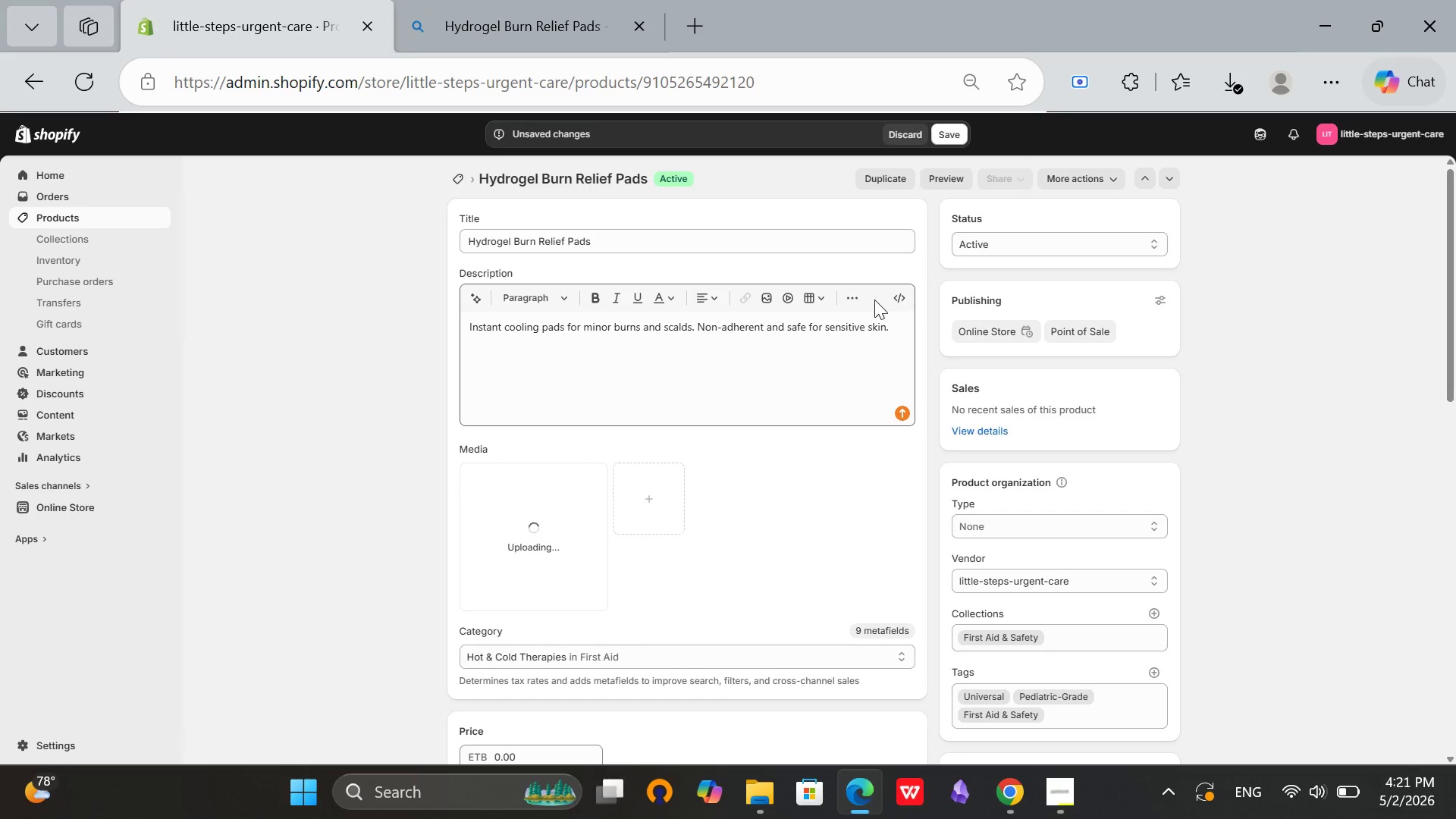 
left_click([896, 329])
 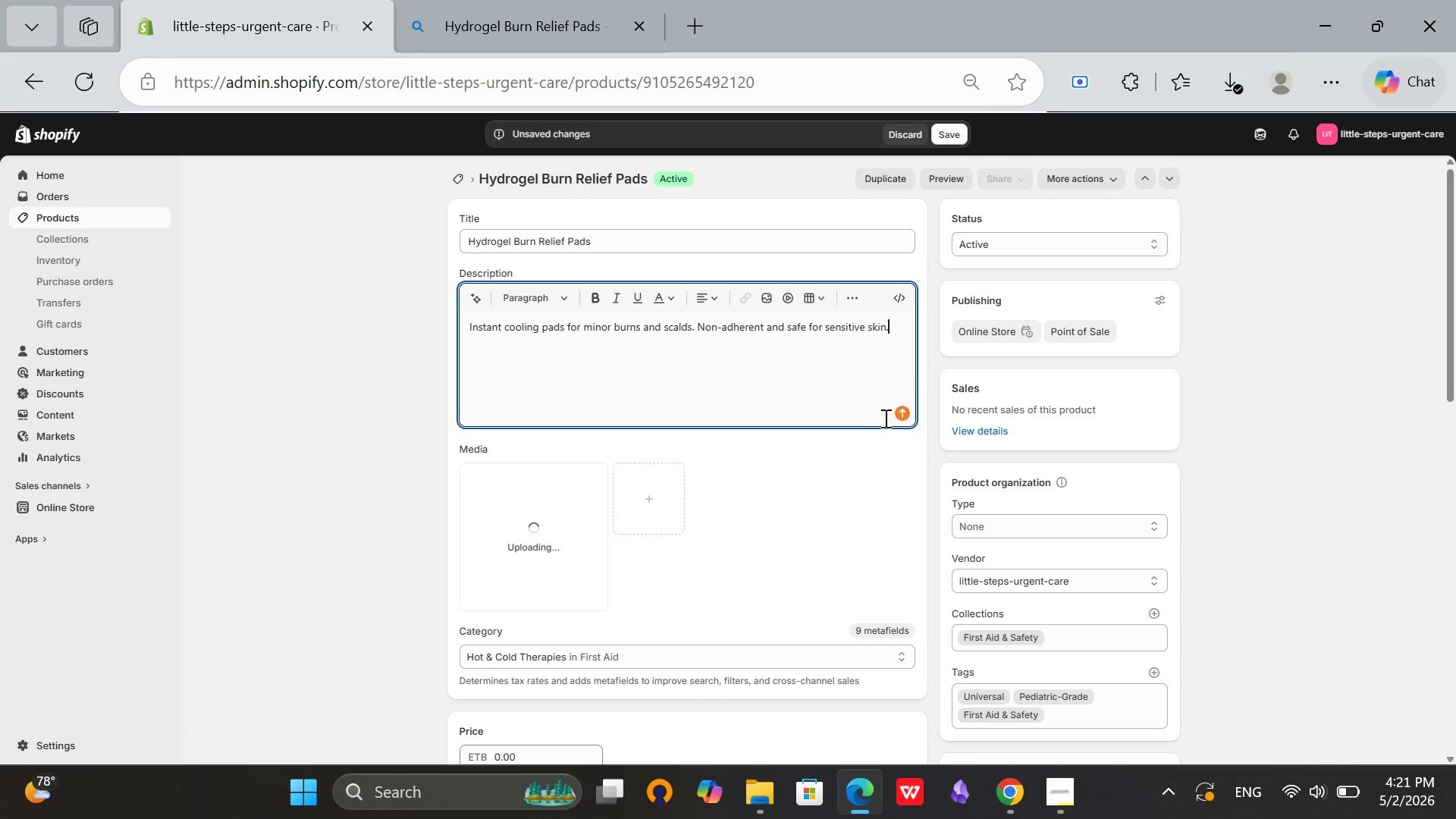 
key(Space)
 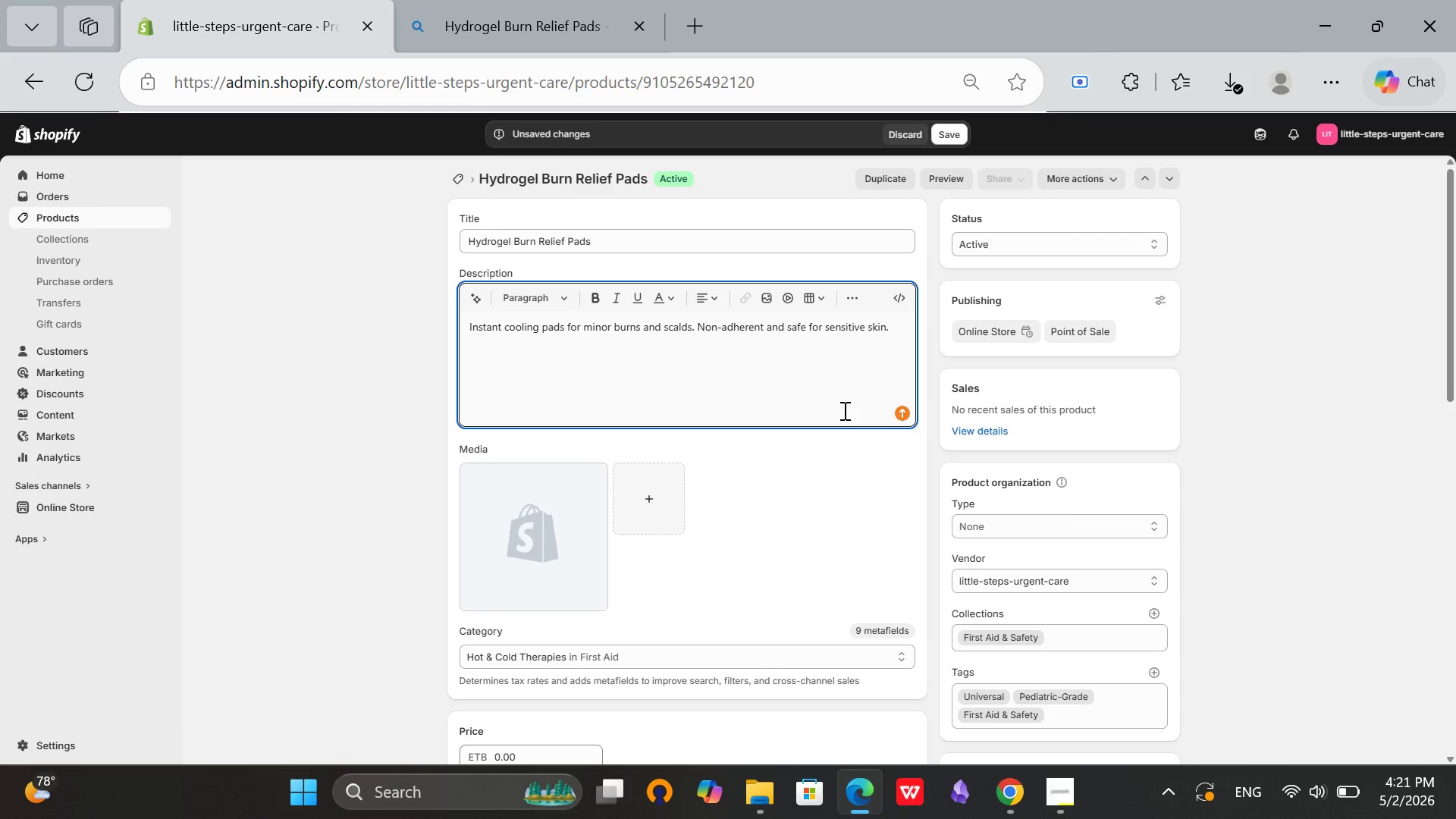 
type(Treat)
 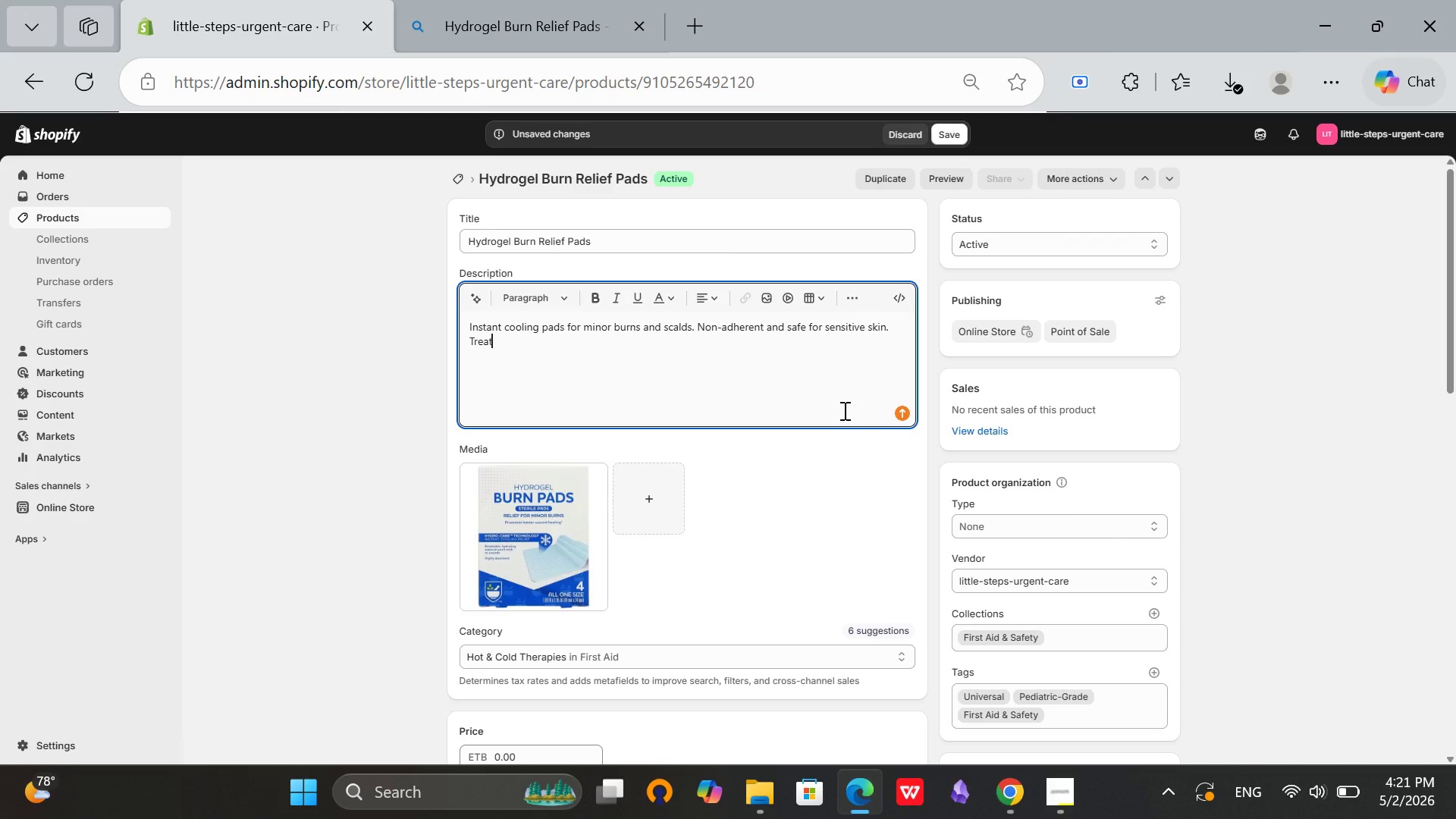 
type( burns quickly with hydrogel burn relief pads. Provides is)
 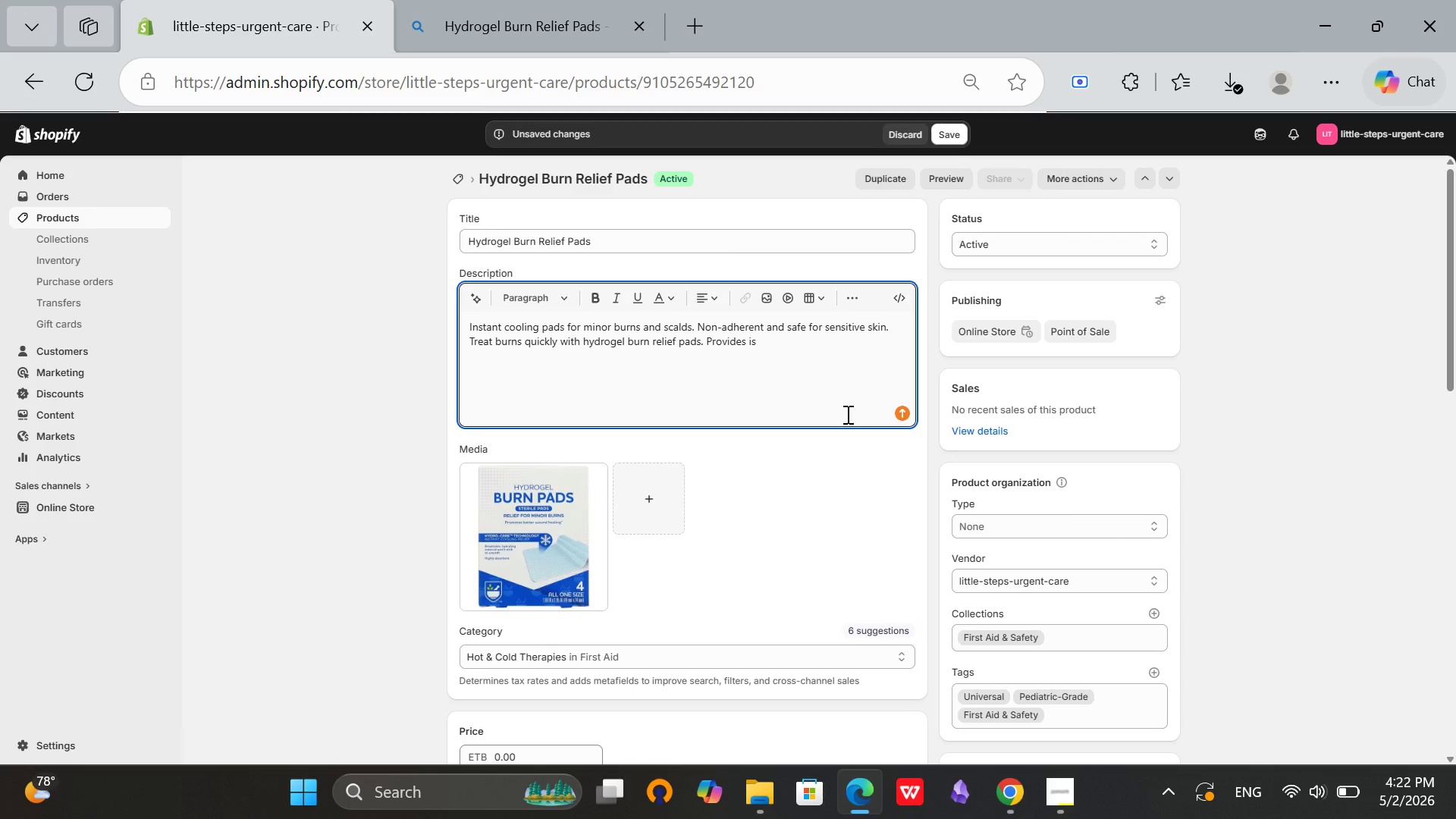 
key(Backspace)
type(nstant cooling, reduces pain )
key(Backspace)
type(, and promotes healing. )
 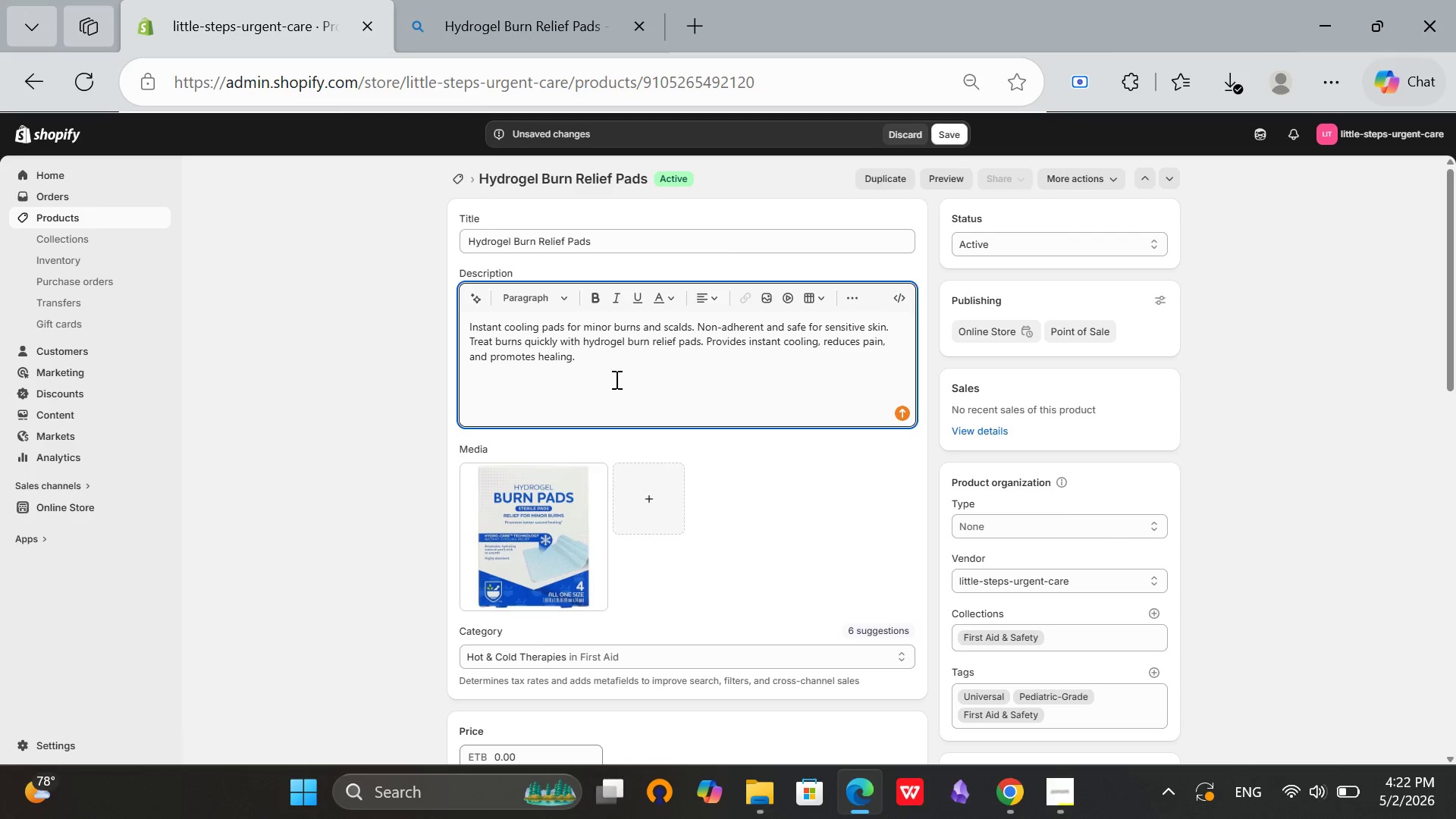 
scroll: coordinate [522, 516], scroll_direction: down, amount: 2.0
 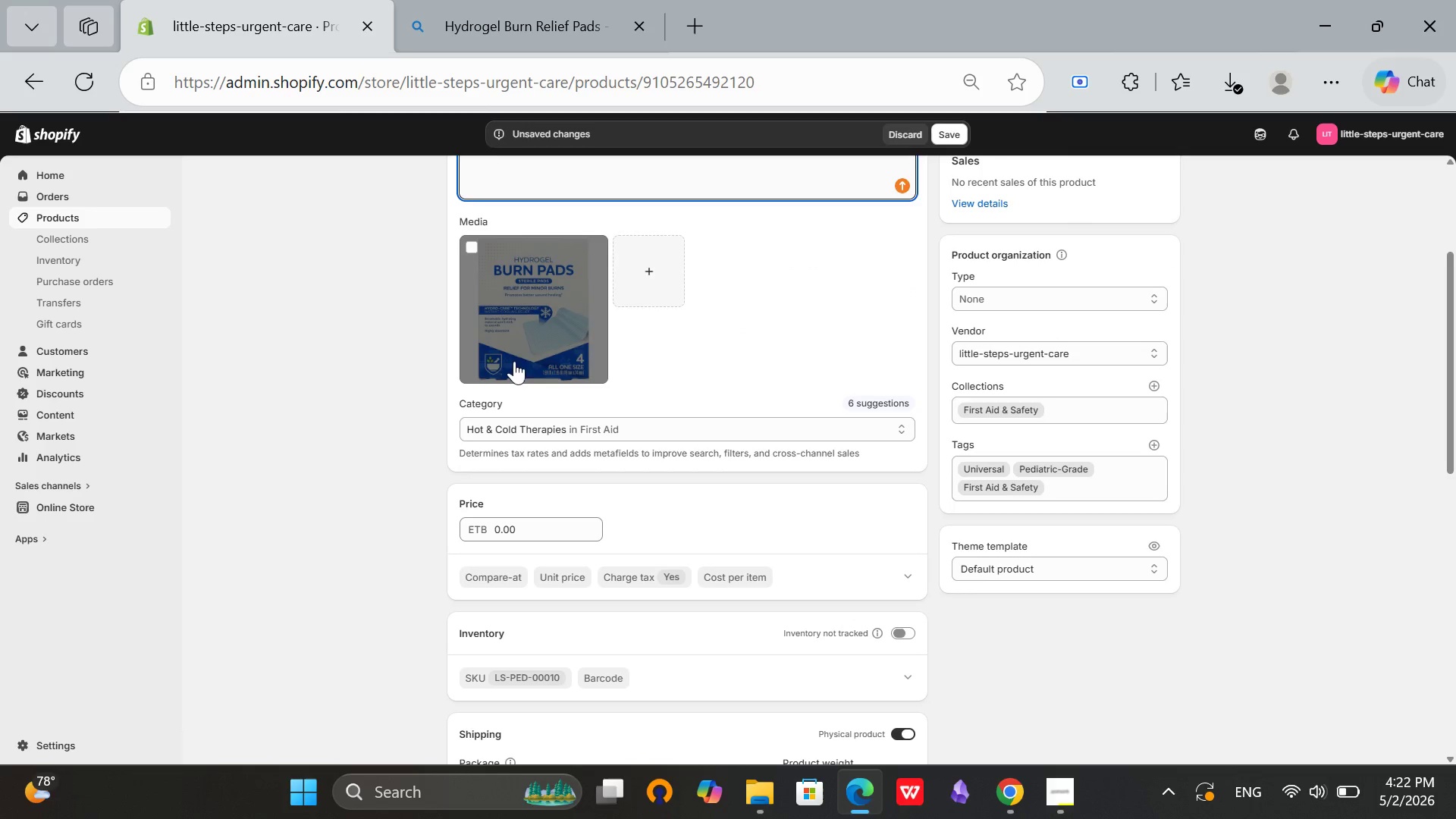 
left_click([516, 346])
 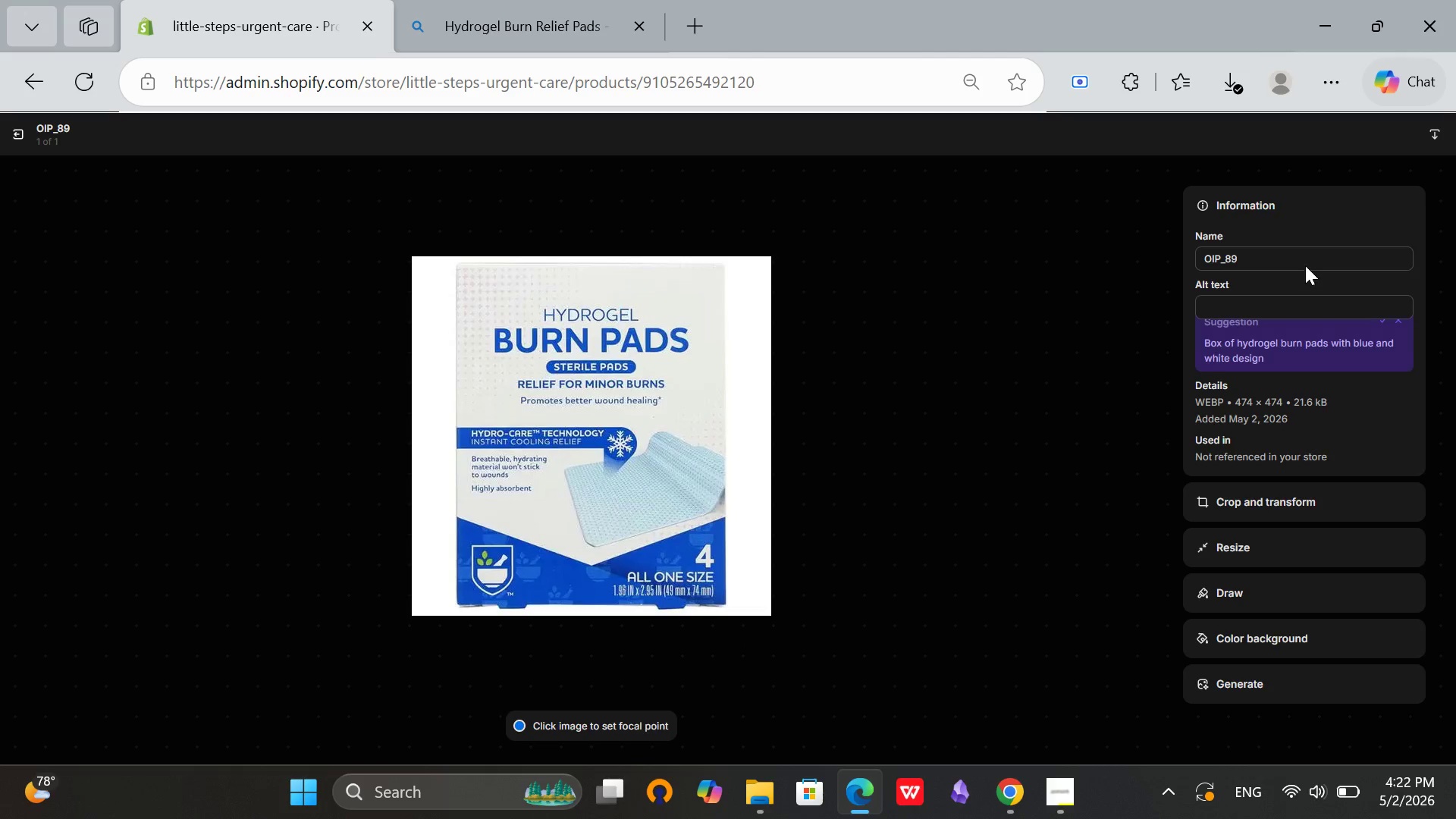 
wait(5.19)
 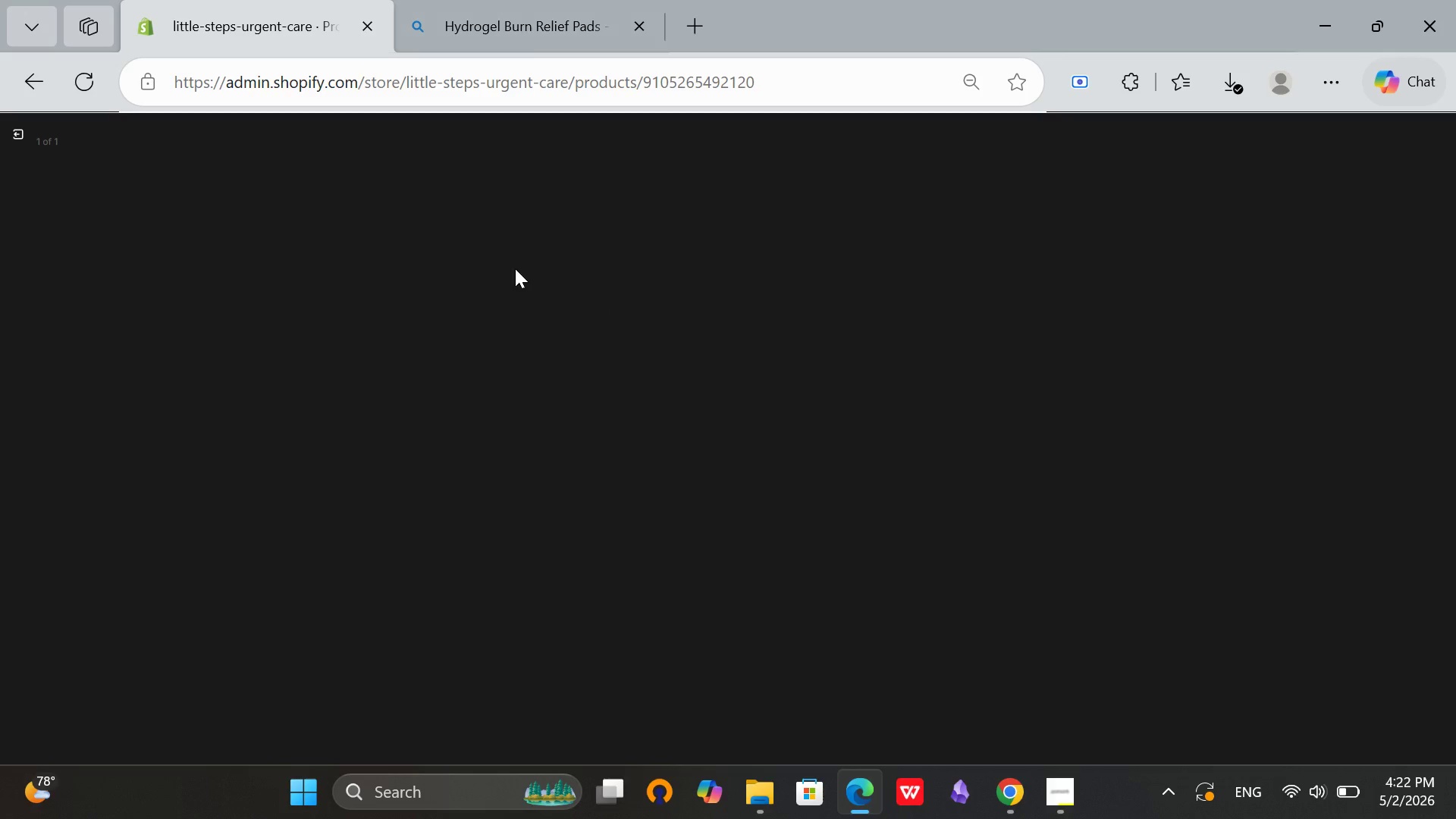 
left_click([1383, 332])
 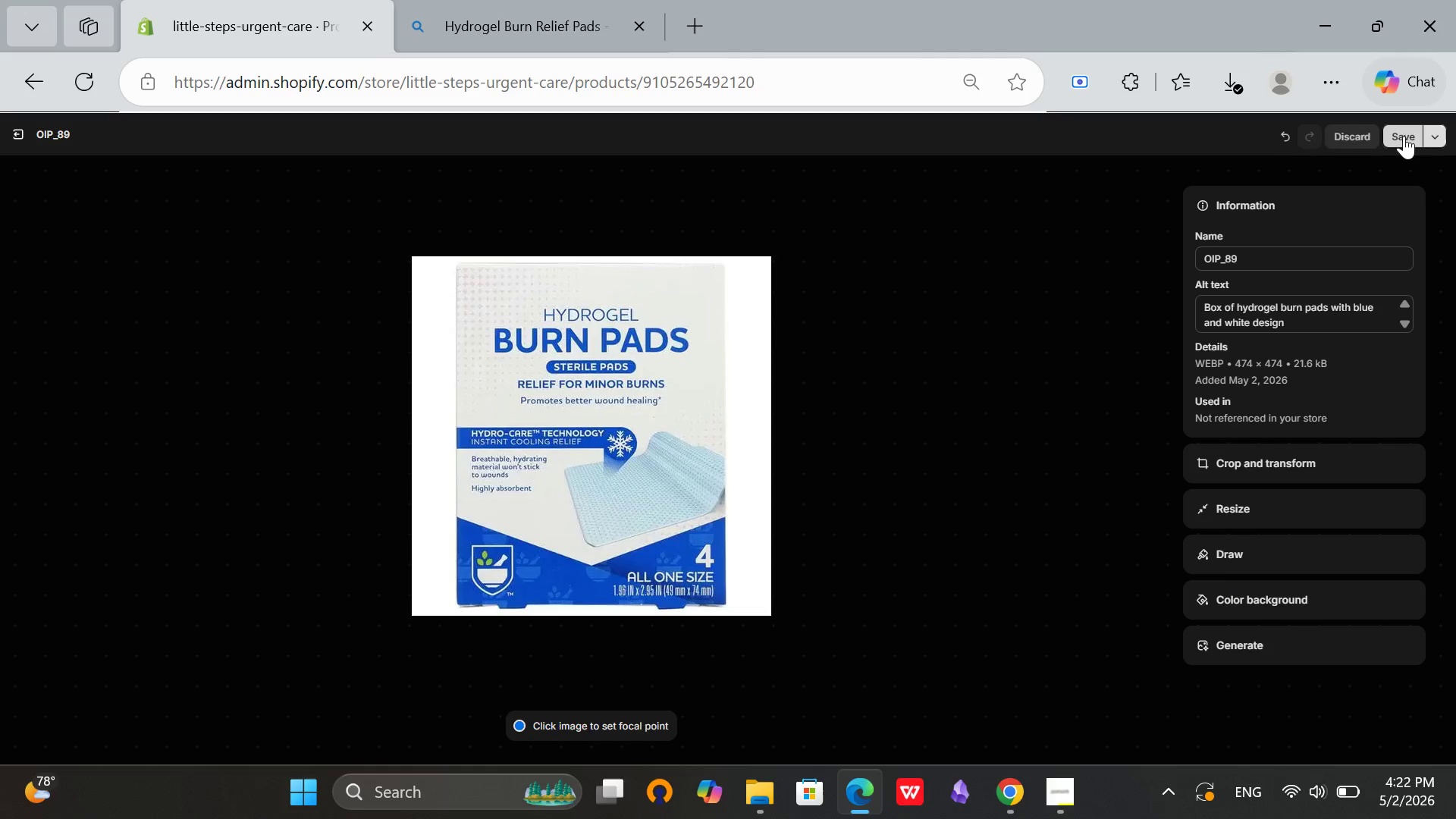 
left_click([1405, 136])
 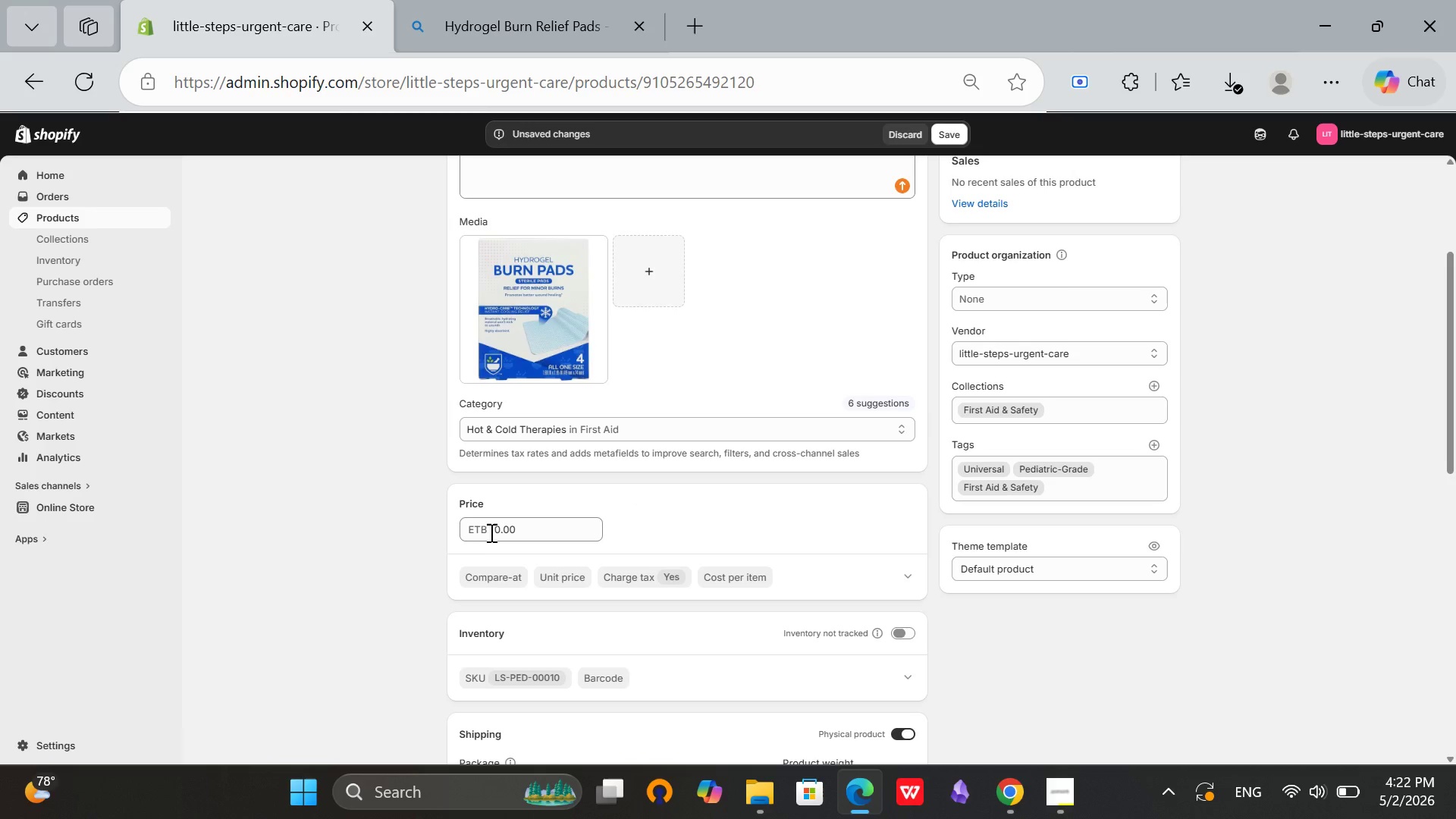 
wait(5.08)
 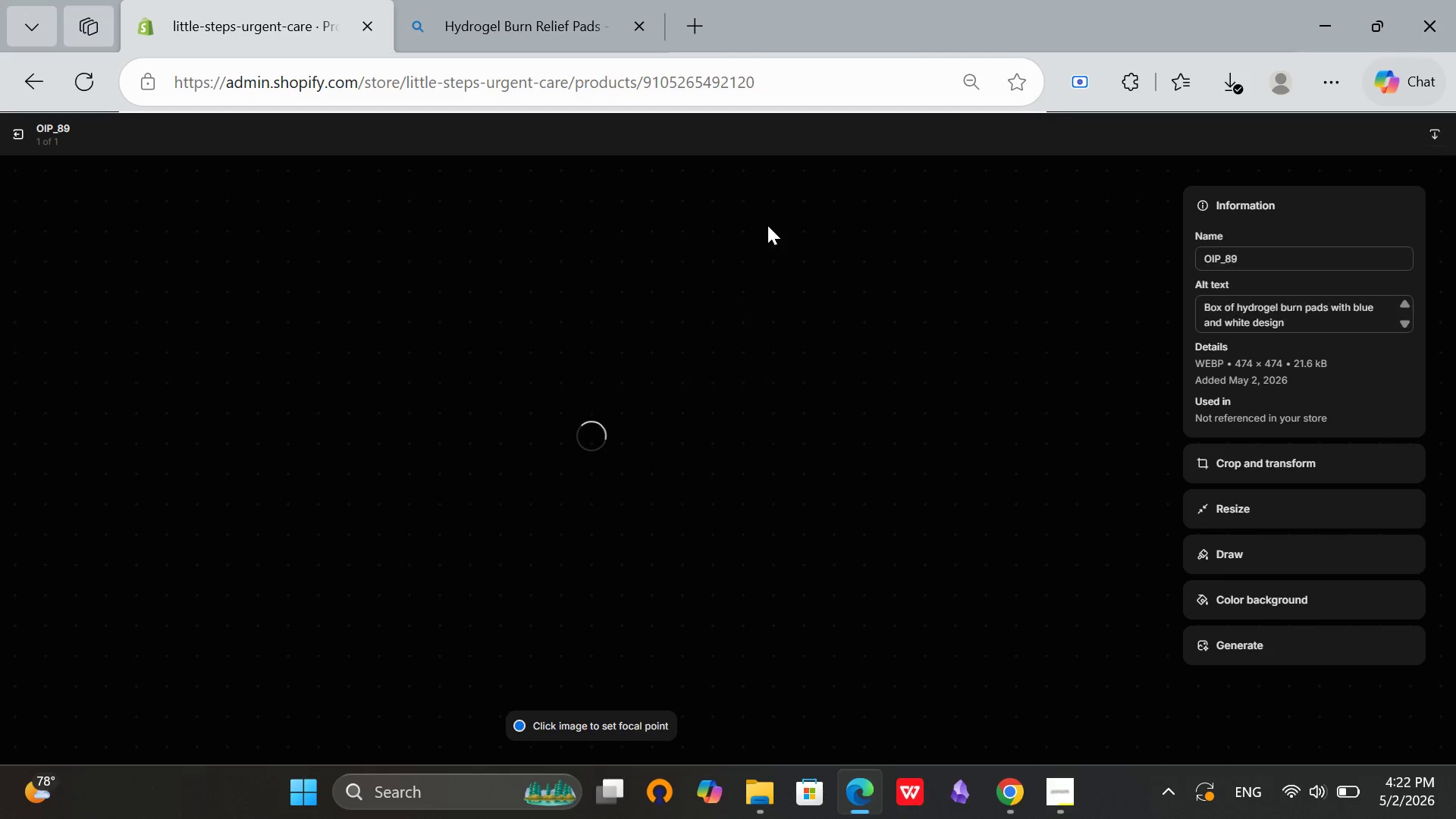 
left_click([494, 538])
 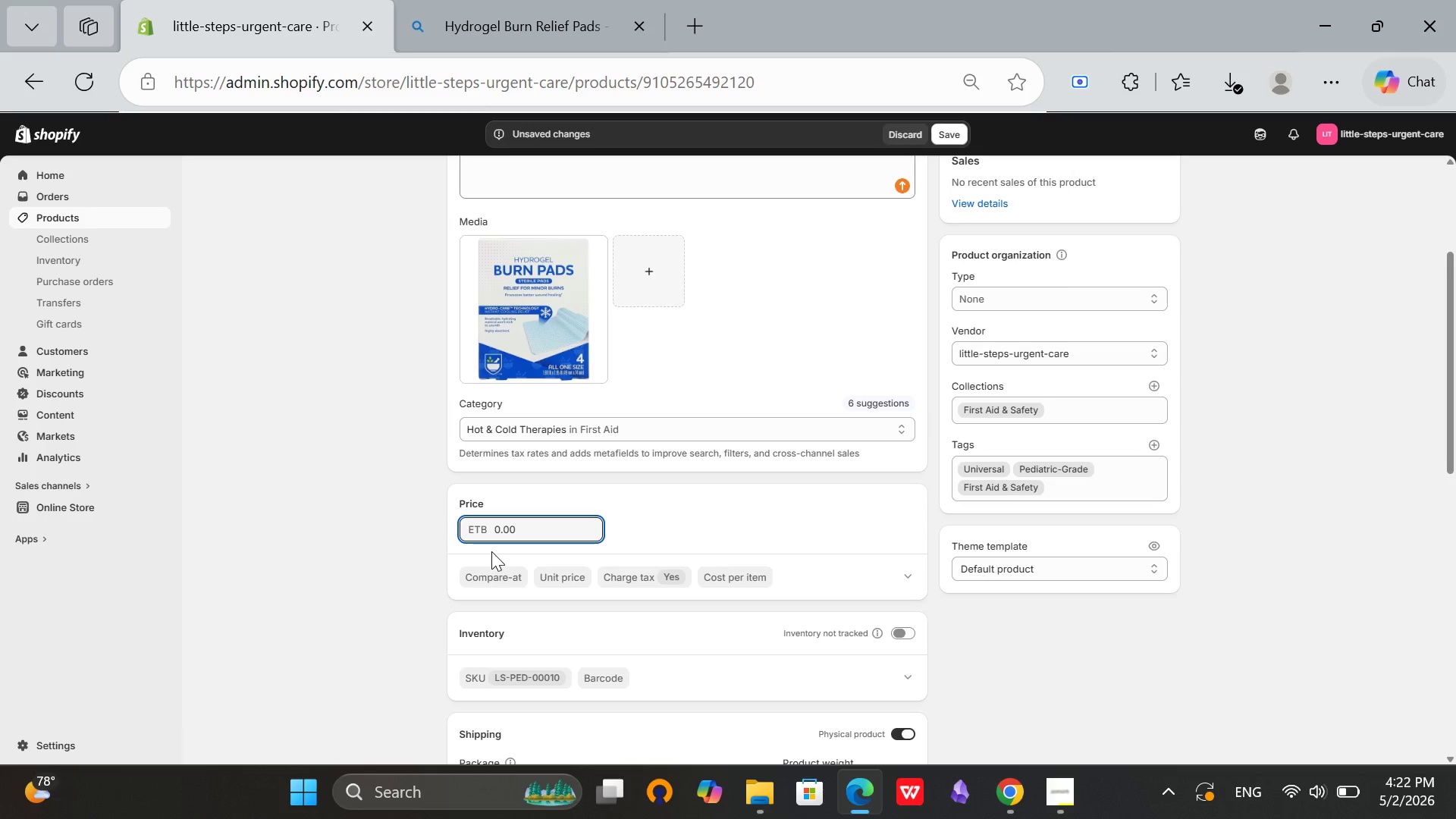 
type(15)
 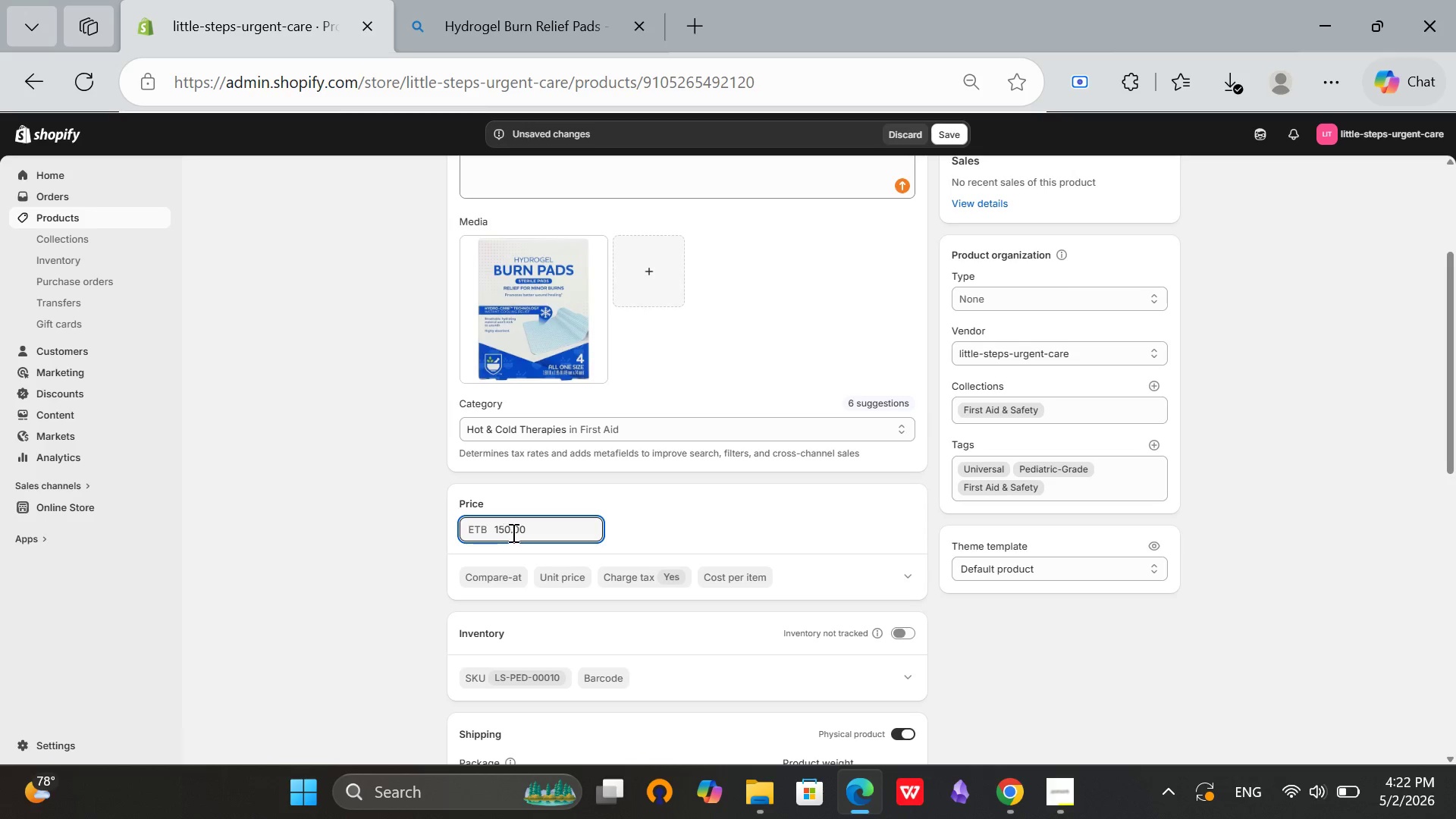 
left_click([512, 532])
 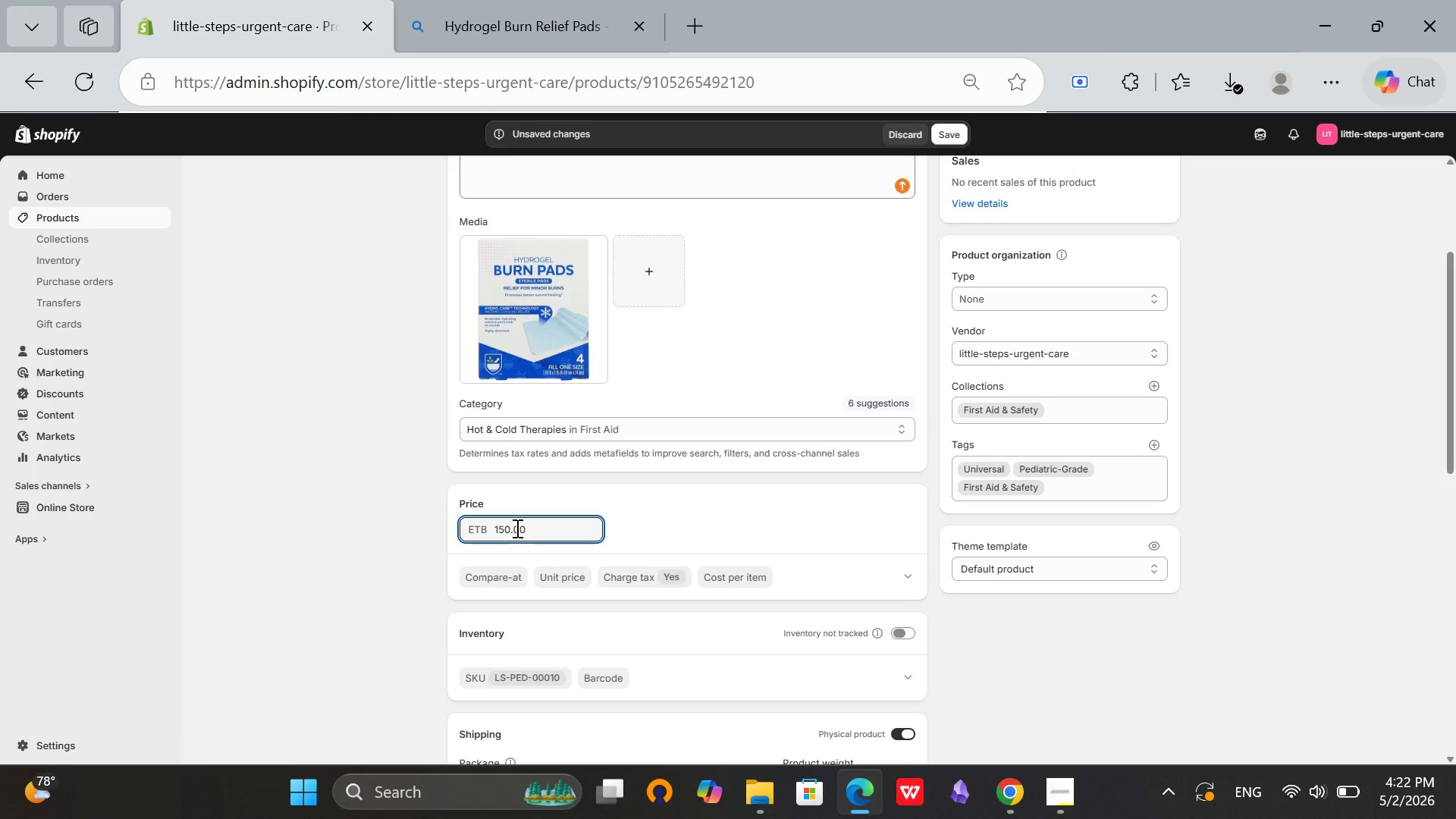 
key(ArrowLeft)
 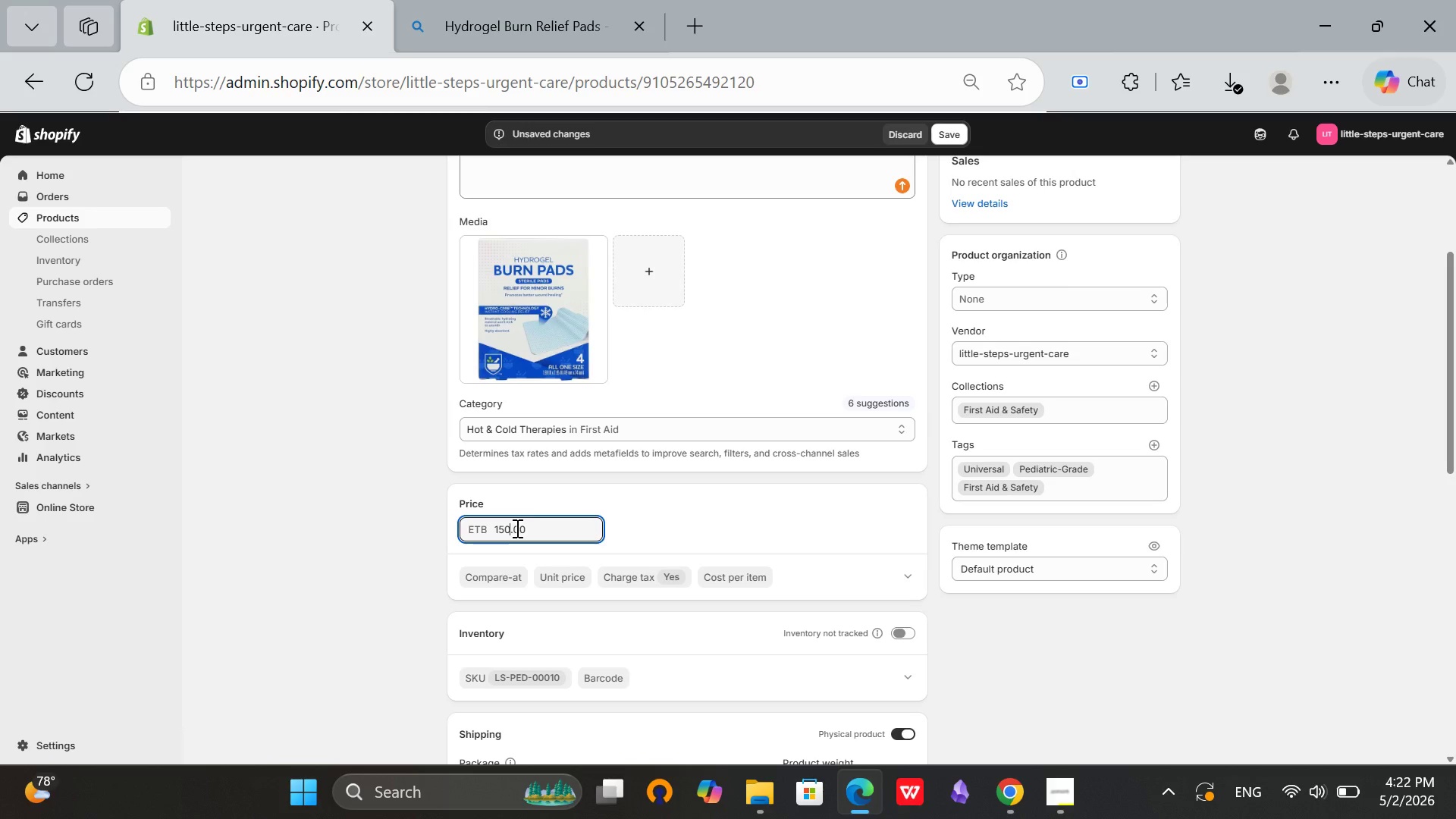 
key(Backspace)
 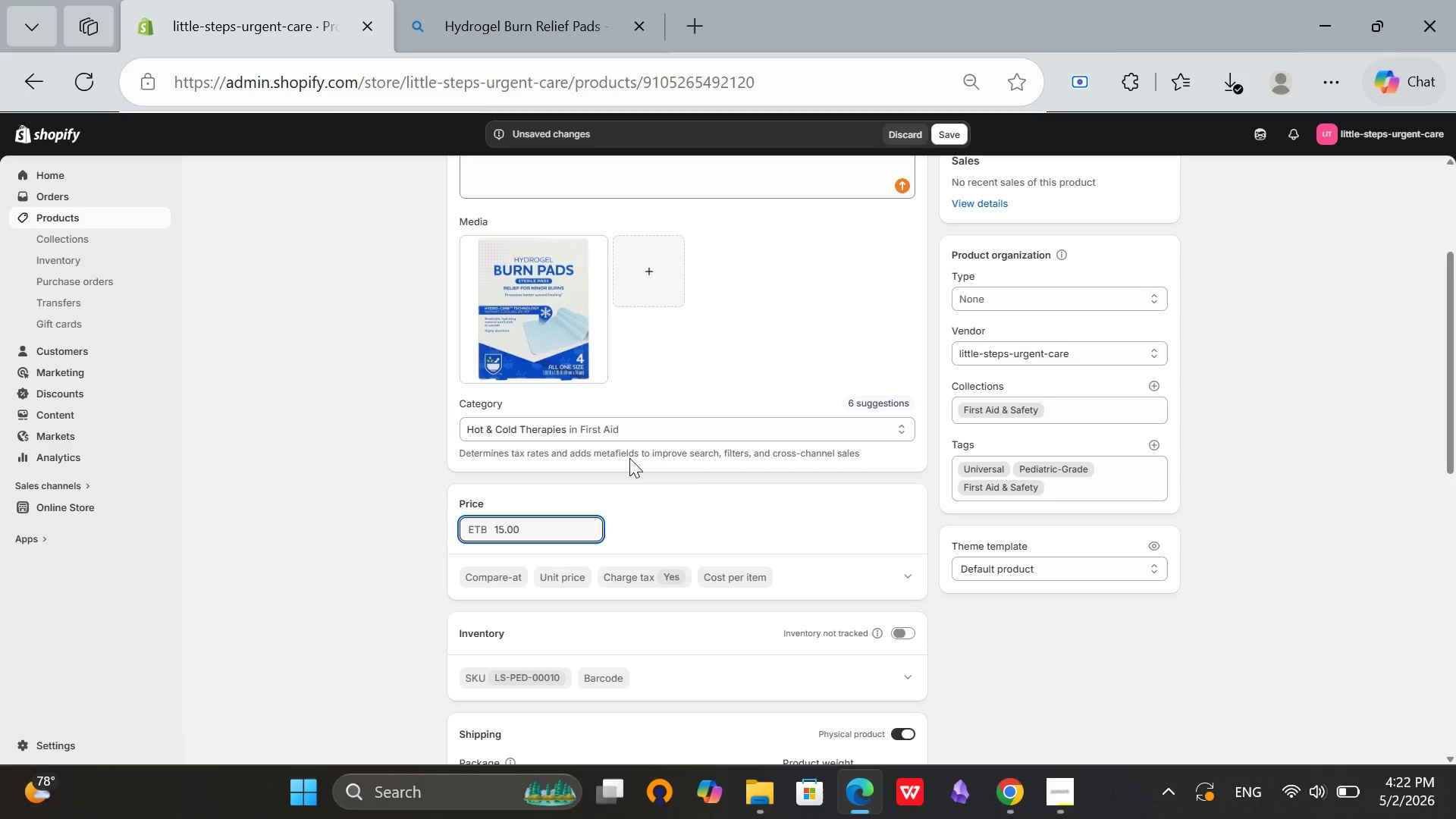 
left_click([629, 458])
 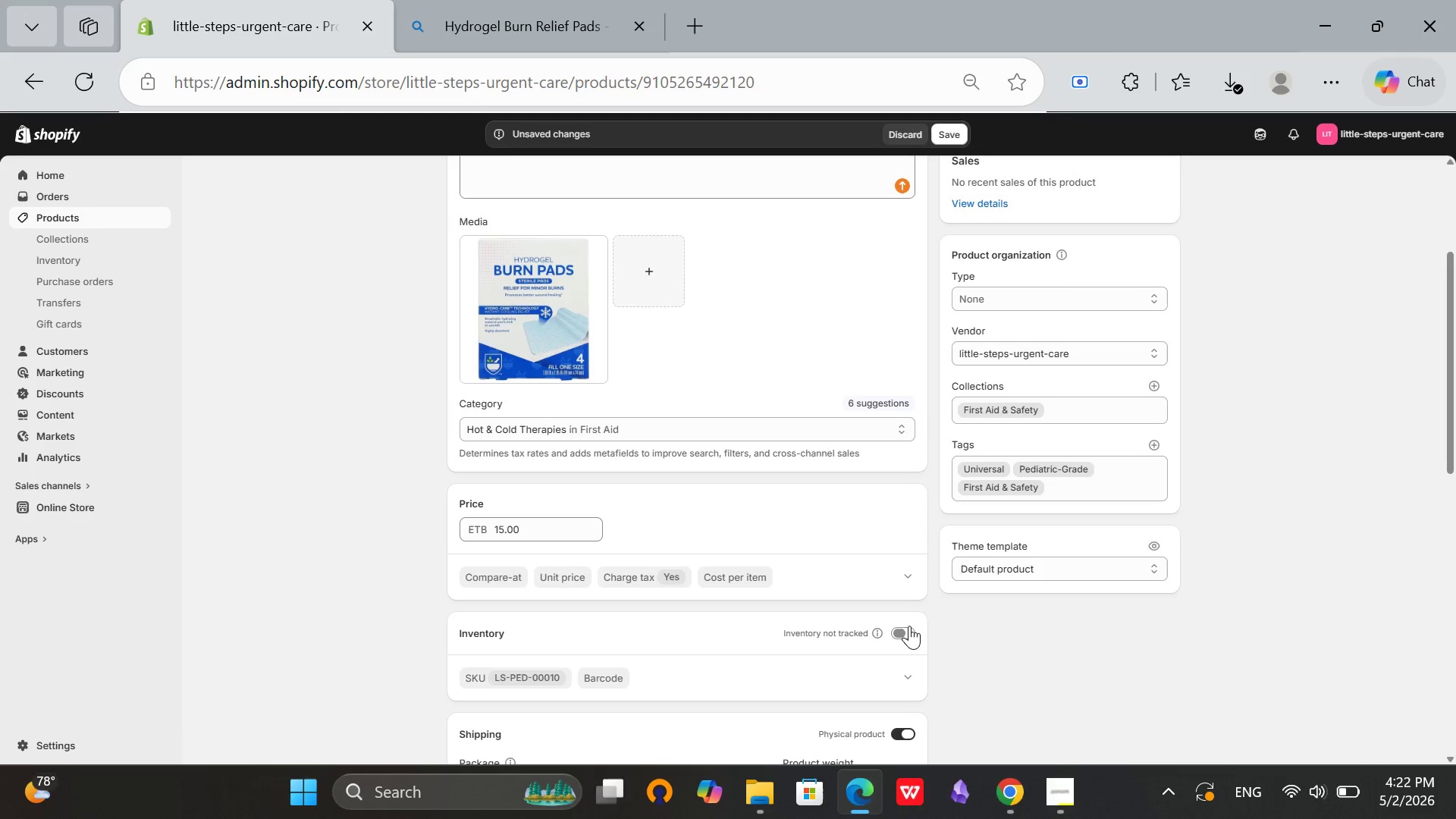 
left_click([906, 627])
 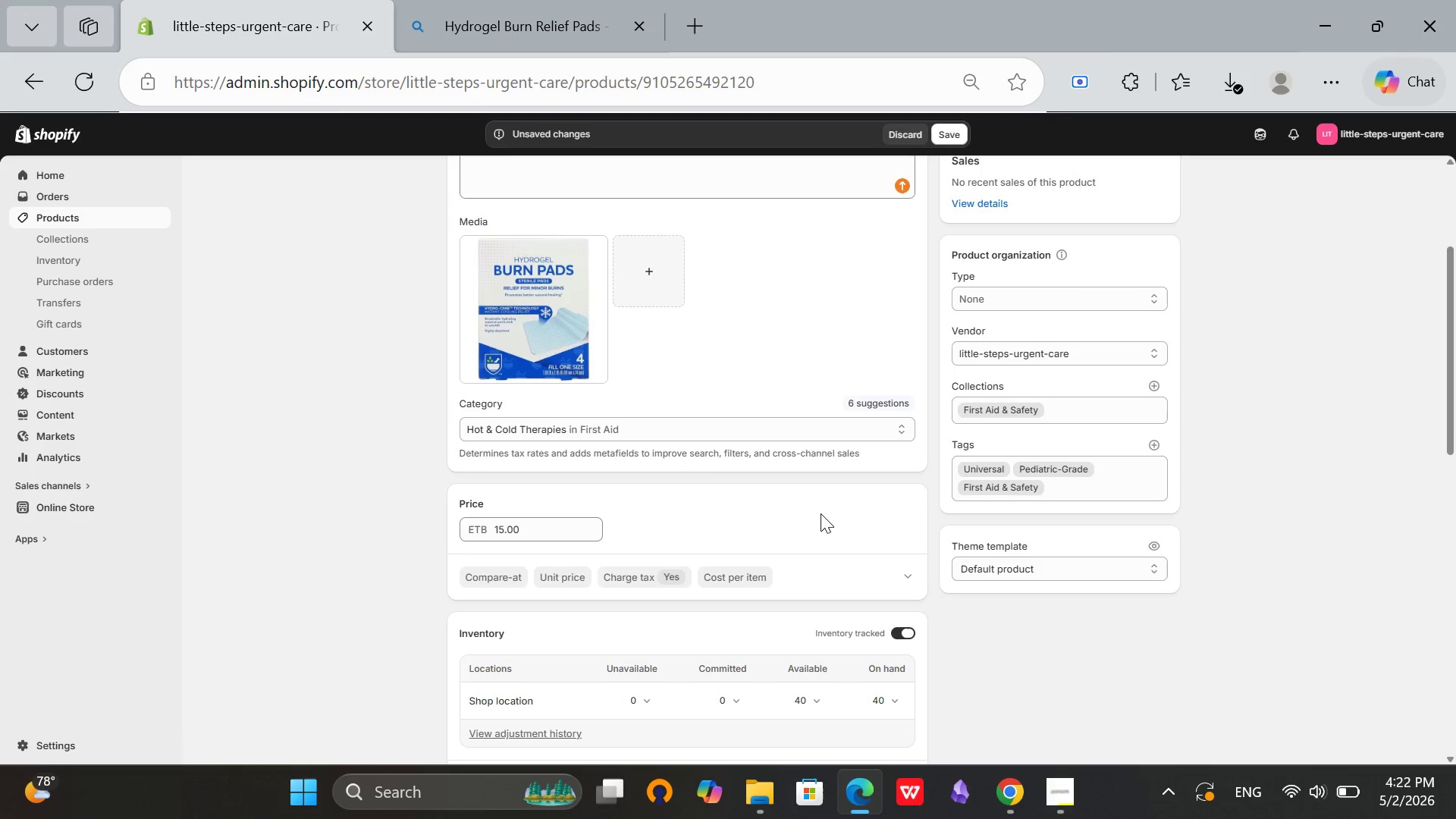 
scroll: coordinate [842, 539], scroll_direction: down, amount: 7.0
 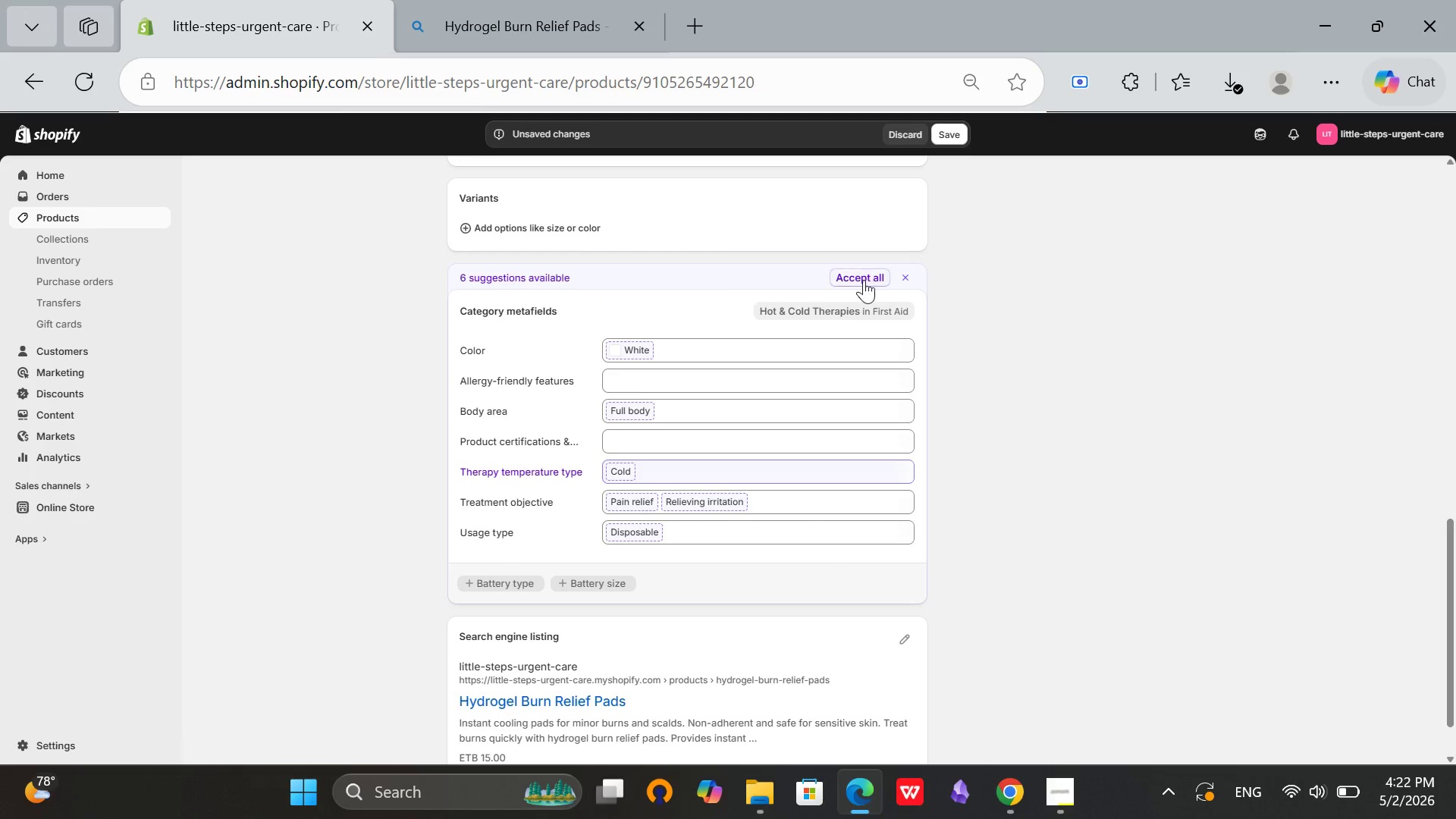 
left_click([864, 279])
 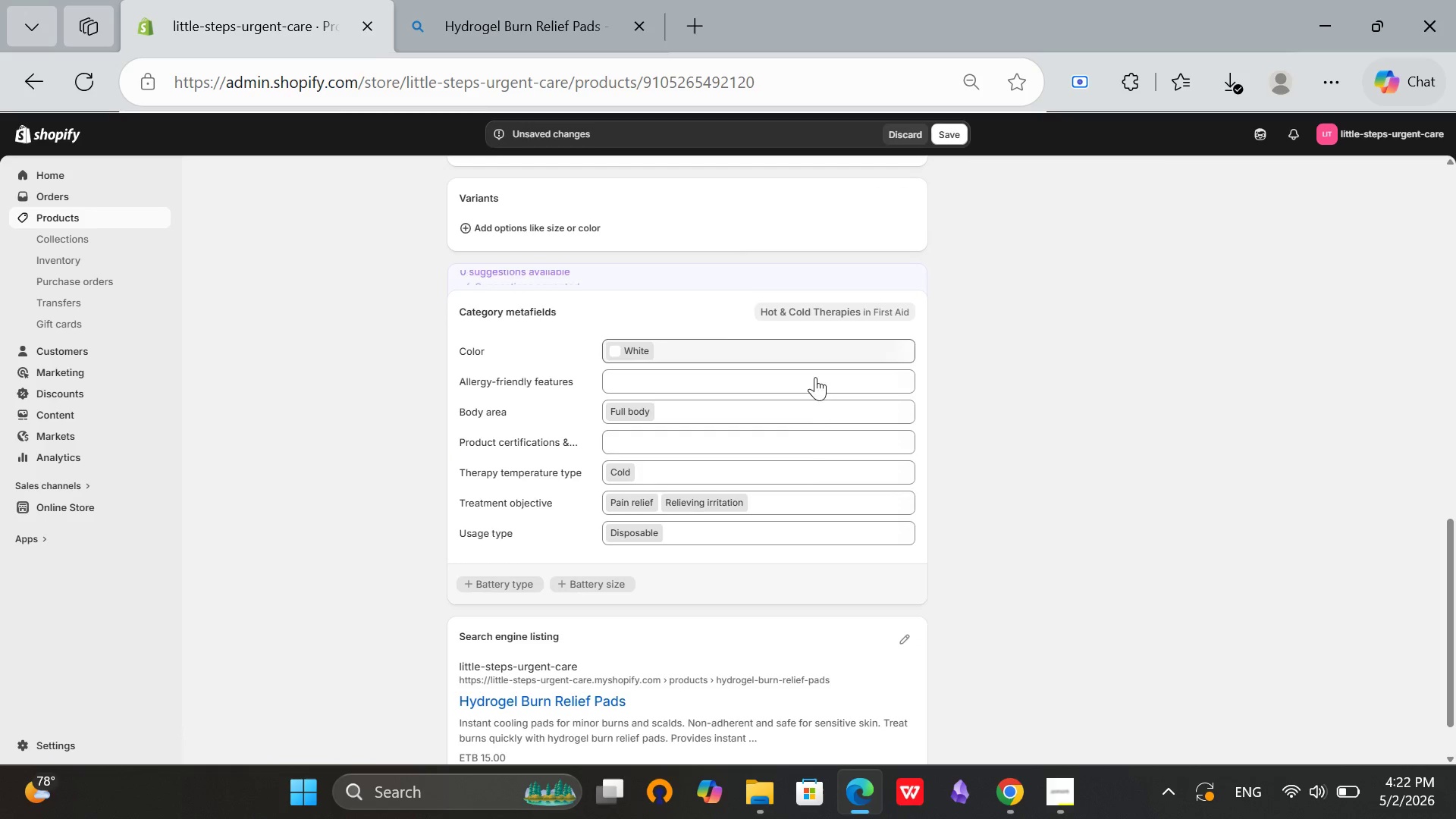 
scroll: coordinate [808, 476], scroll_direction: down, amount: 4.0
 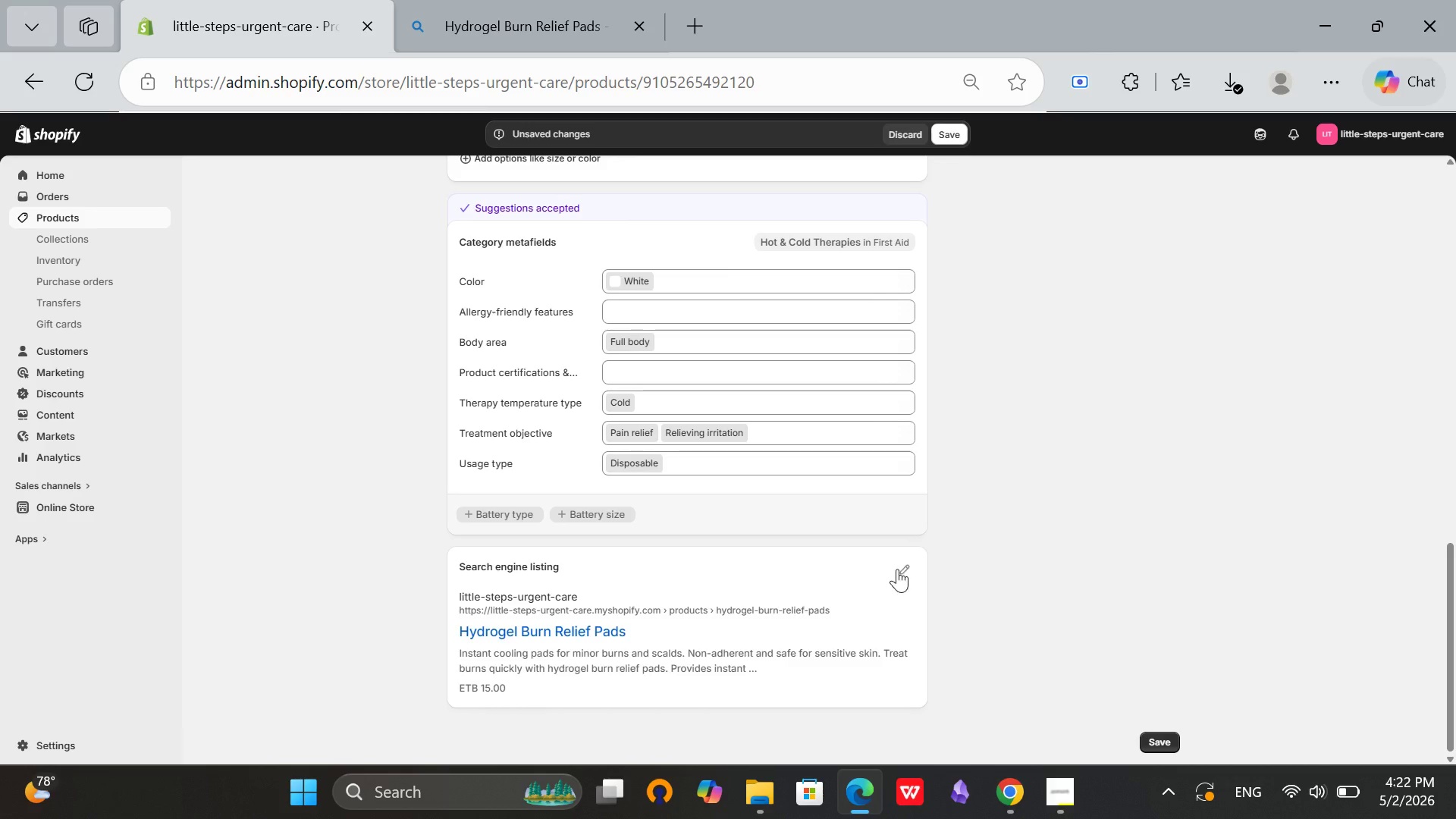 
left_click([901, 574])
 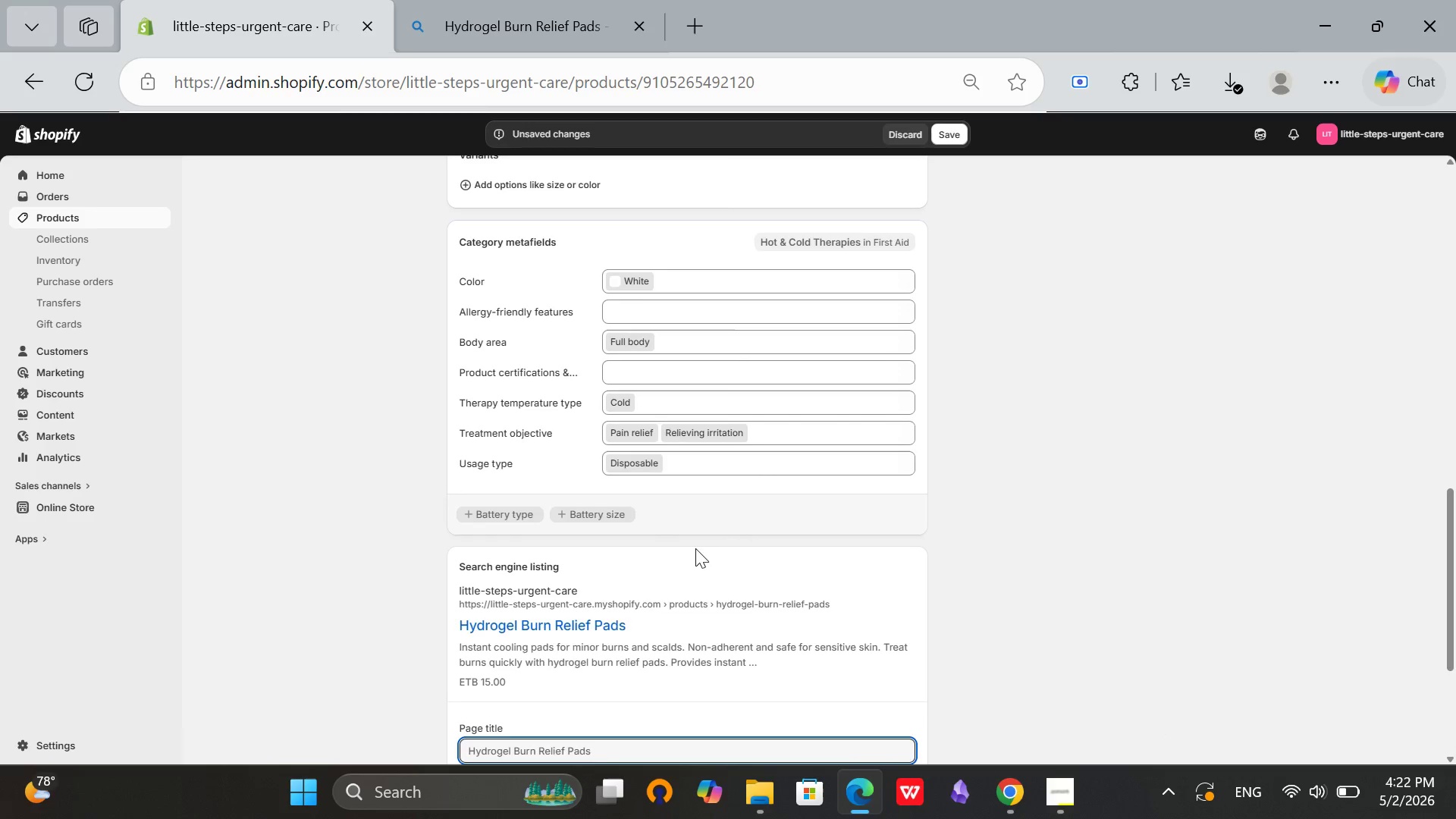 
scroll: coordinate [693, 548], scroll_direction: down, amount: 3.0
 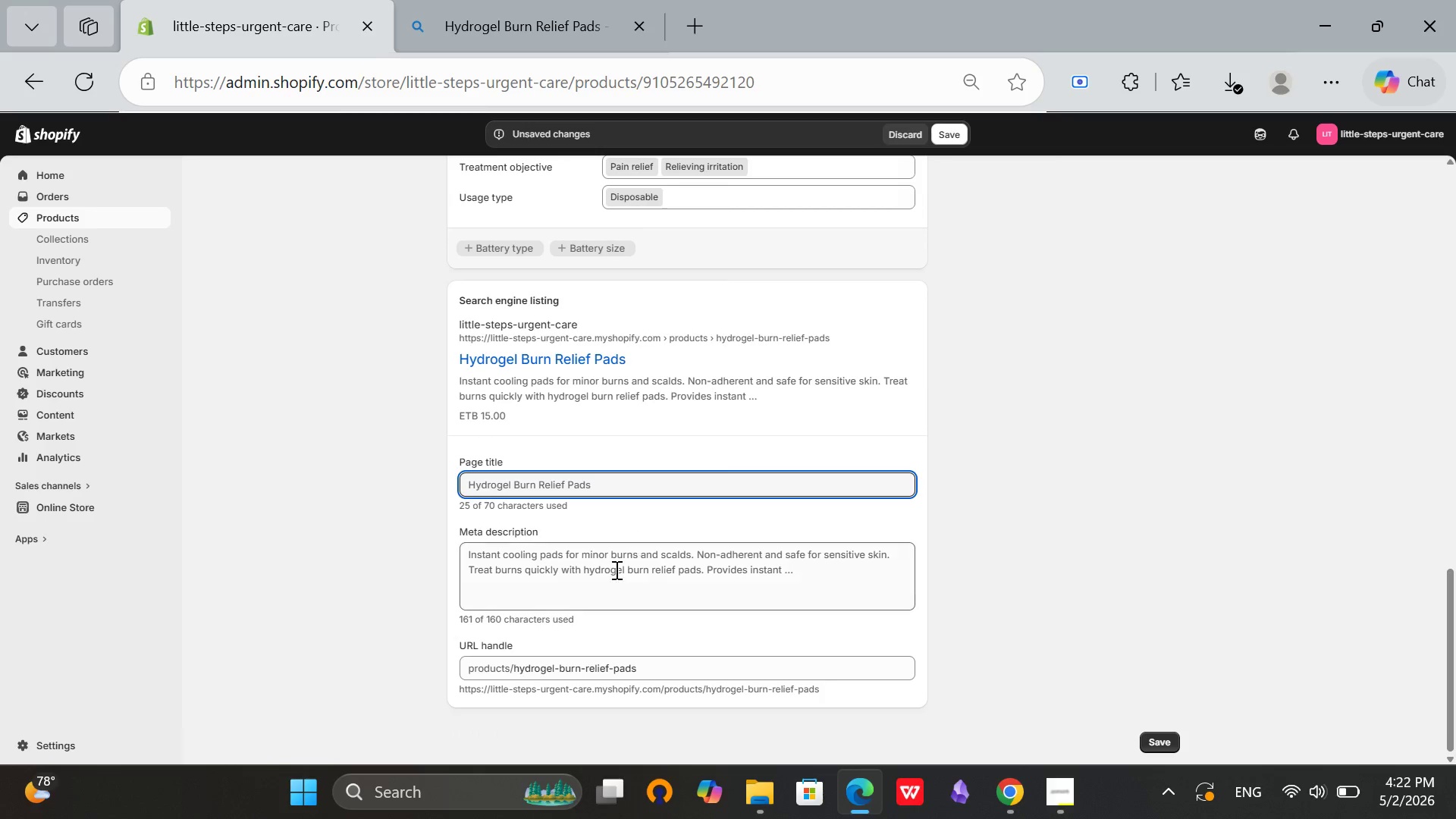 
left_click([614, 572])
 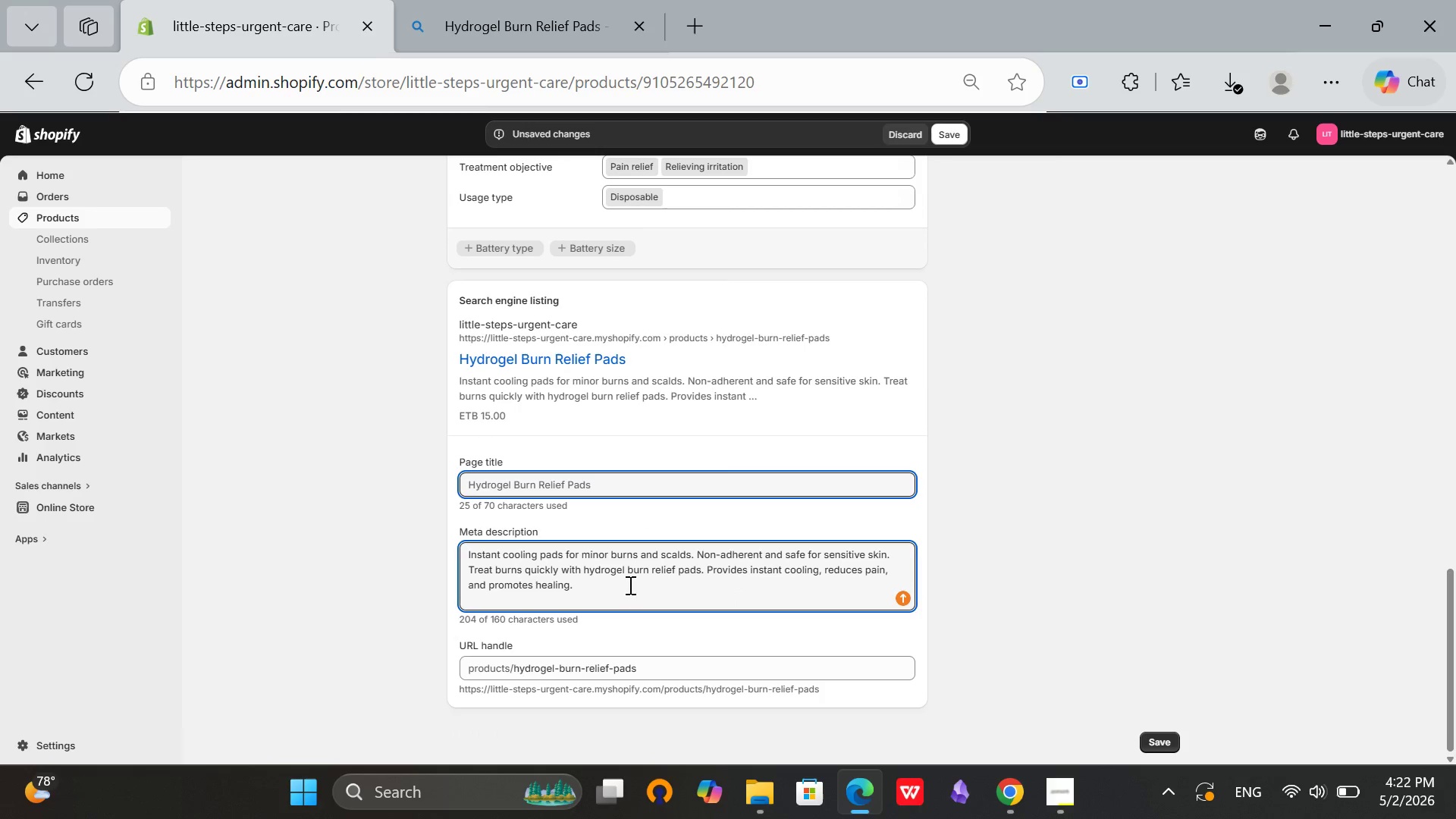 
left_click([598, 593])
 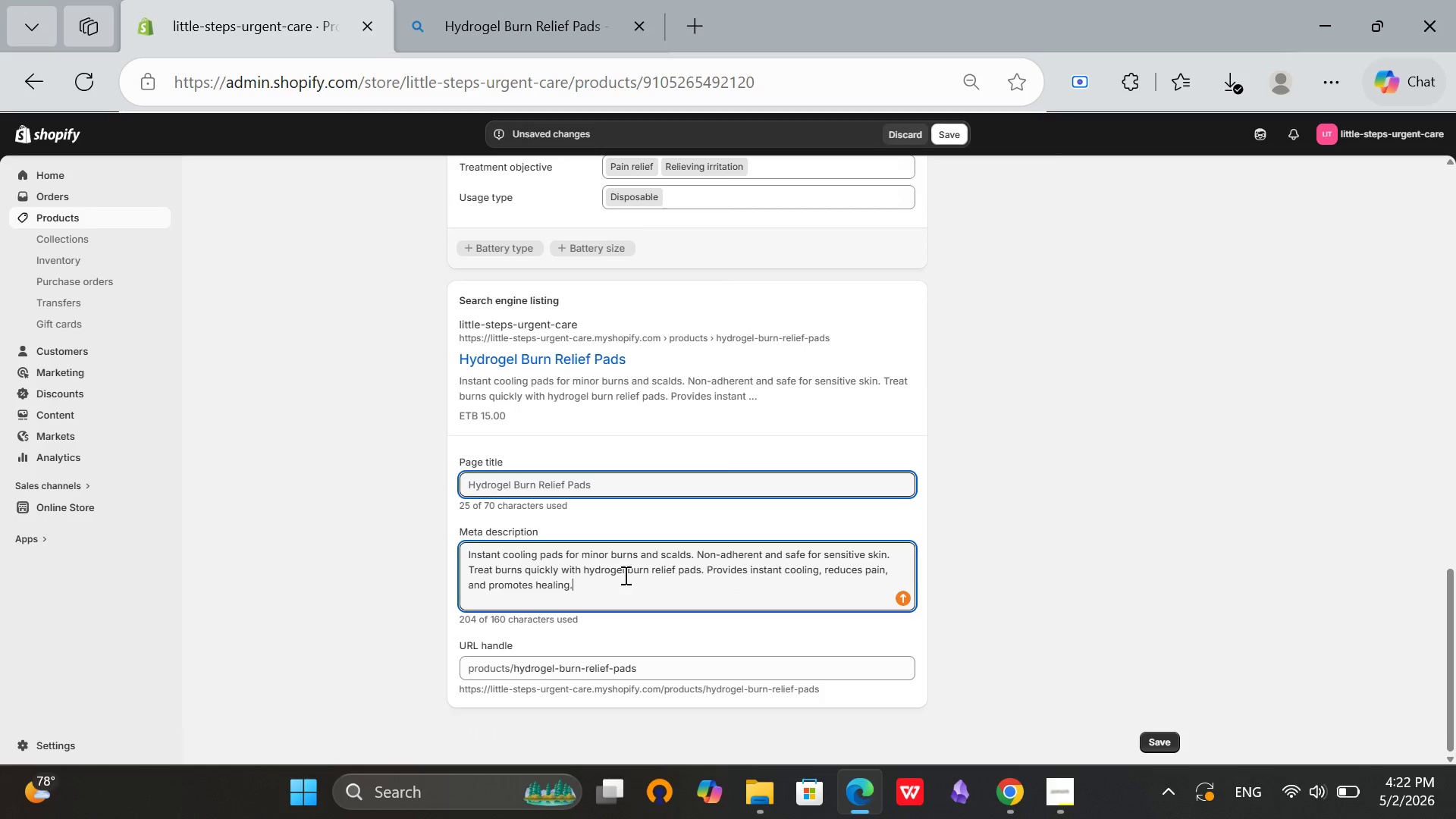 
key(Control+A)
 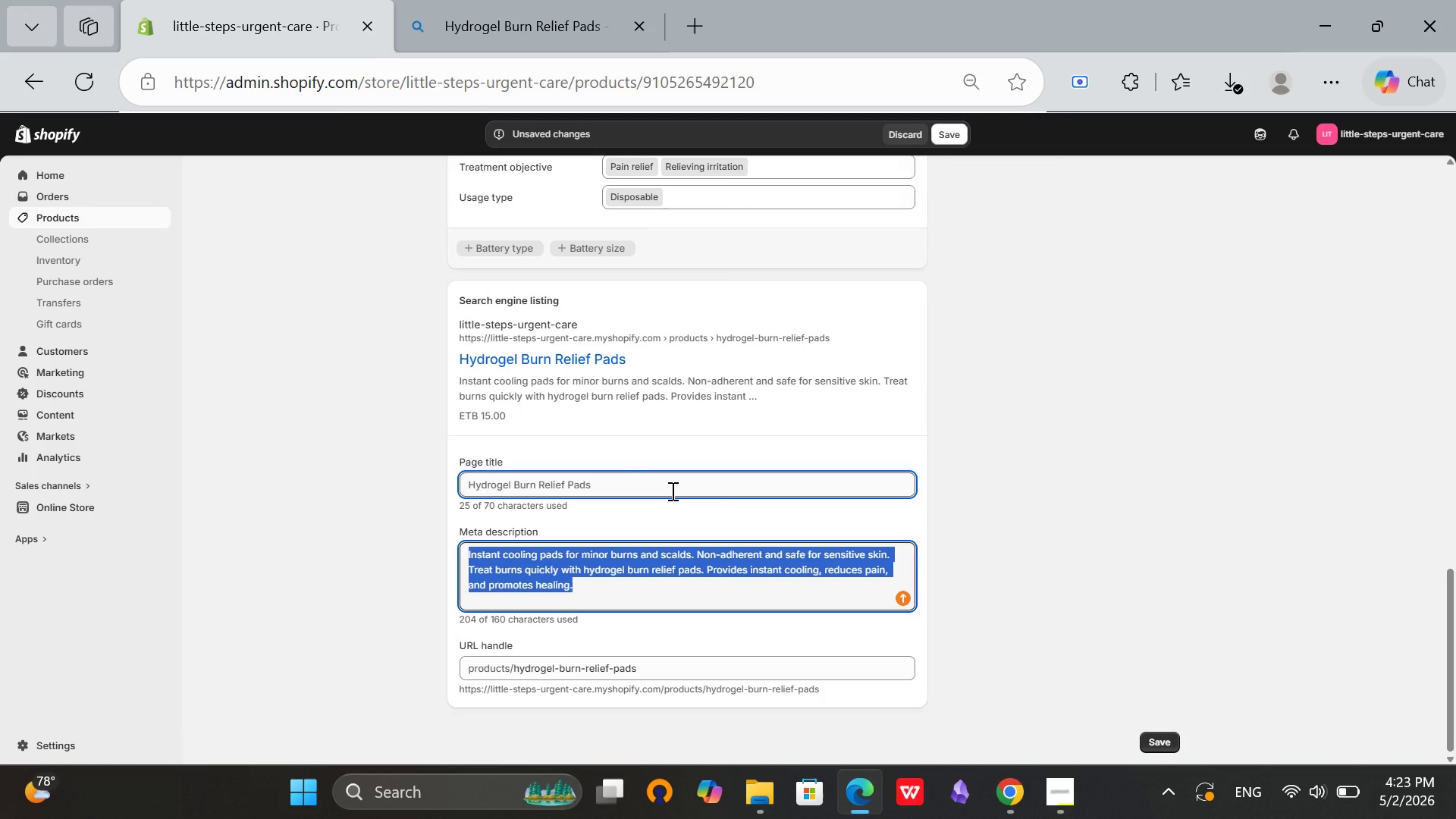 
key(Backspace)
 